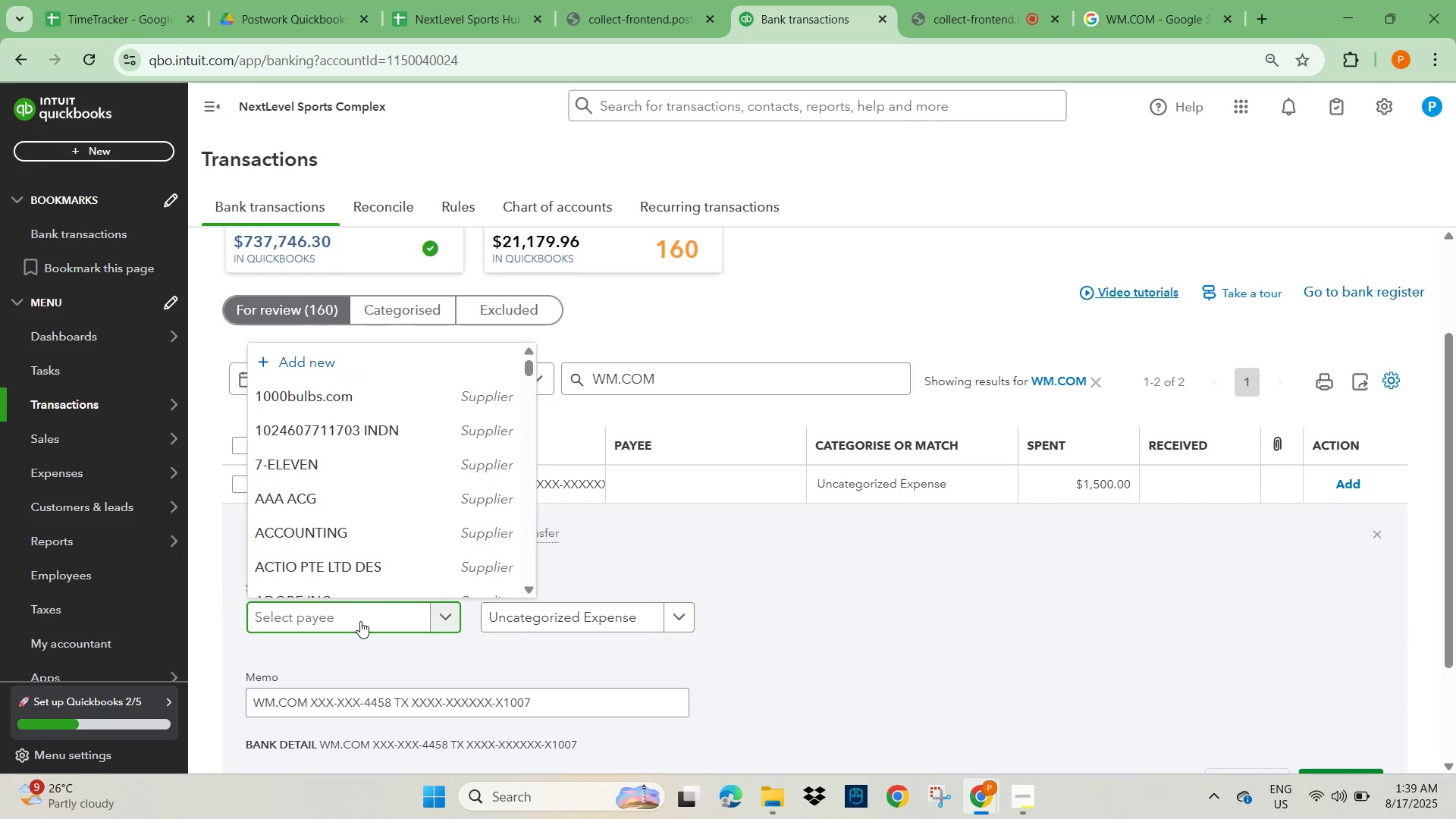 
type(wm)
 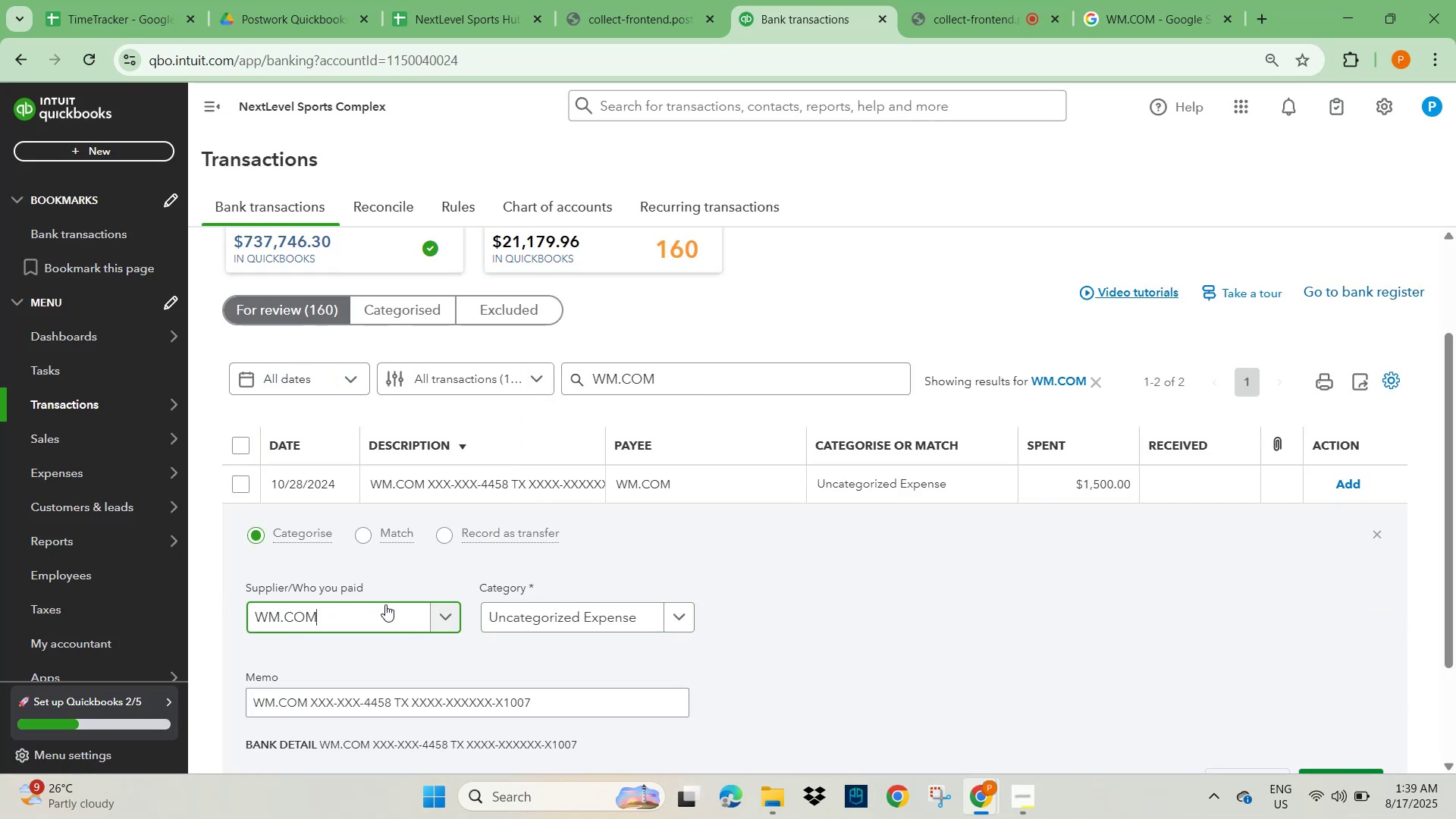 
left_click([550, 626])
 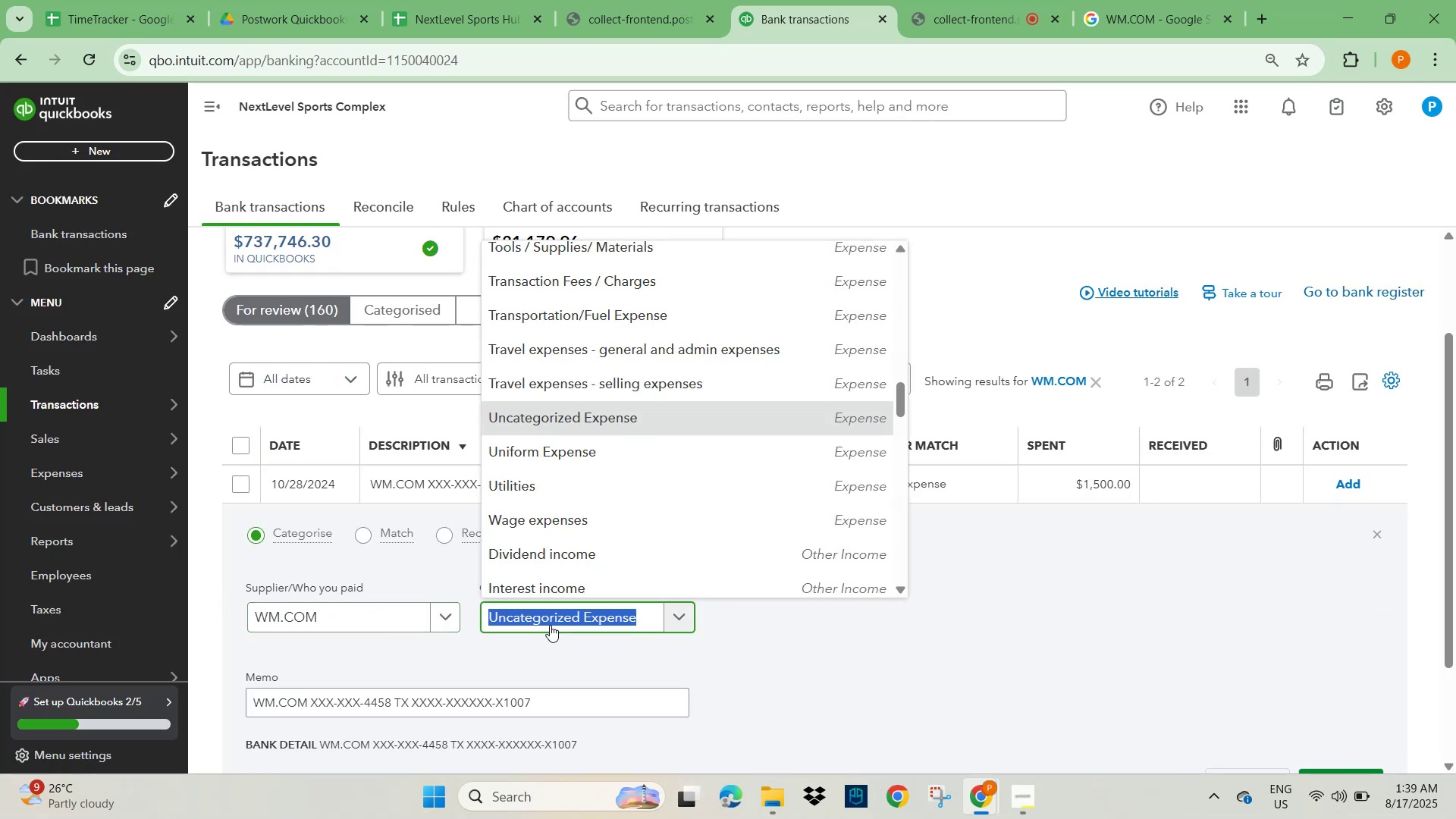 
type(clean)
 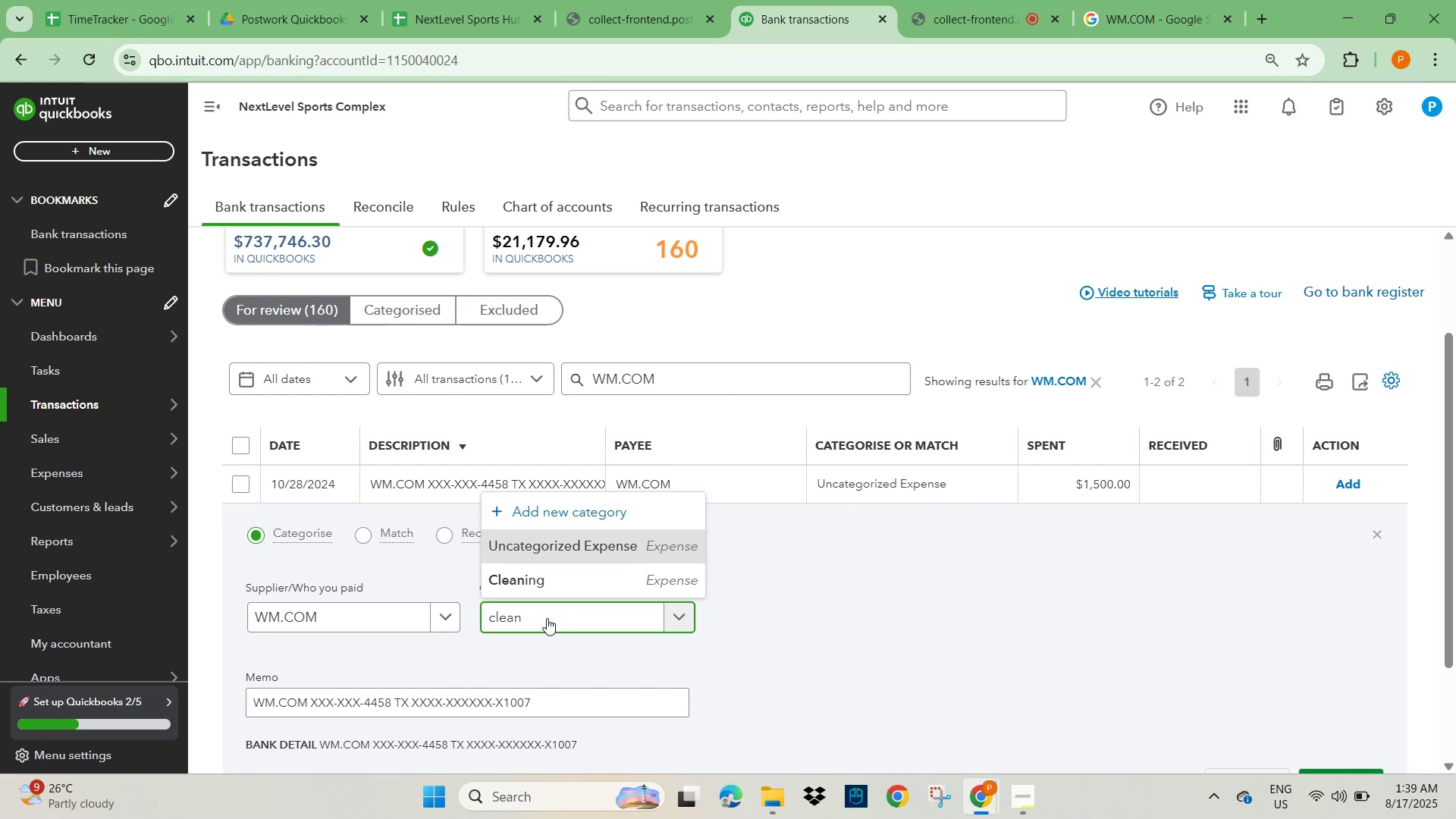 
left_click([564, 582])
 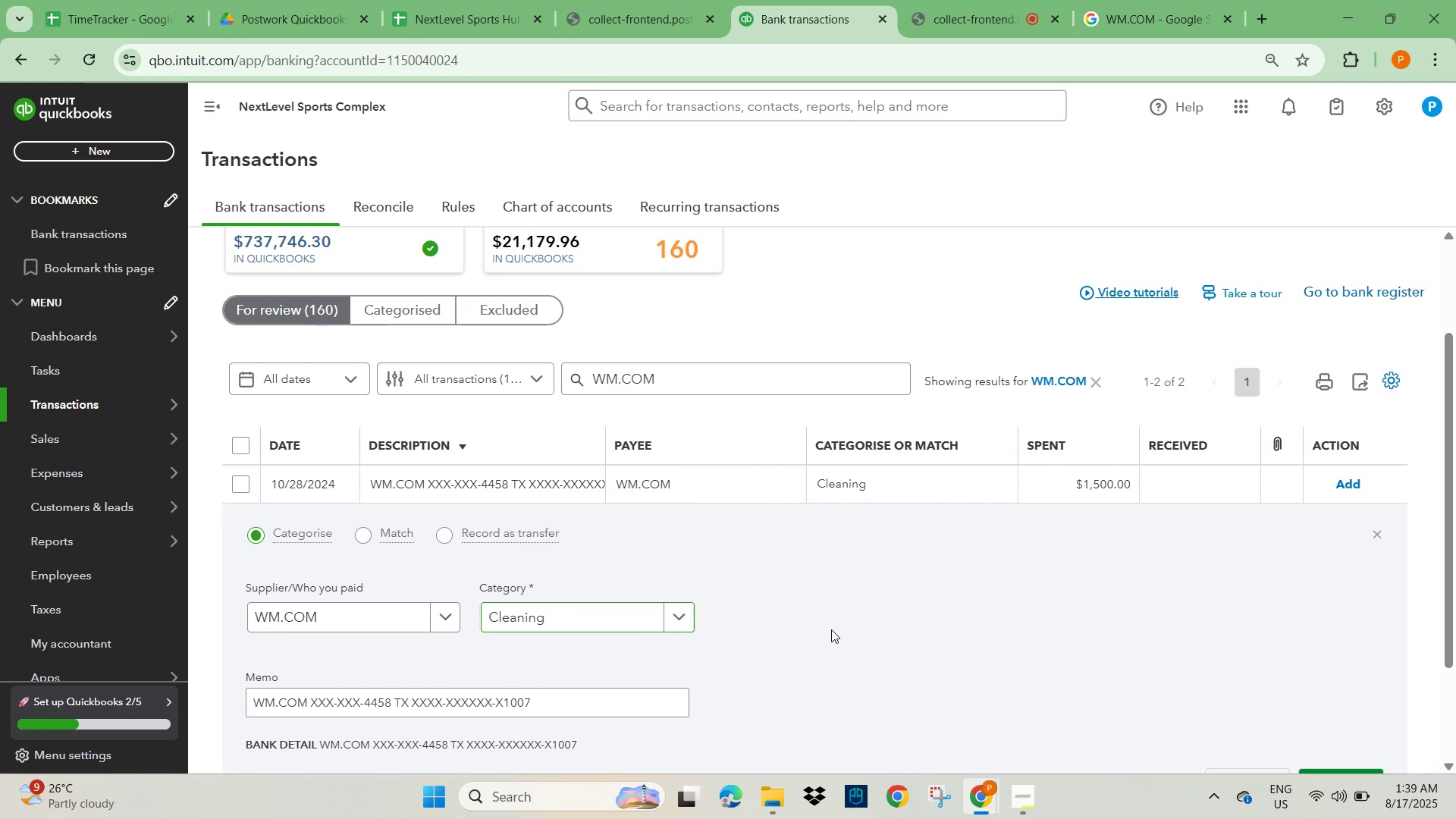 
scroll: coordinate [966, 599], scroll_direction: down, amount: 2.0
 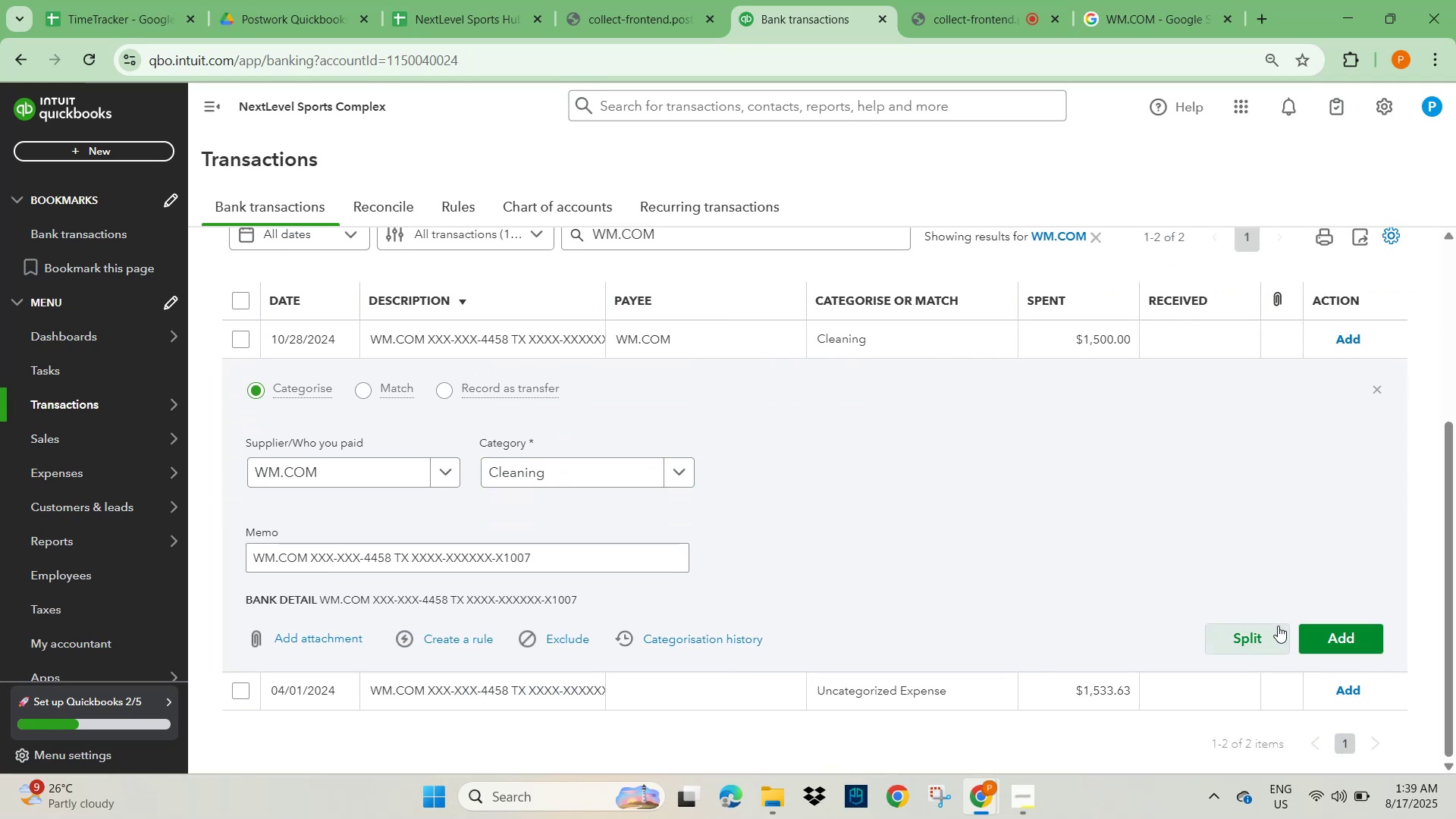 
left_click([1318, 639])
 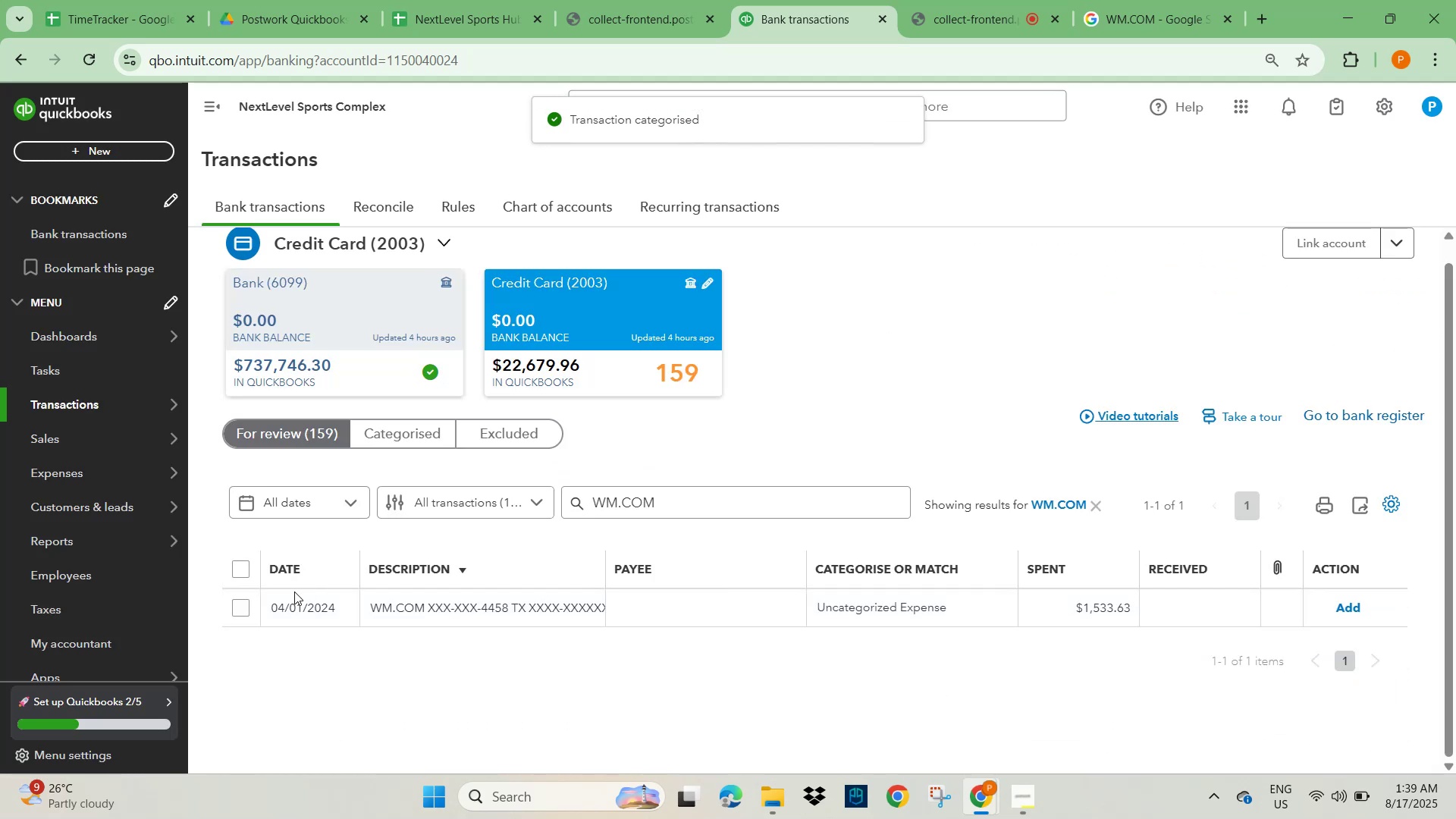 
left_click([438, 602])
 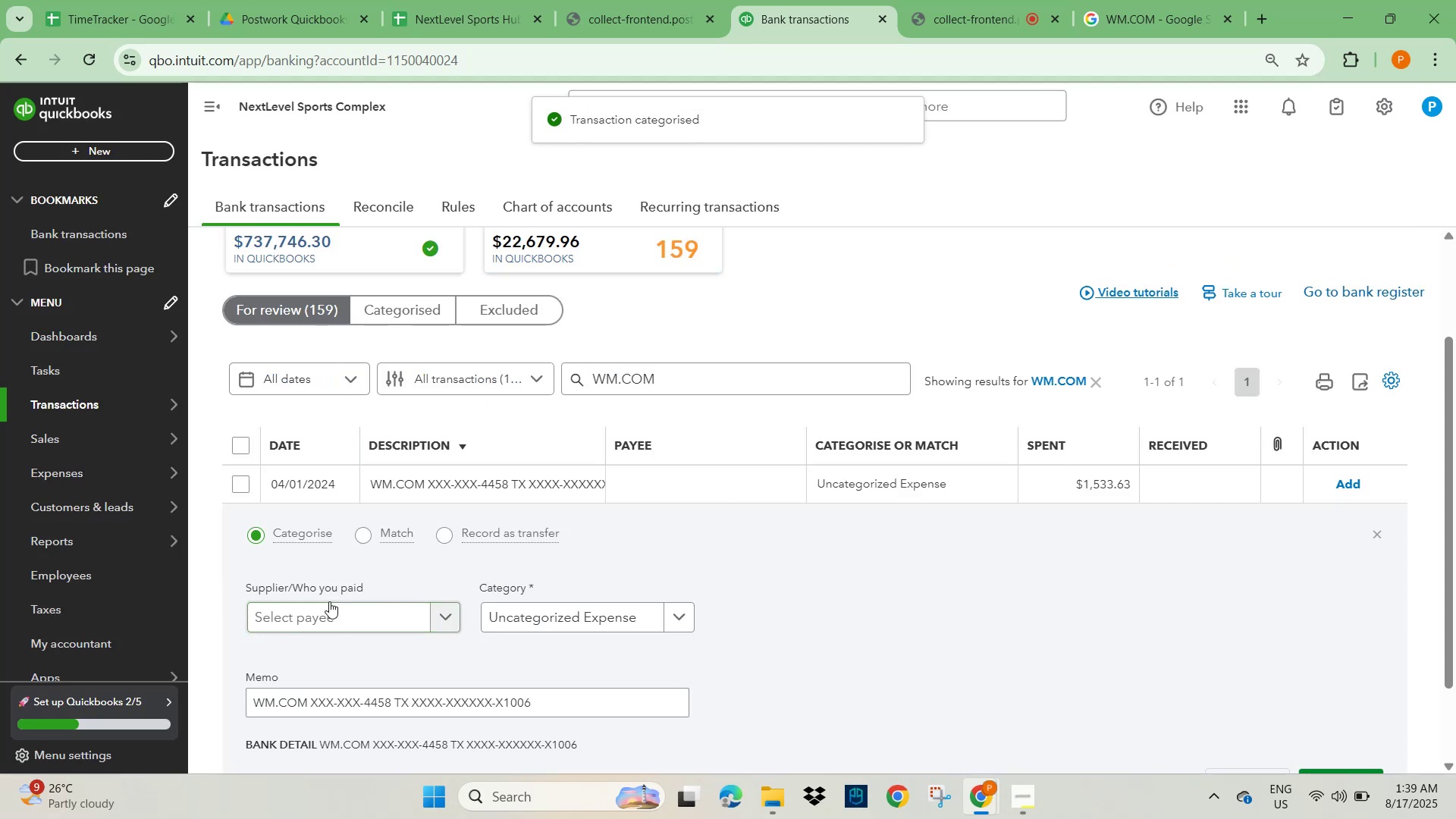 
left_click([315, 614])
 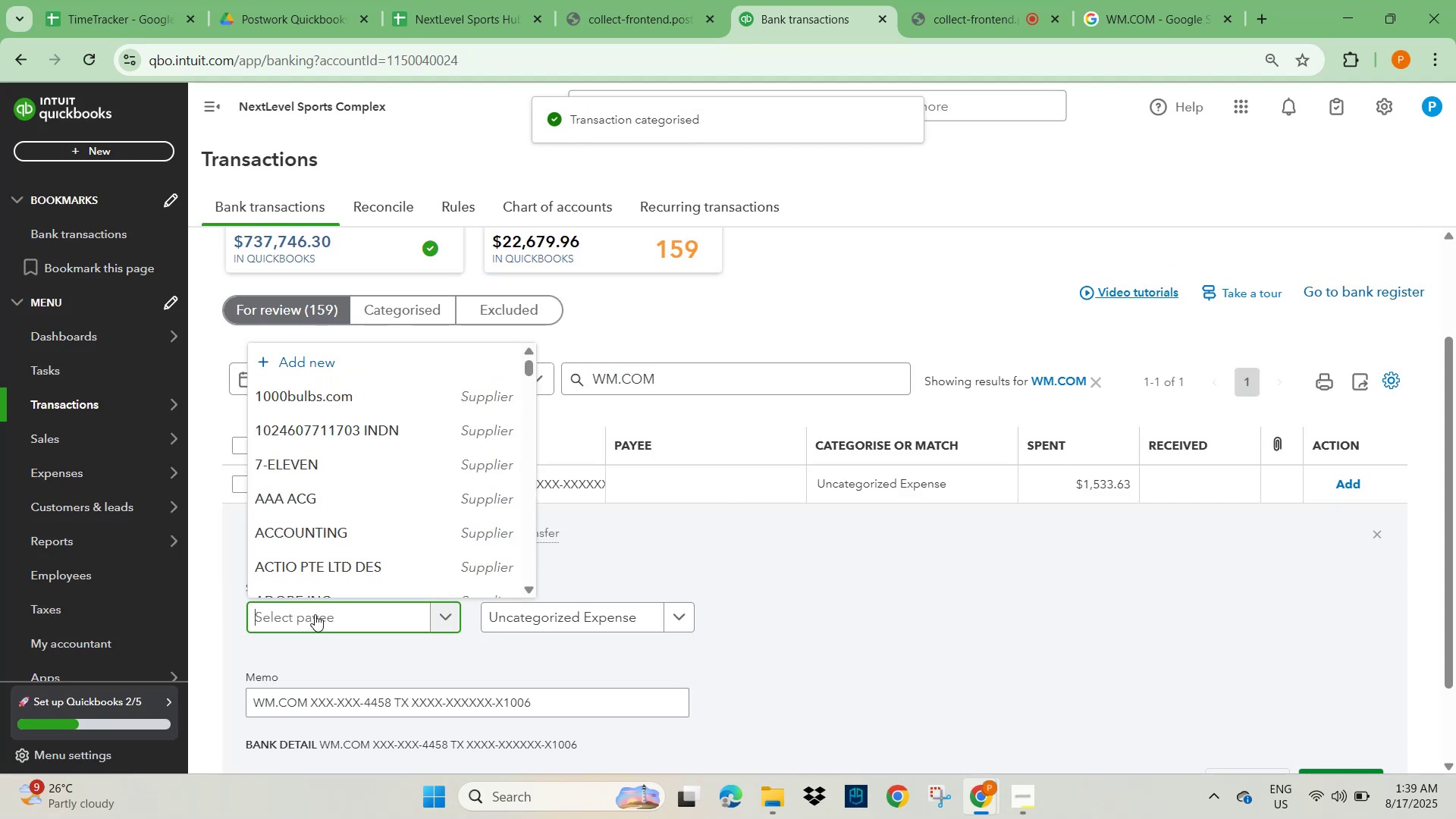 
type(wm)
 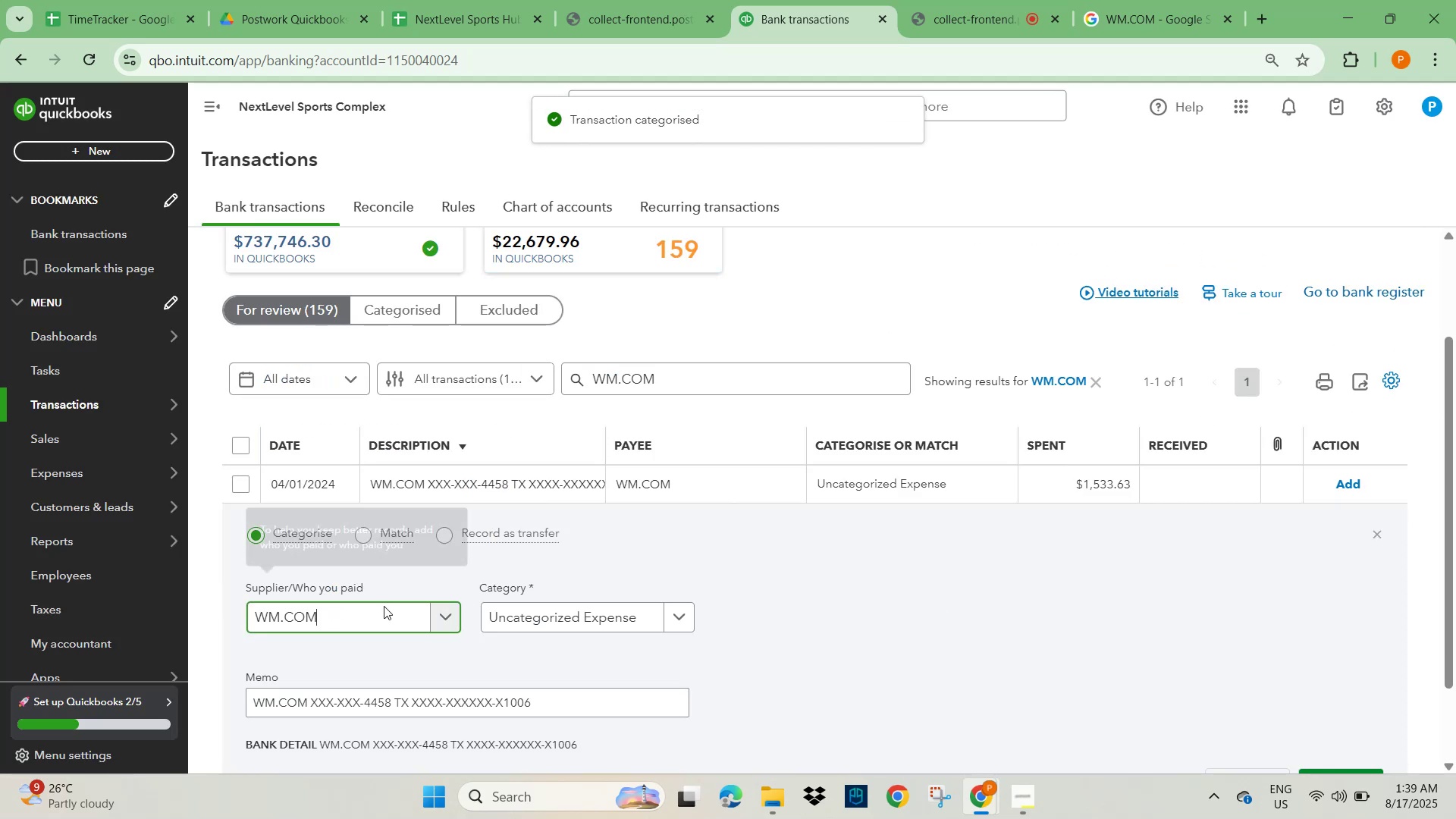 
left_click([527, 618])
 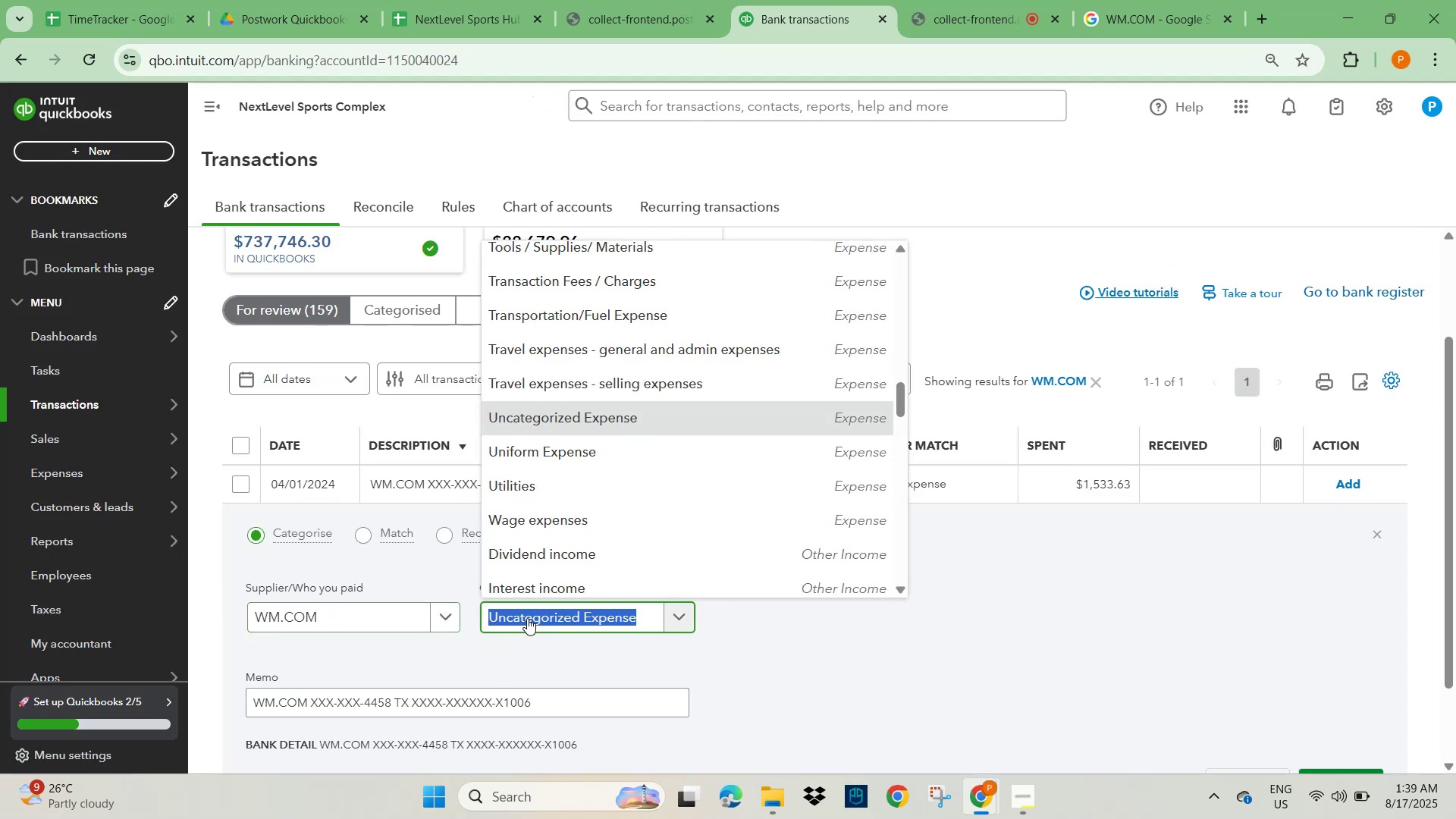 
type(clean)
 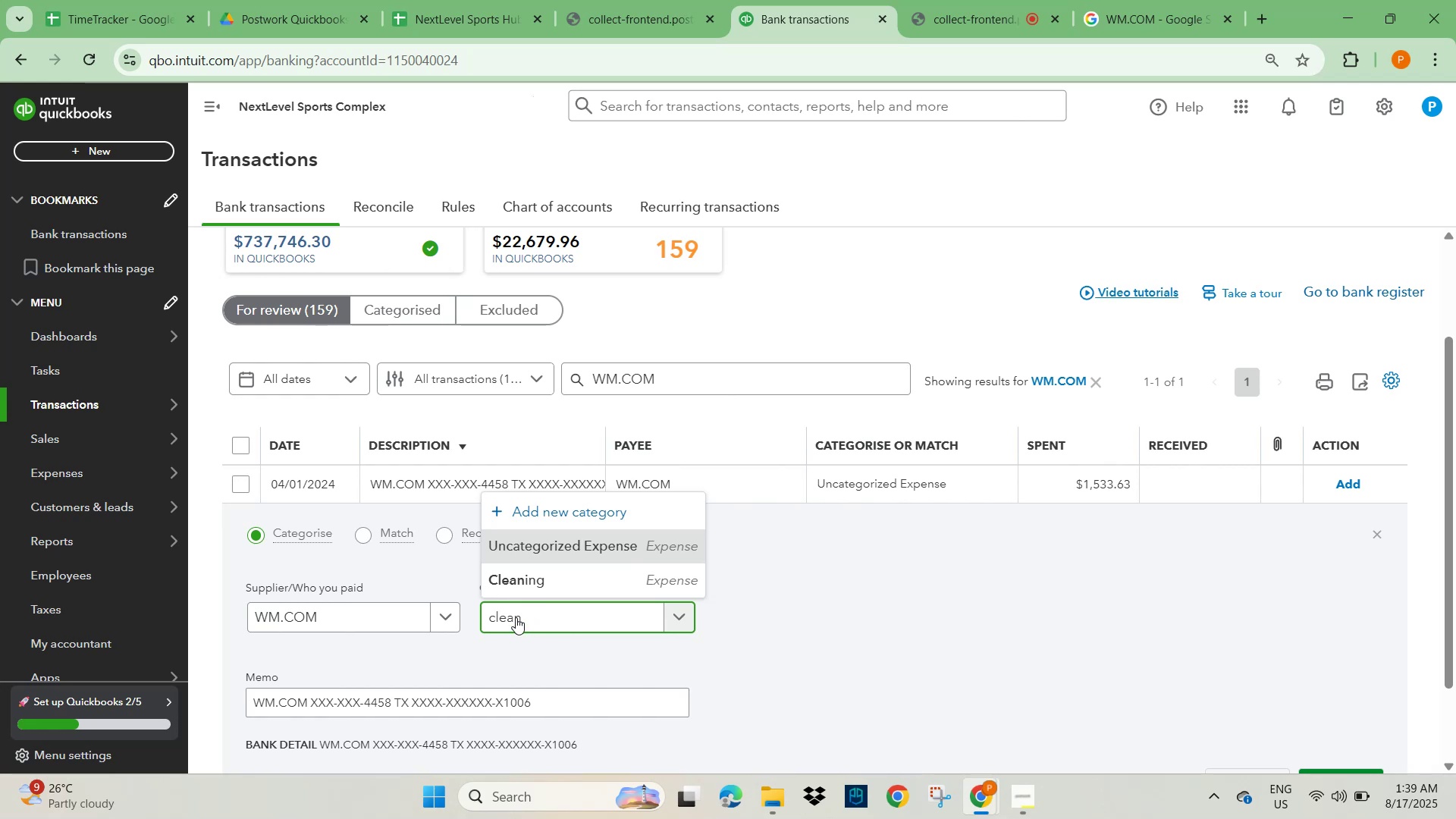 
left_click([529, 578])
 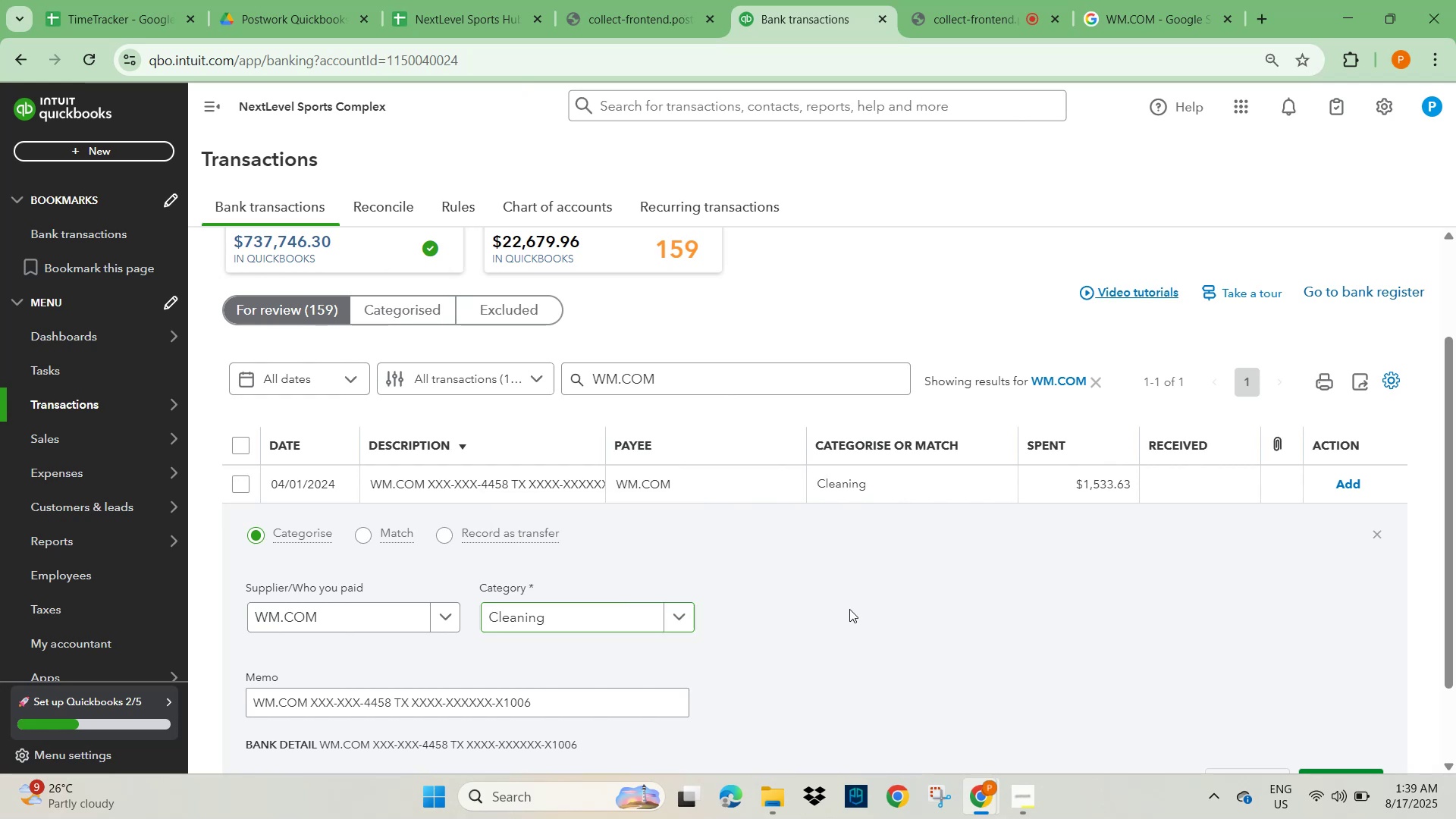 
scroll: coordinate [911, 615], scroll_direction: down, amount: 2.0
 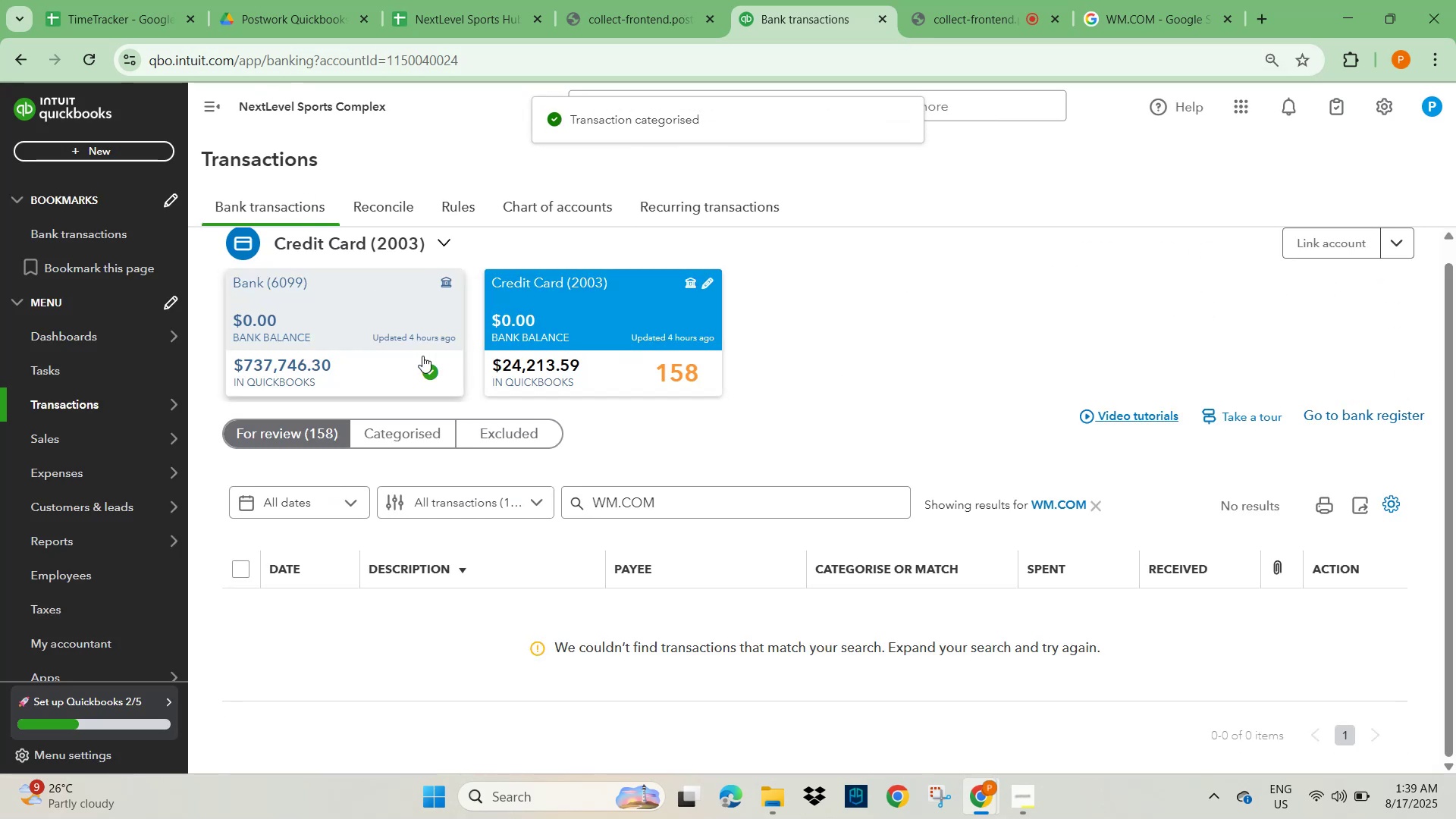 
wait(5.02)
 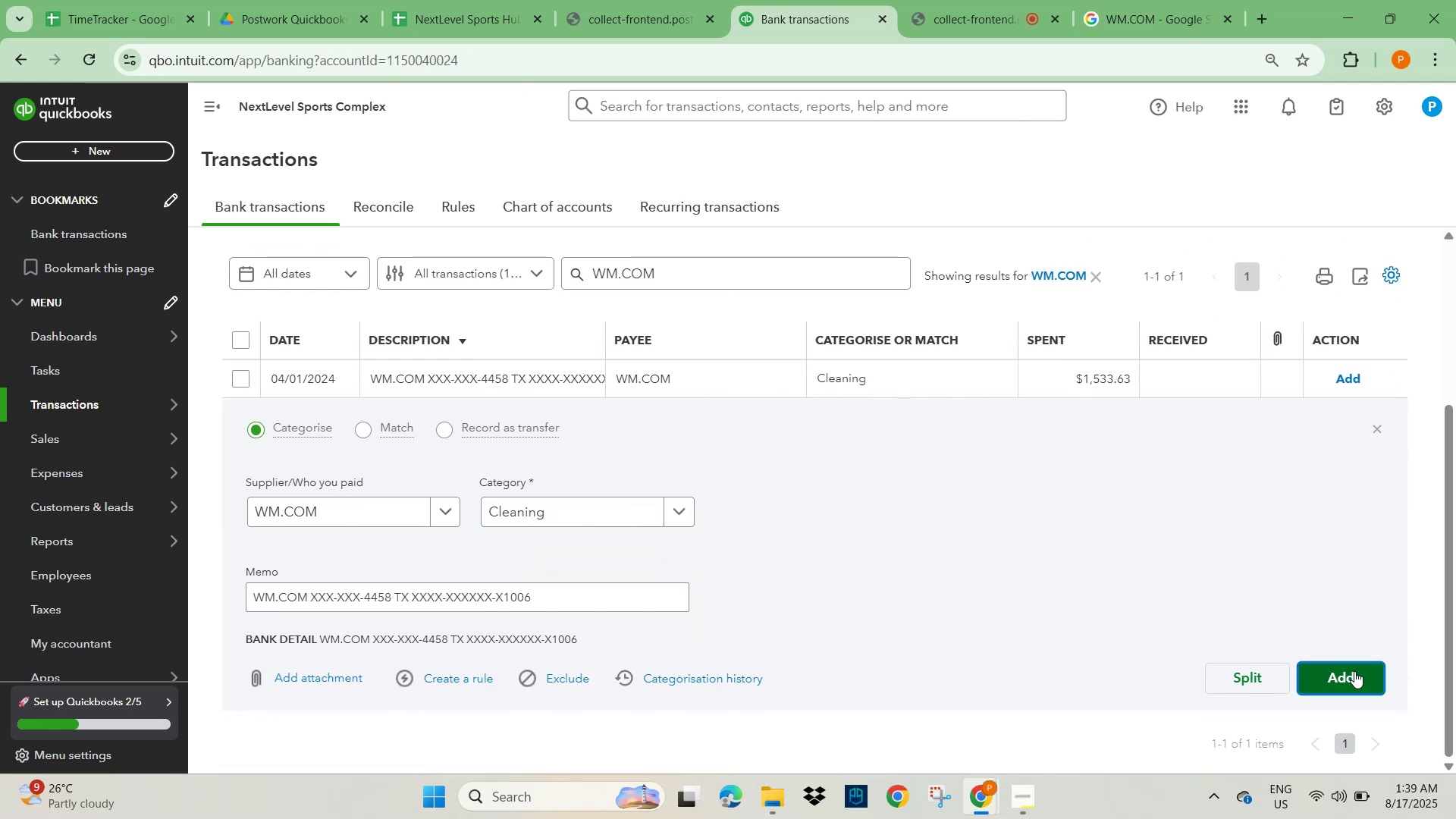 
left_click([1094, 504])
 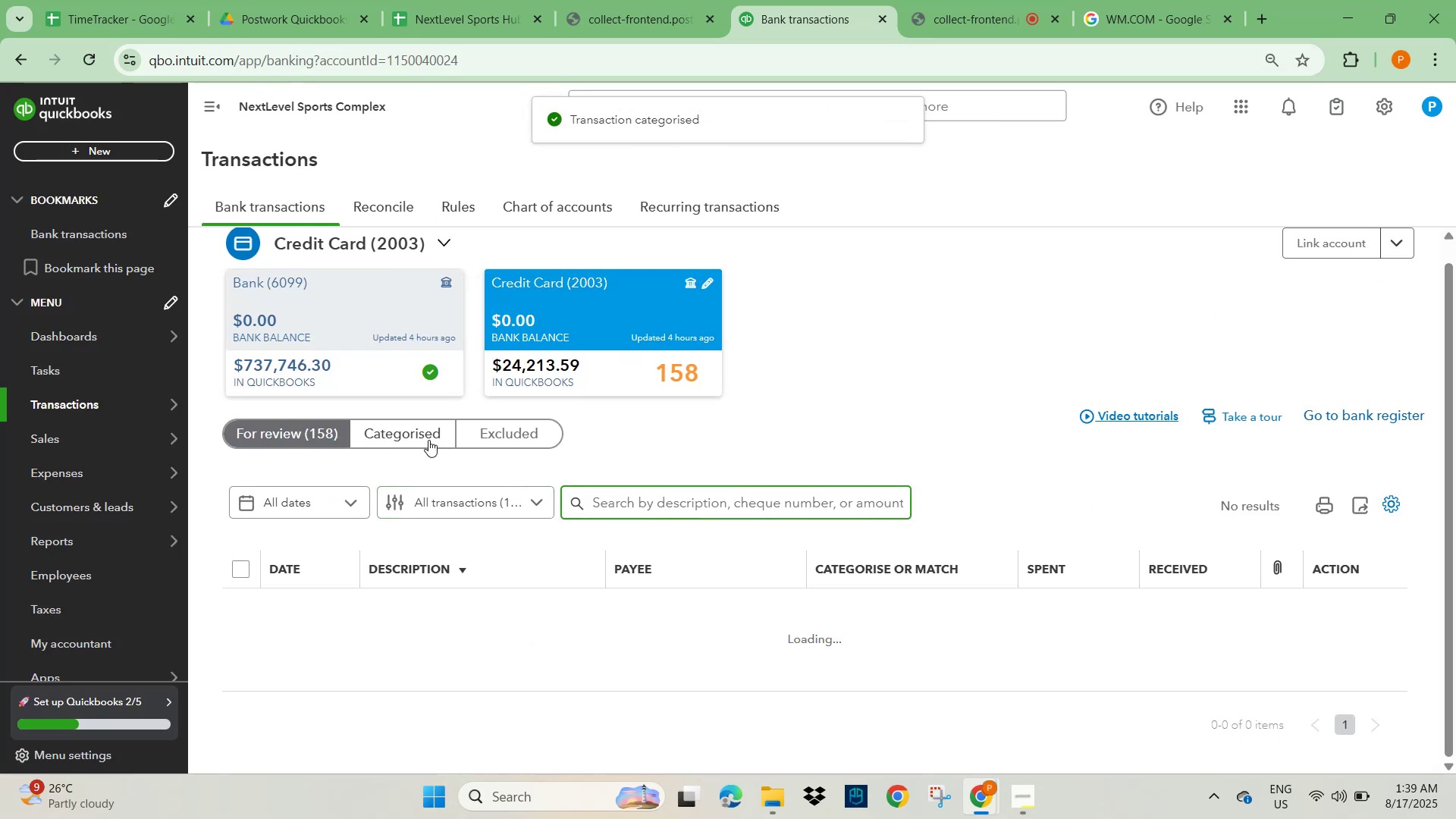 
scroll: coordinate [457, 579], scroll_direction: down, amount: 4.0
 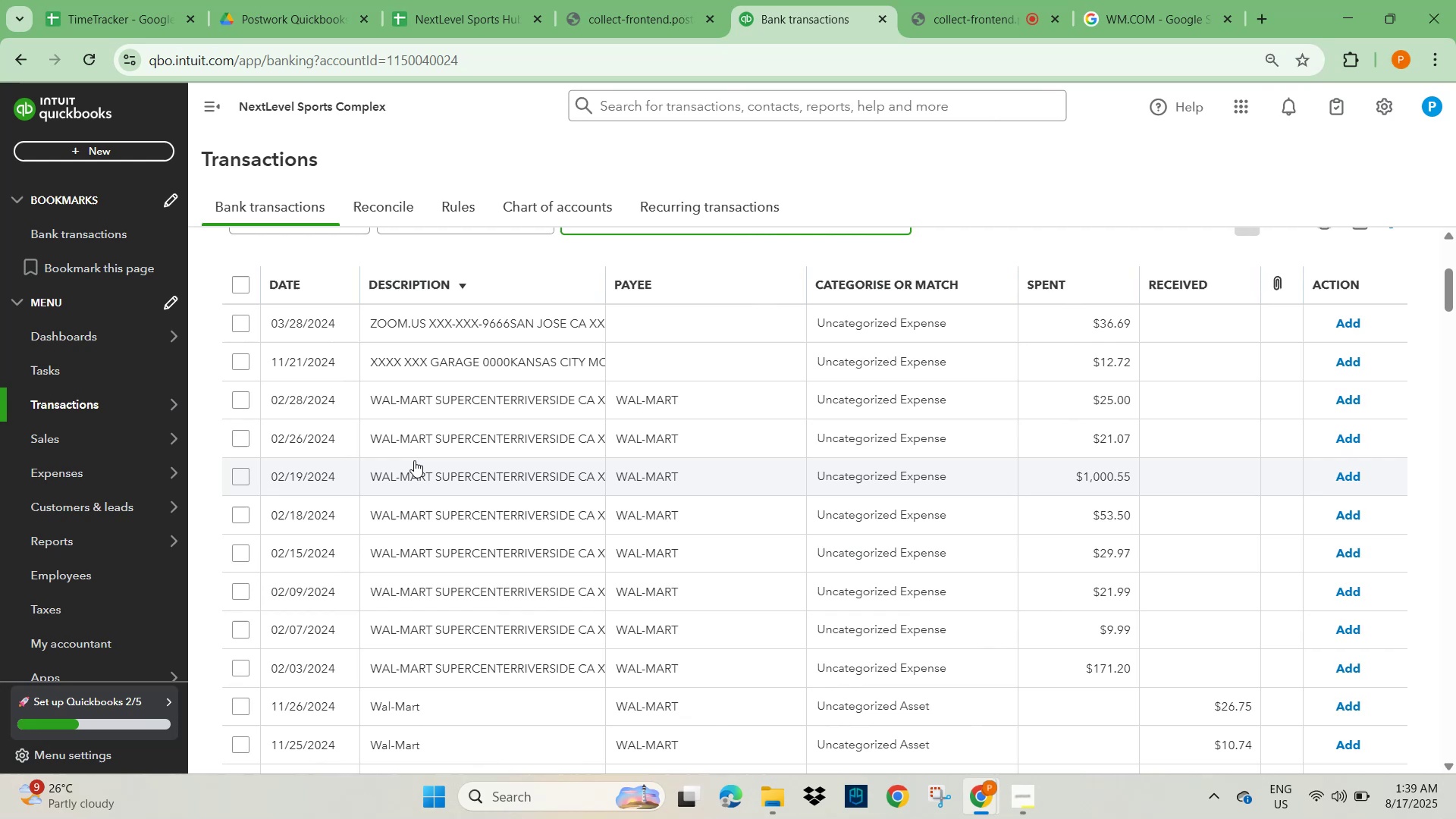 
left_click([417, 397])
 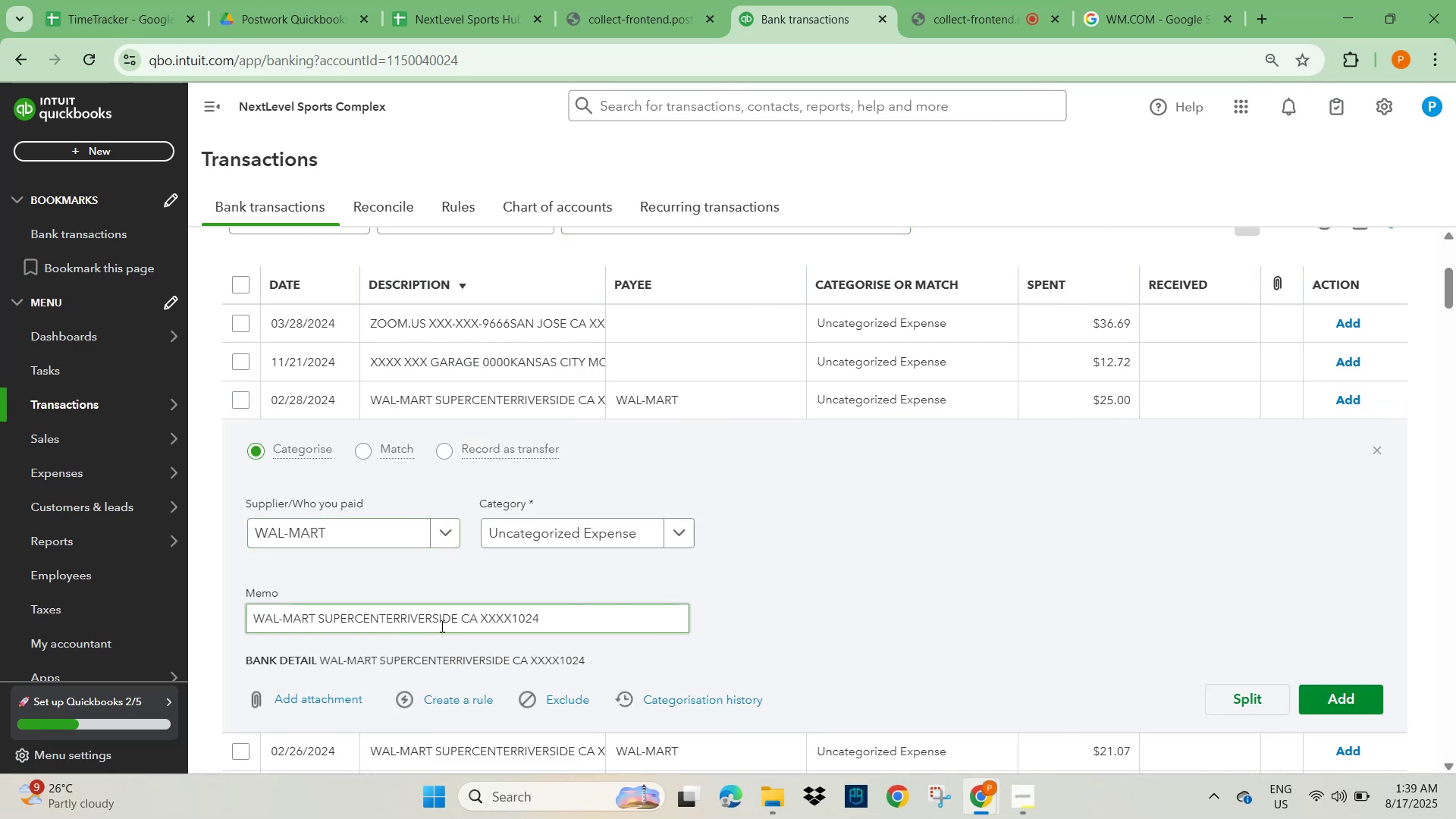 
left_click_drag(start_coordinate=[552, 617], to_coordinate=[187, 639])
 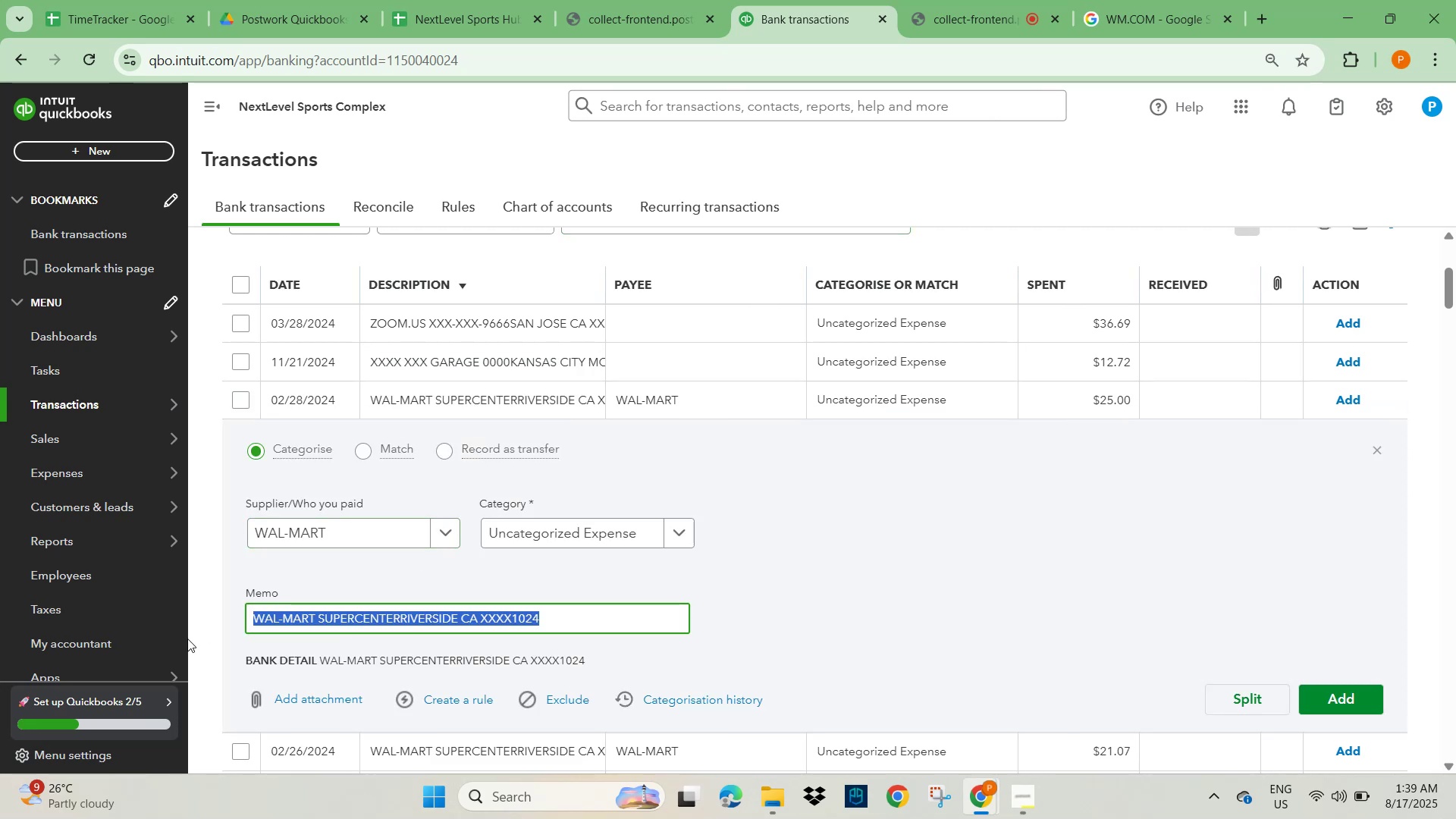 
key(Control+C)
 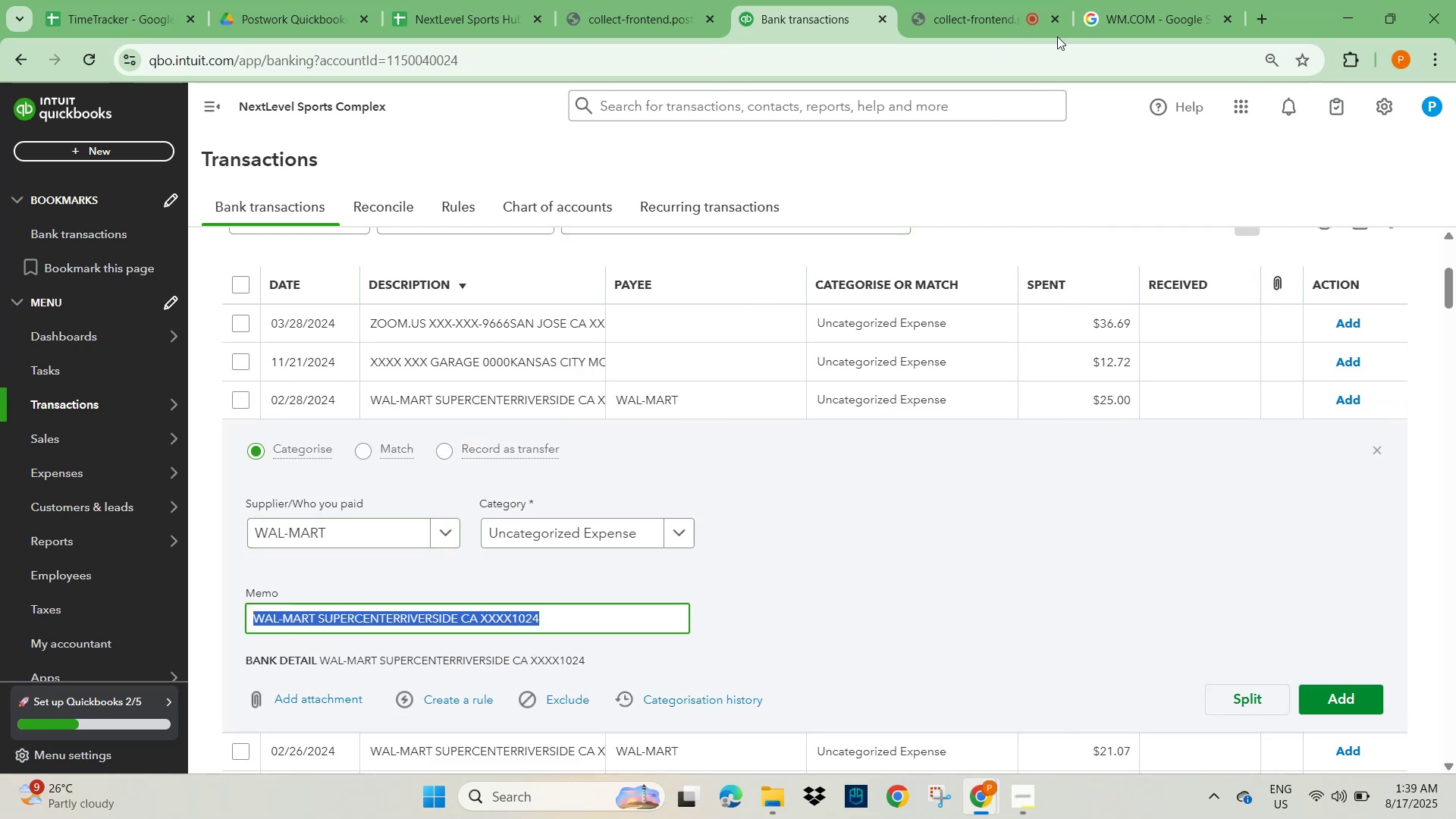 
left_click([1155, 2])
 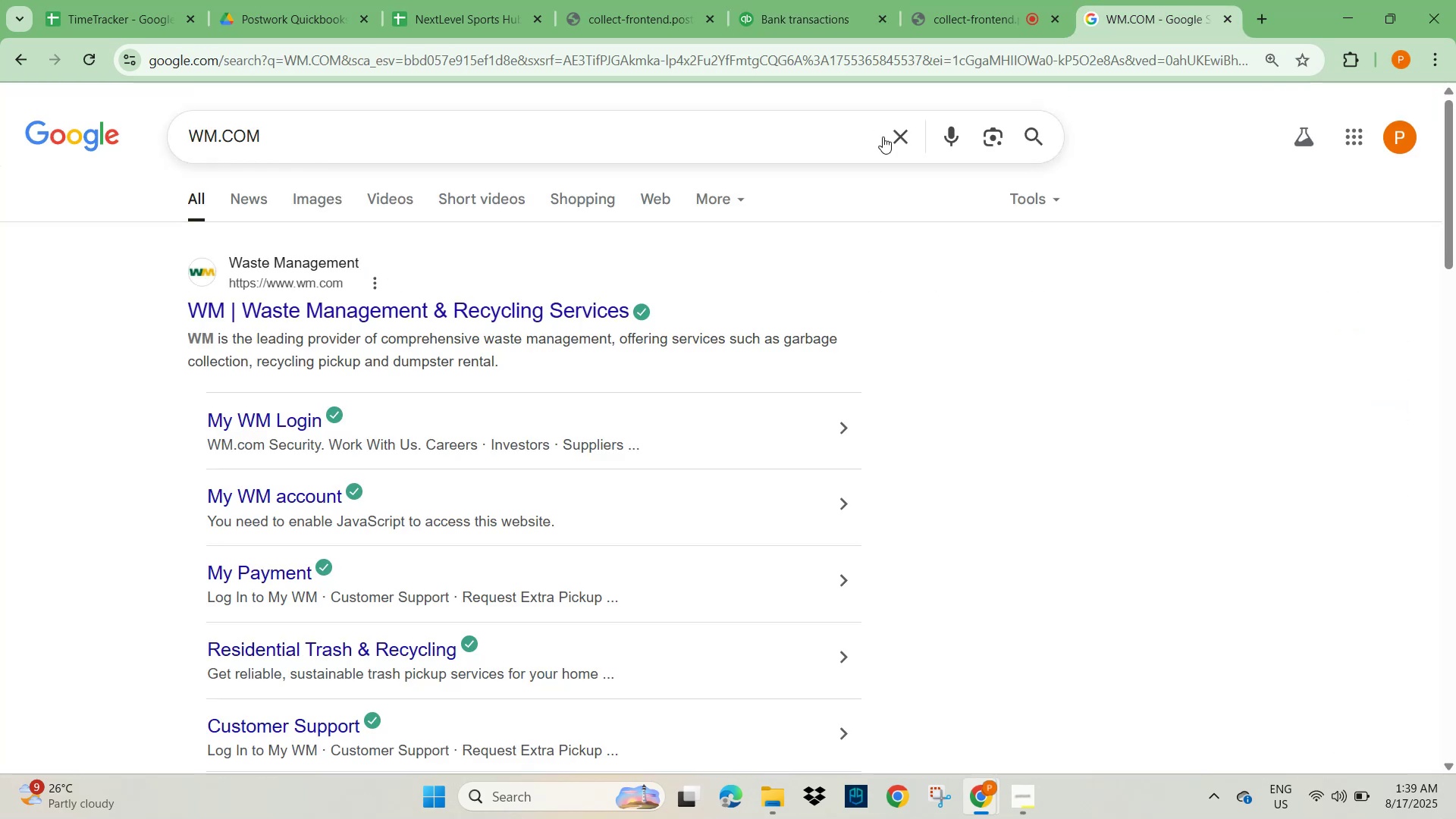 
key(Control+V)
 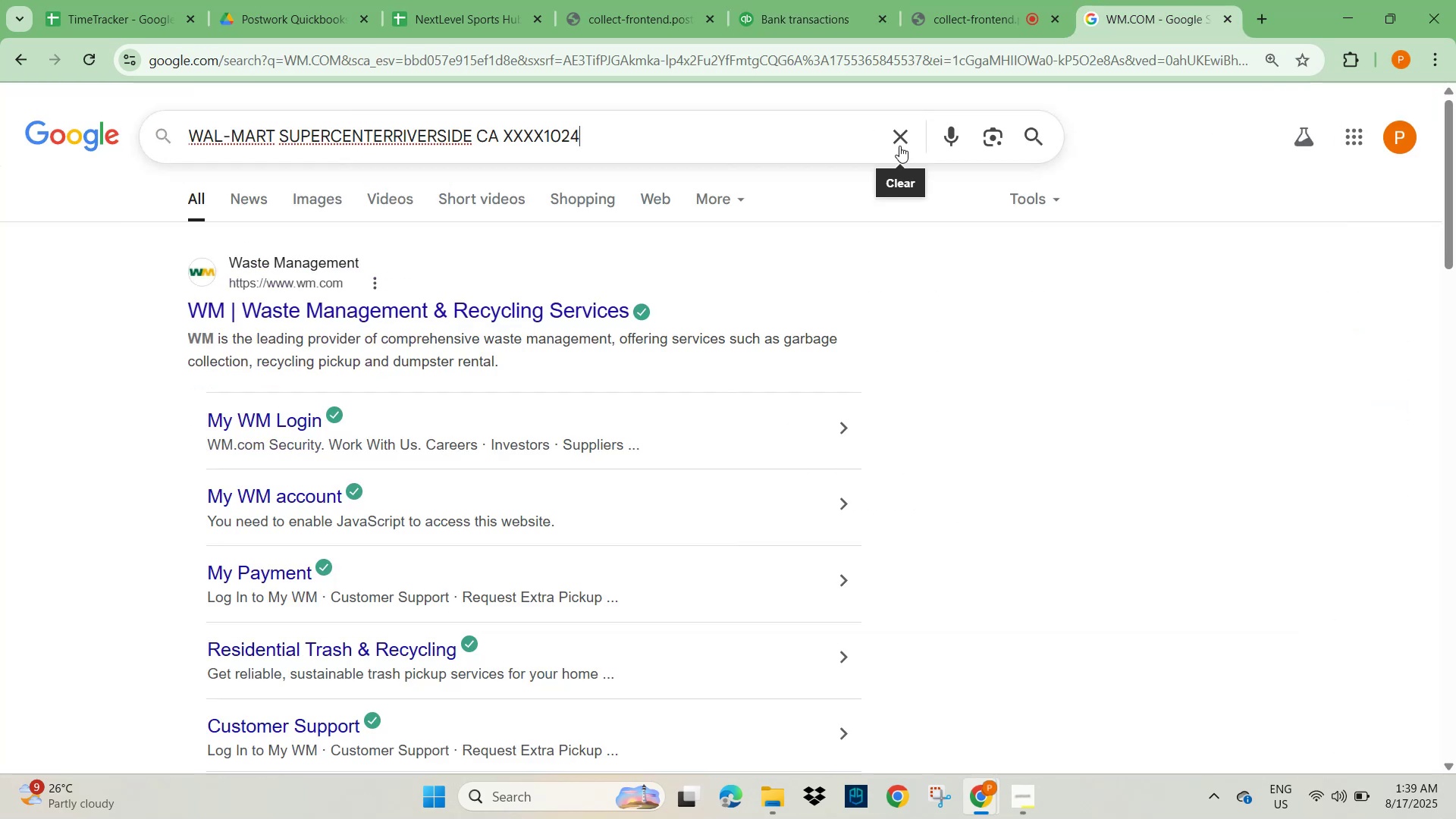 
key(NumpadEnter)
 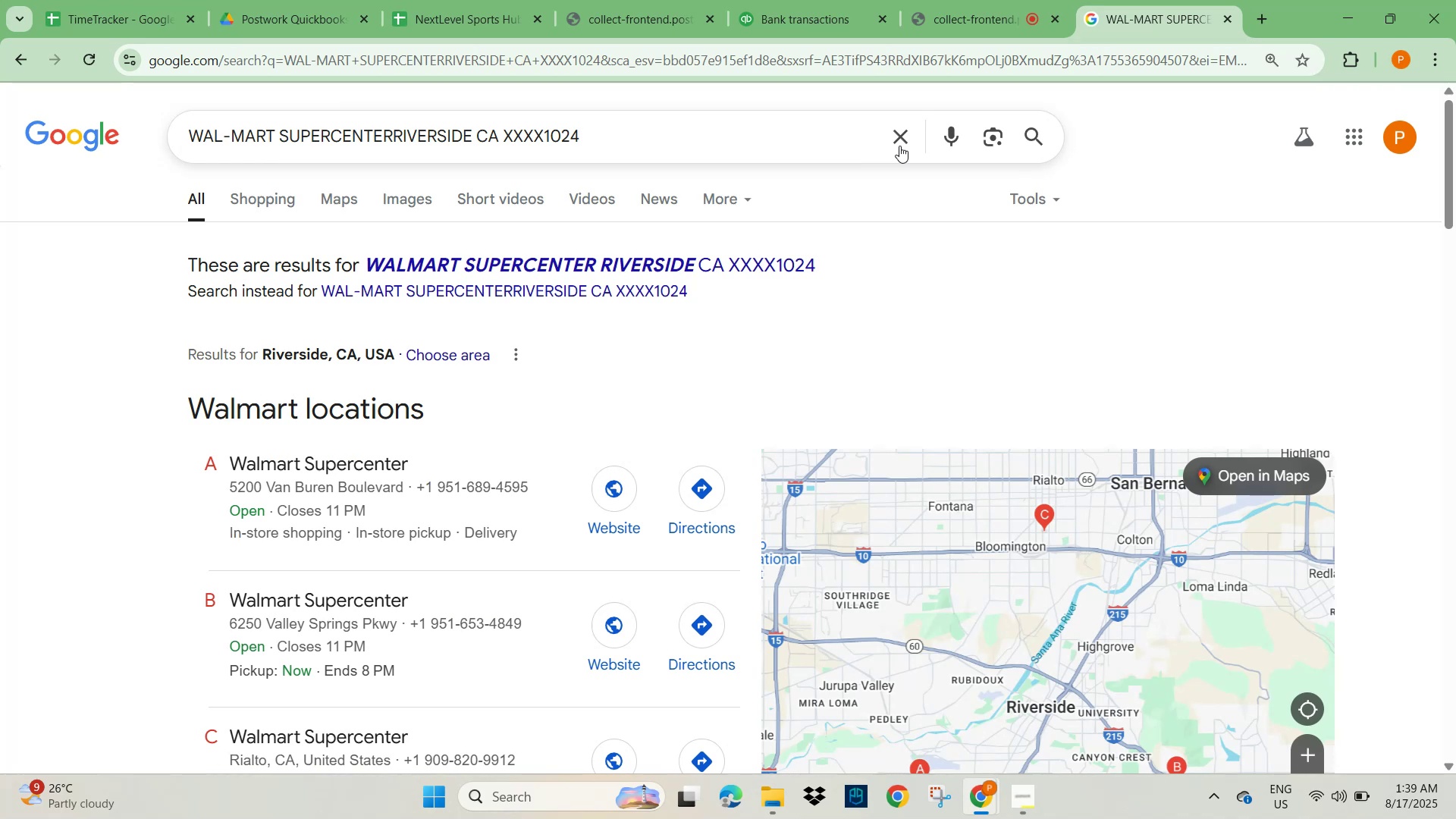 
wait(9.61)
 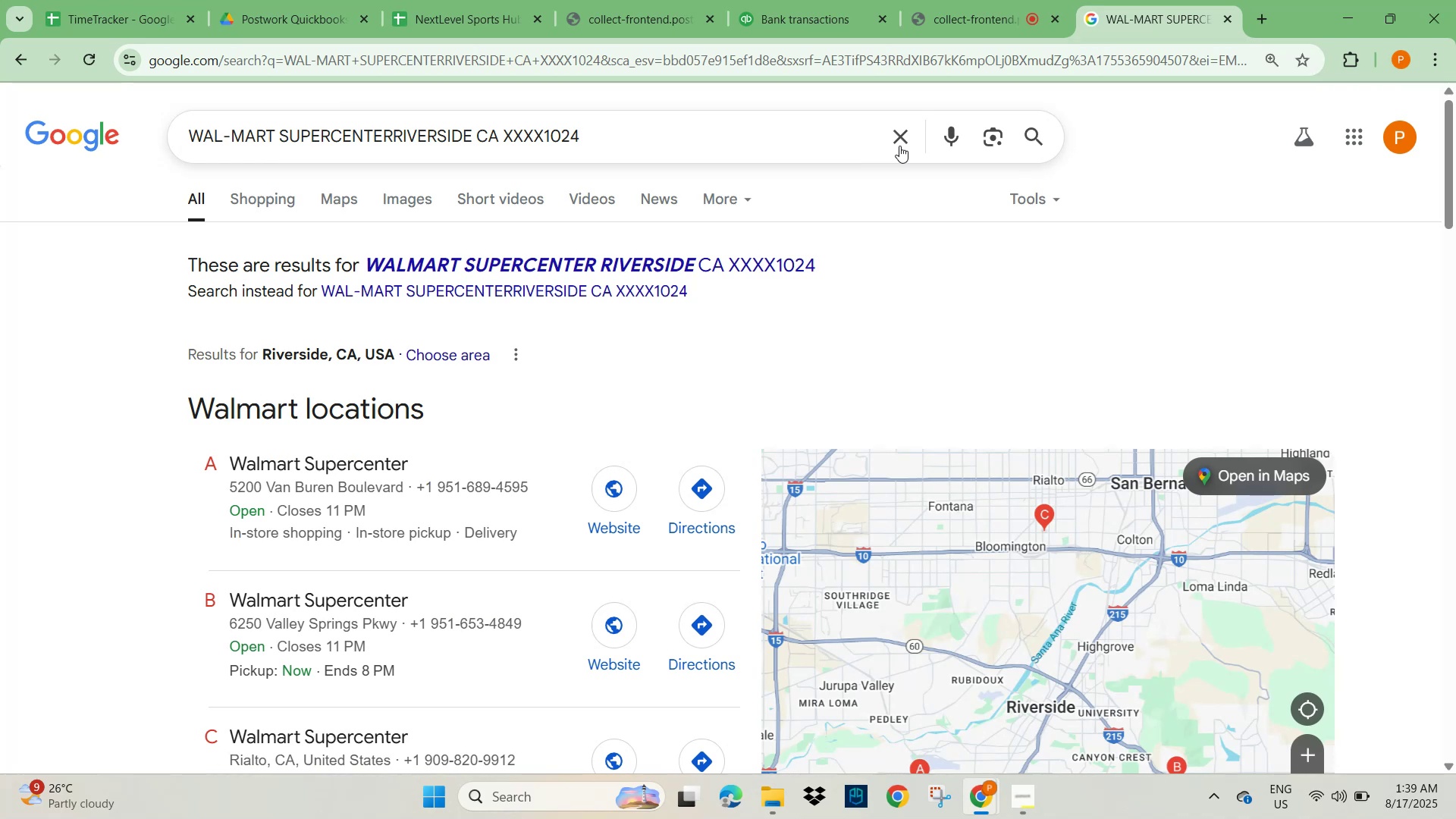 
left_click_drag(start_coordinate=[252, 199], to_coordinate=[257, 202])
 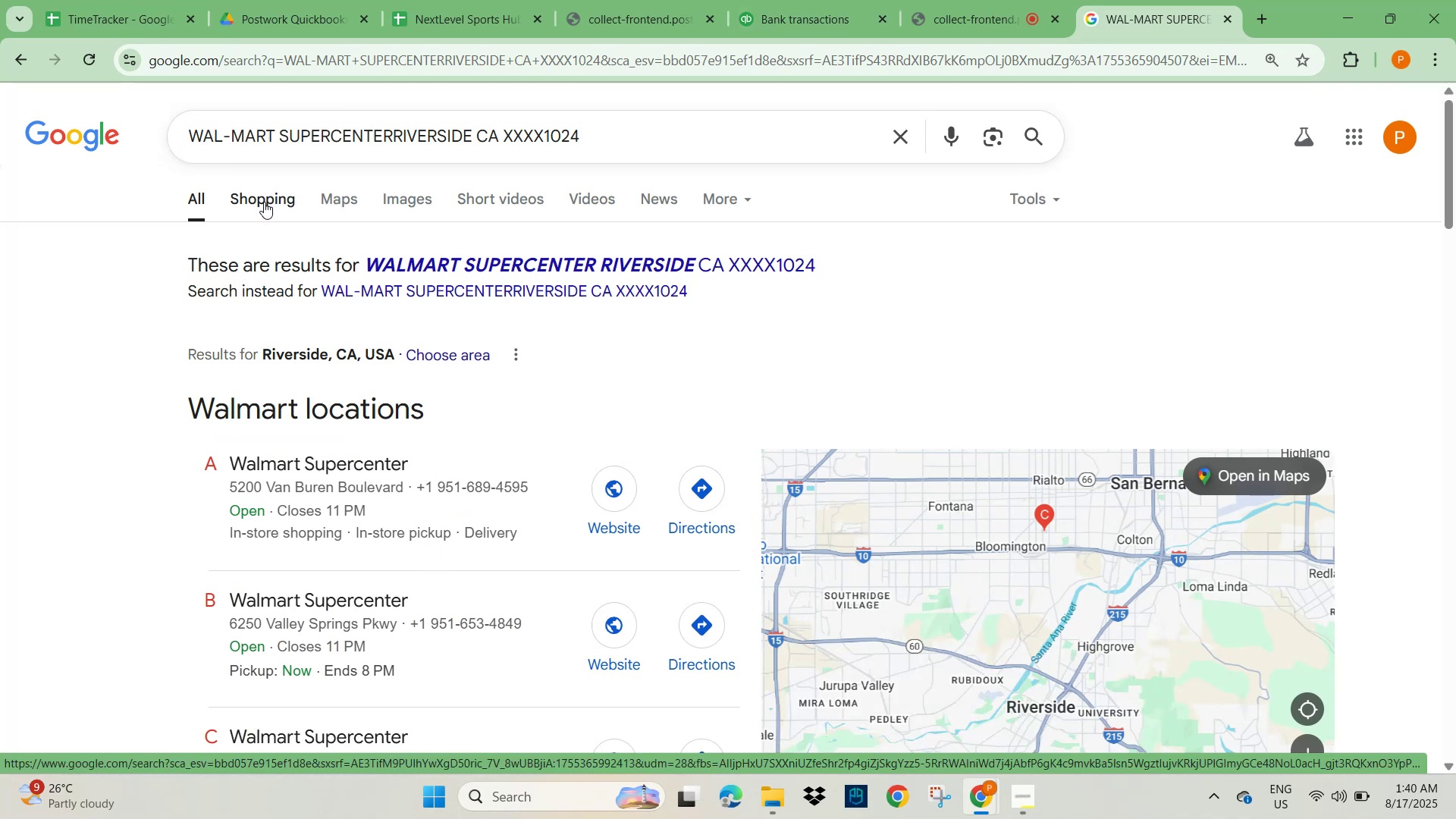 
scroll: coordinate [606, 516], scroll_direction: down, amount: 9.0
 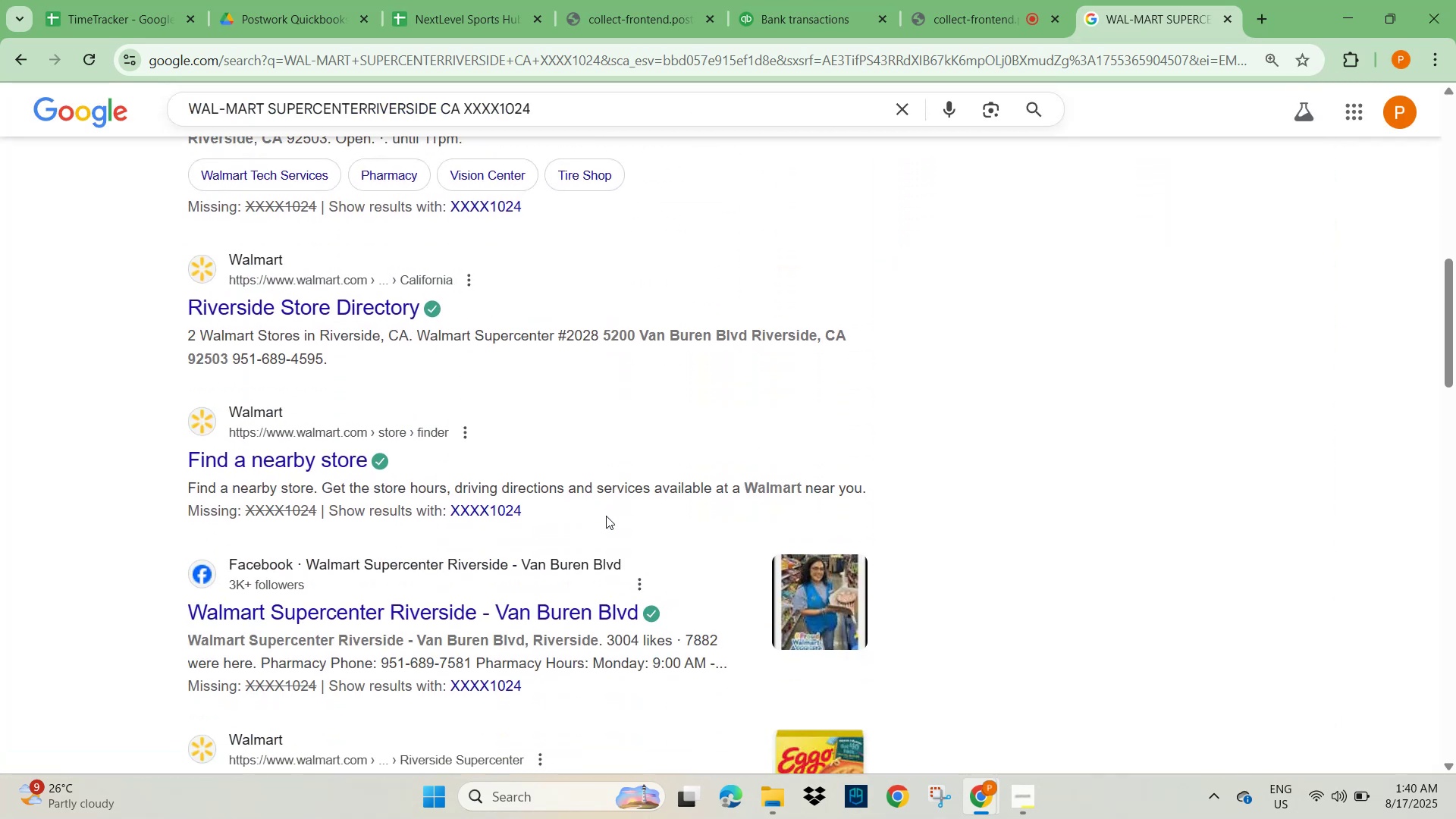 
scroll: coordinate [698, 485], scroll_direction: up, amount: 13.0
 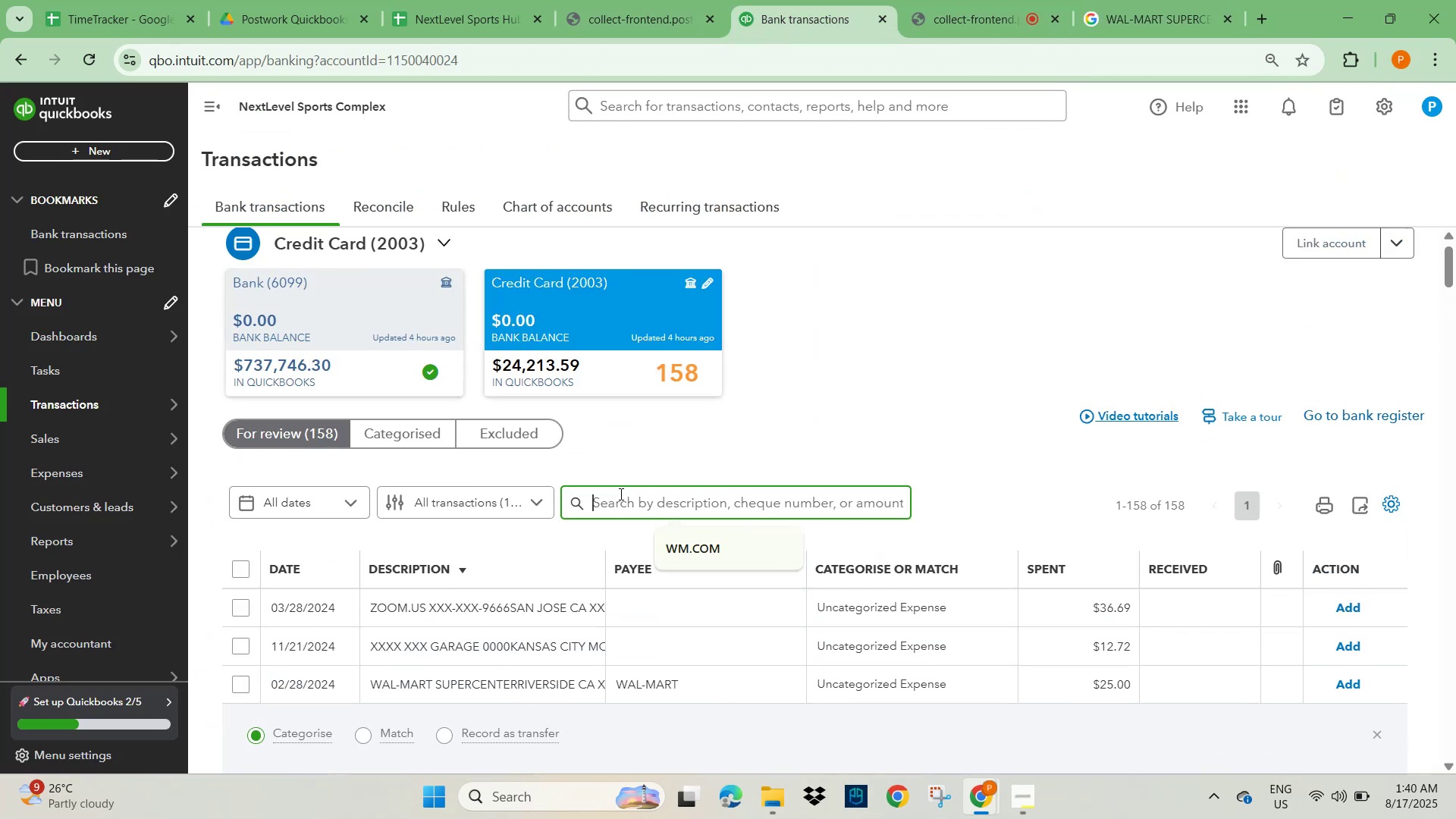 
key(Control+V)
 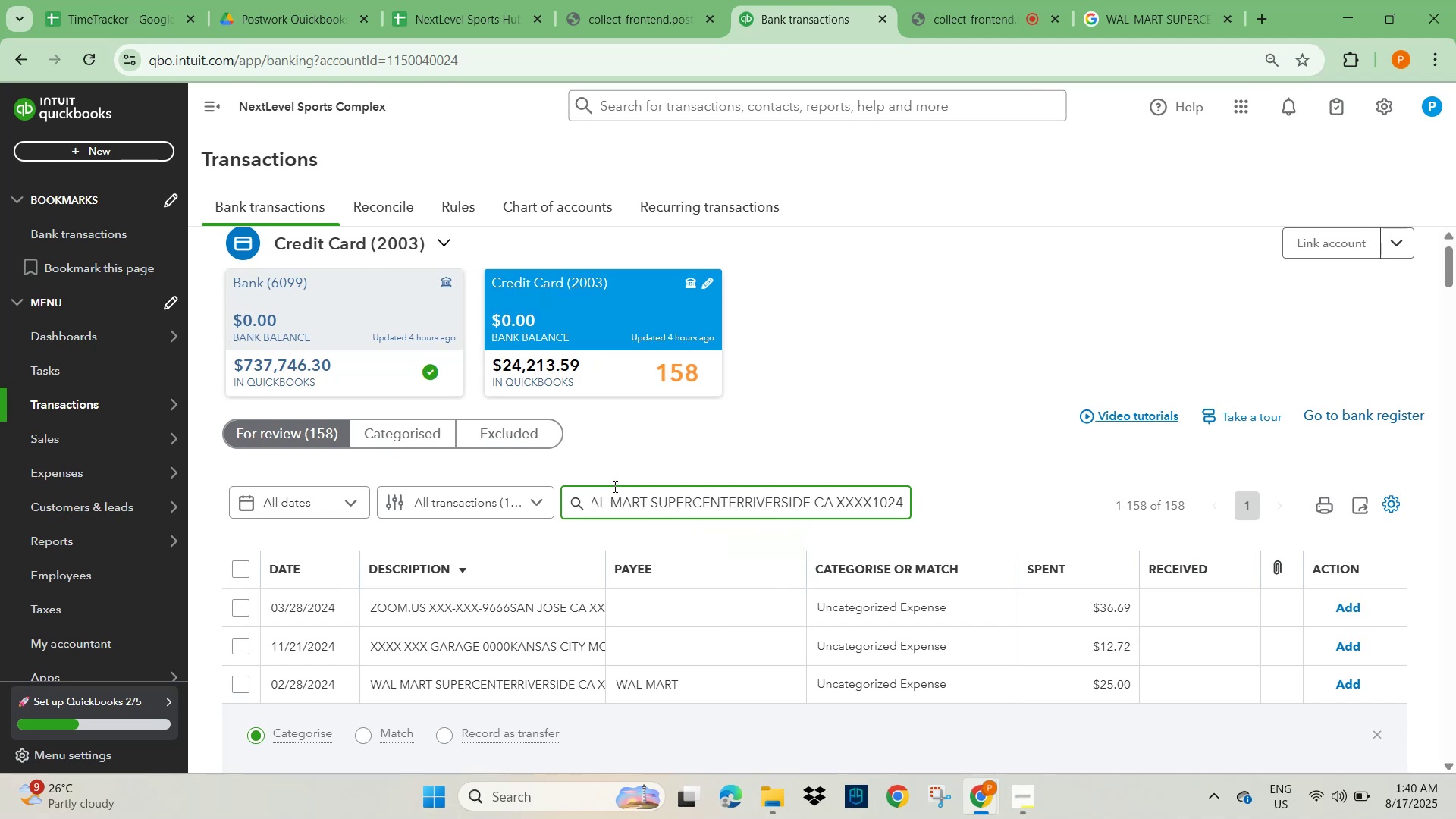 
hold_key(key=ShiftLeft, duration=2.44)
 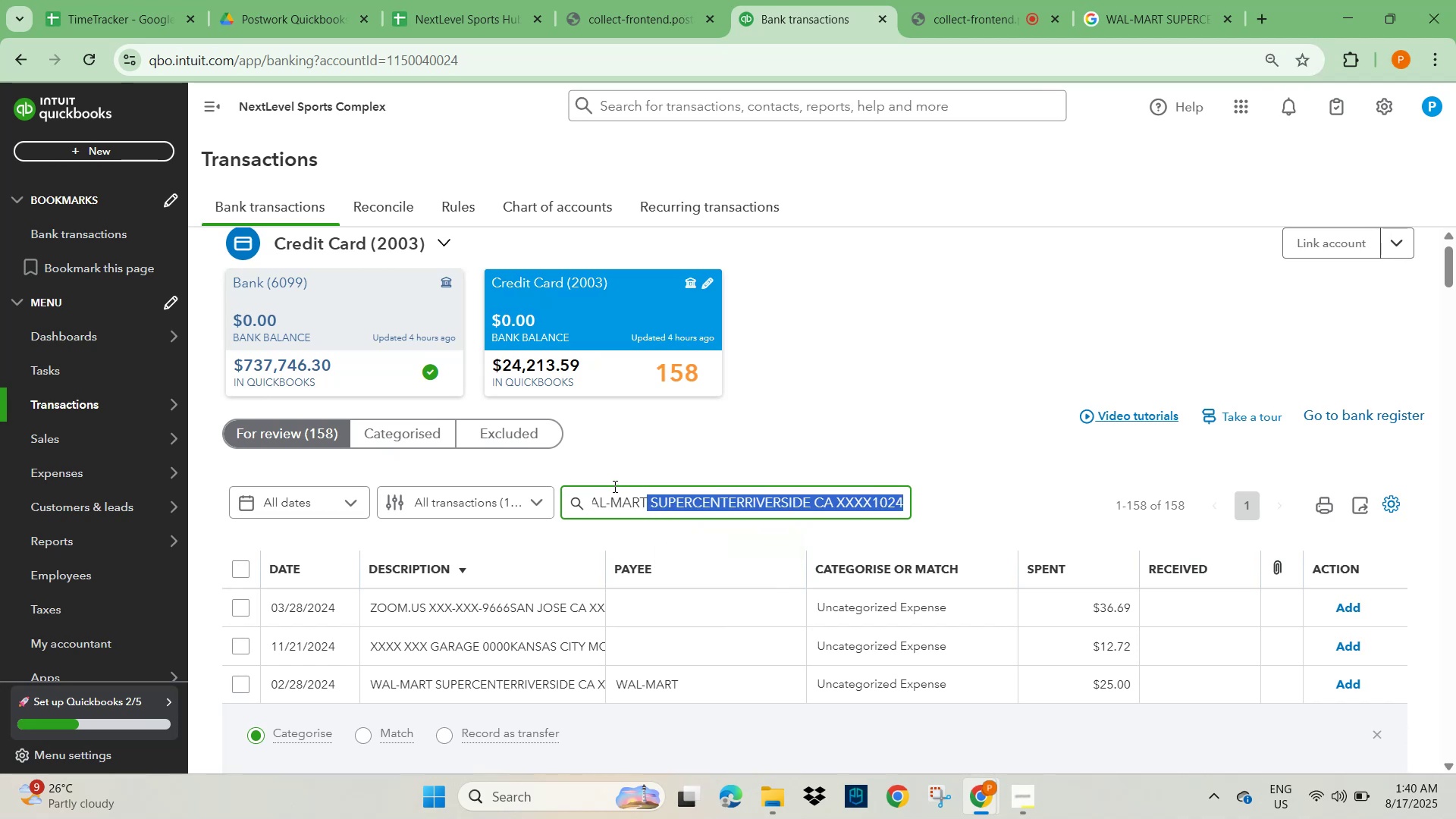 
hold_key(key=ArrowLeft, duration=1.51)
 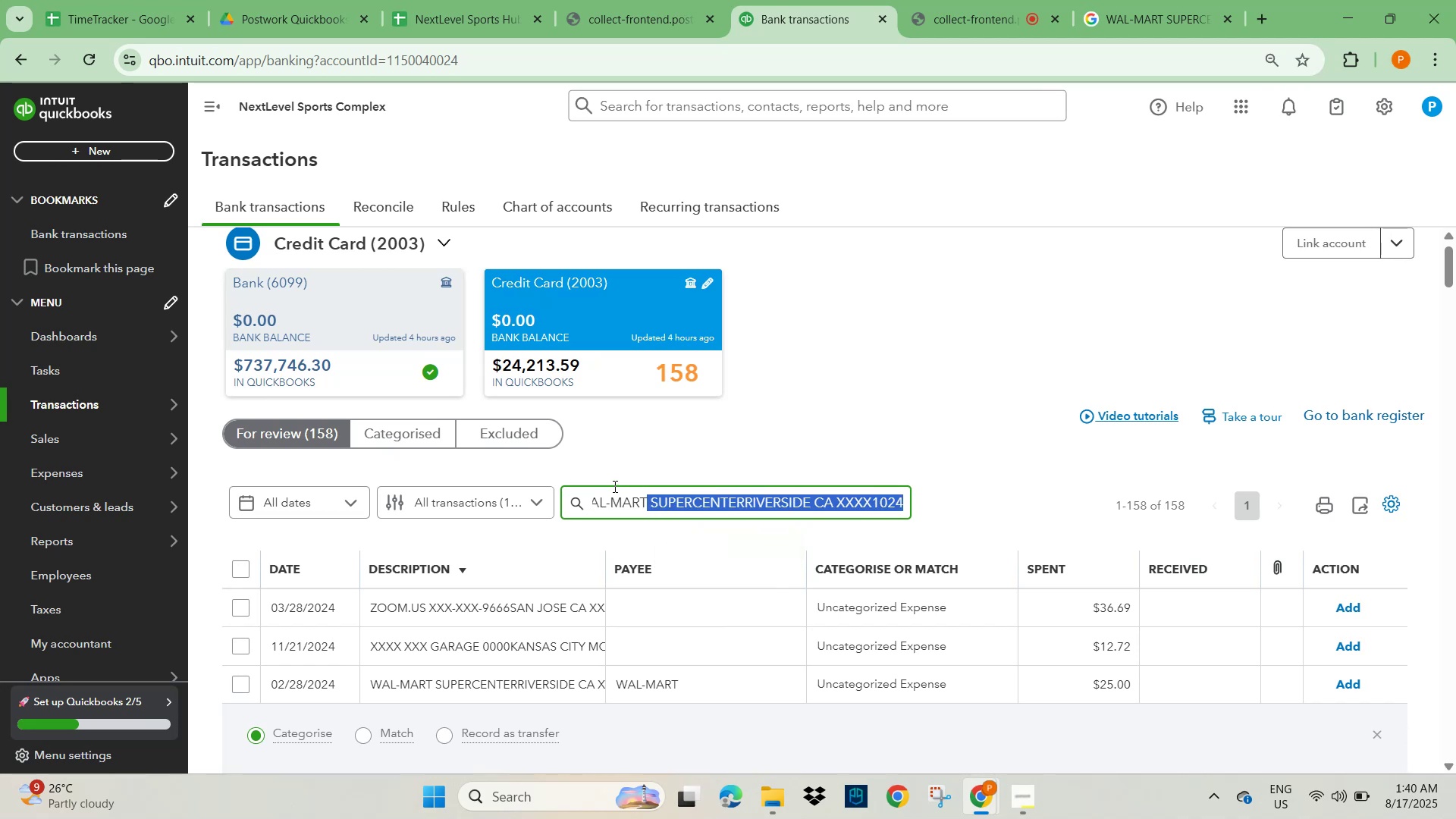 
key(Backspace)
 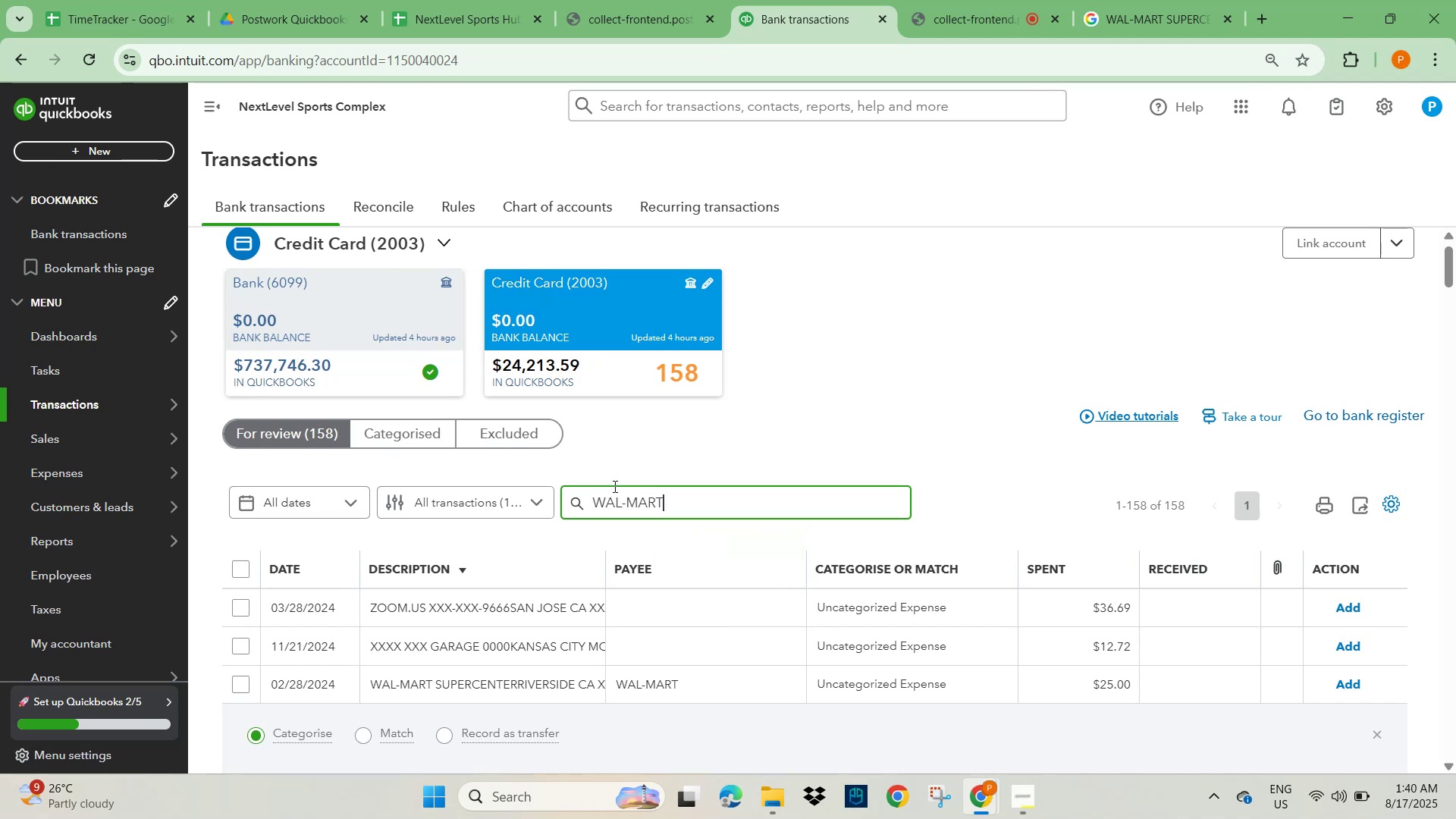 
key(NumpadEnter)
 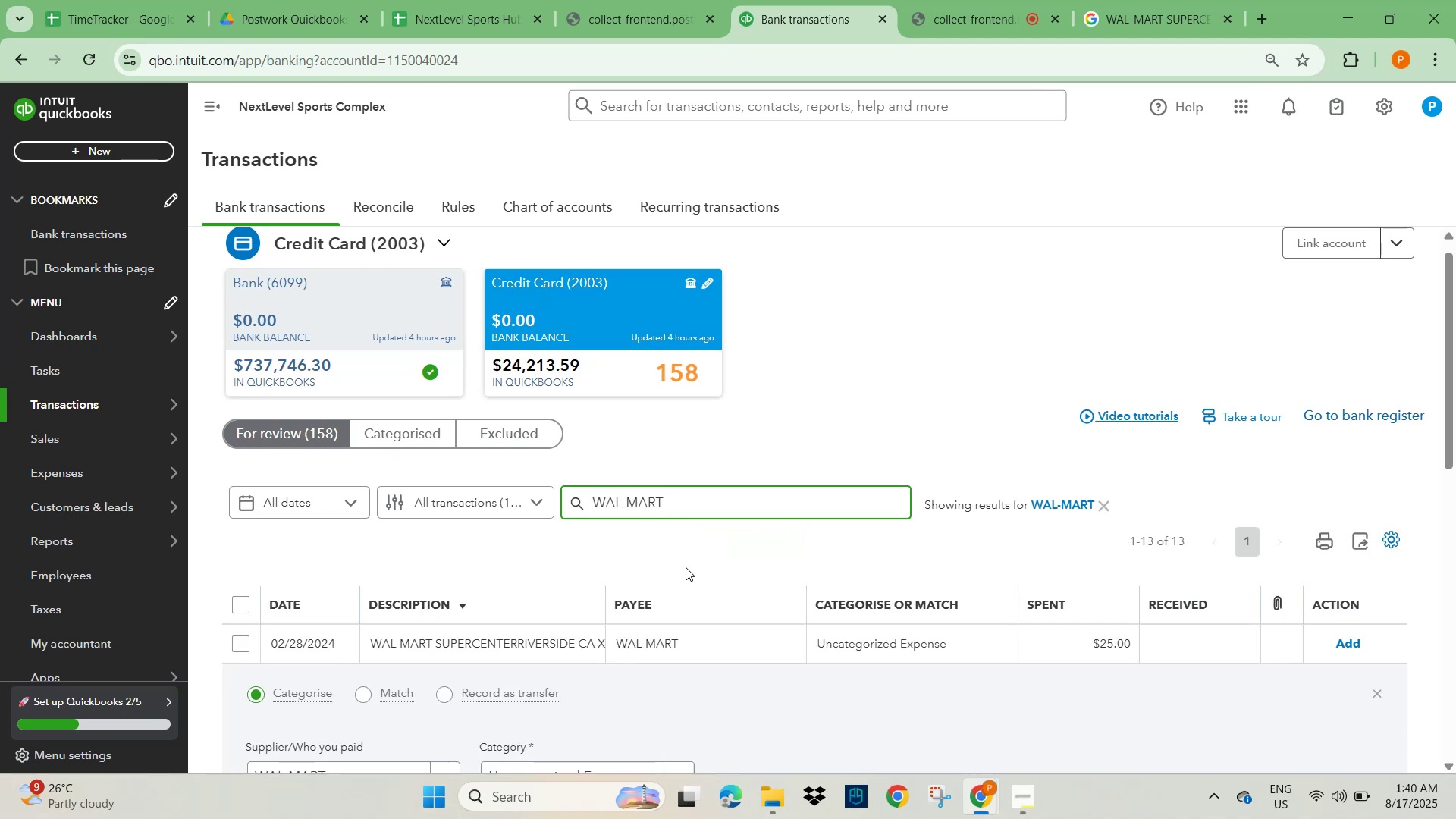 
scroll: coordinate [708, 560], scroll_direction: down, amount: 2.0
 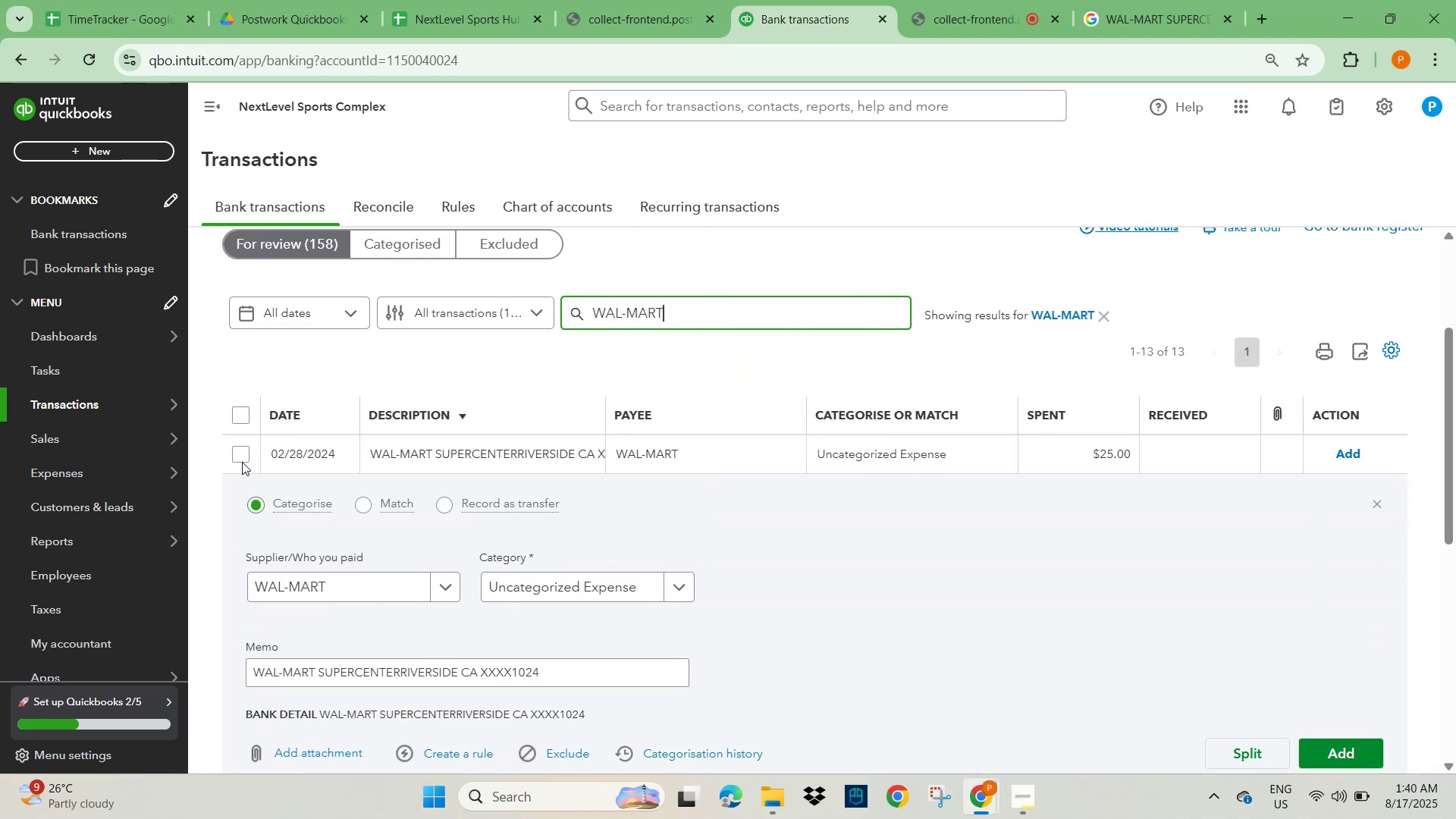 
left_click([244, 457])
 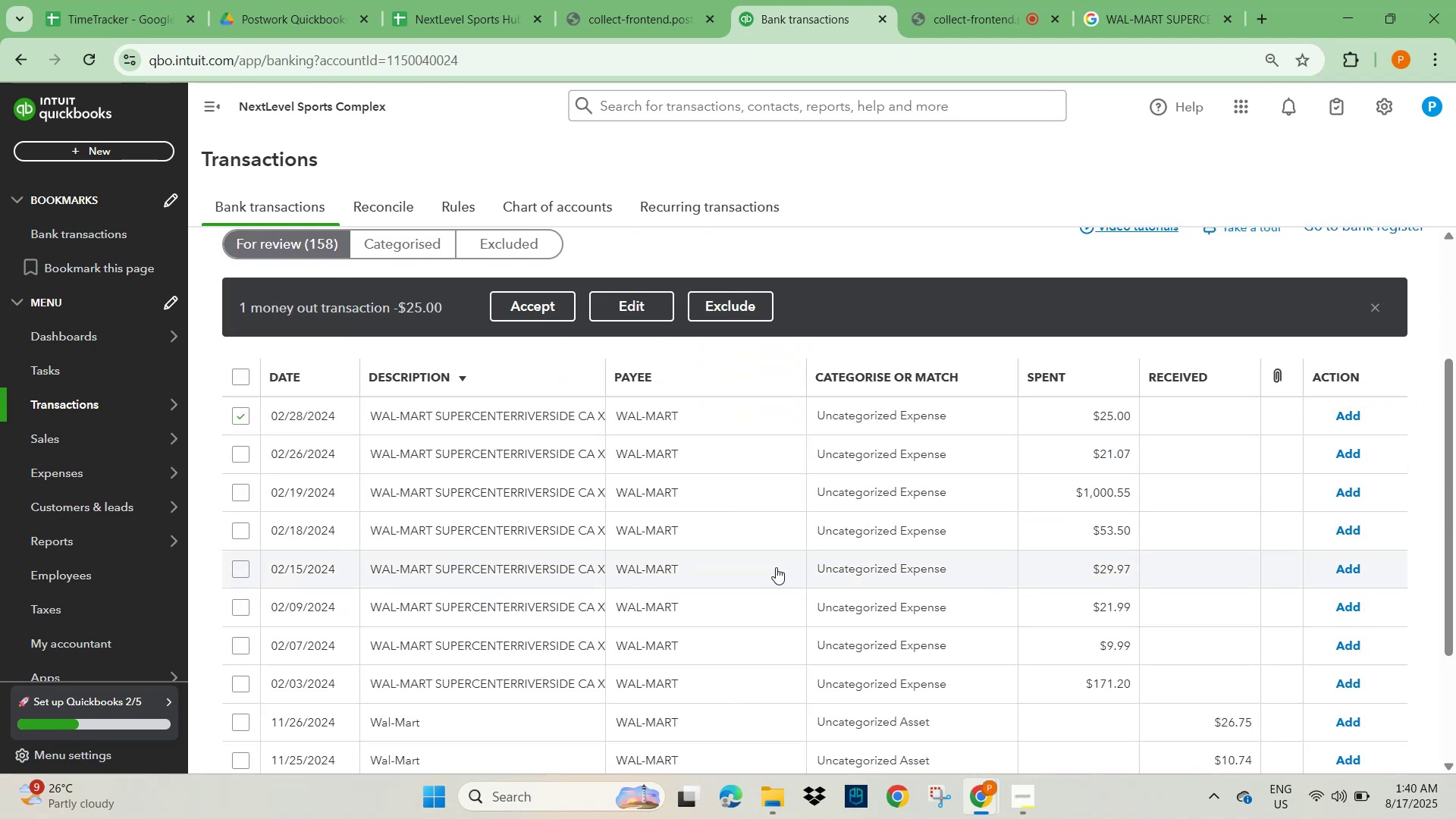 
scroll: coordinate [776, 567], scroll_direction: down, amount: 2.0
 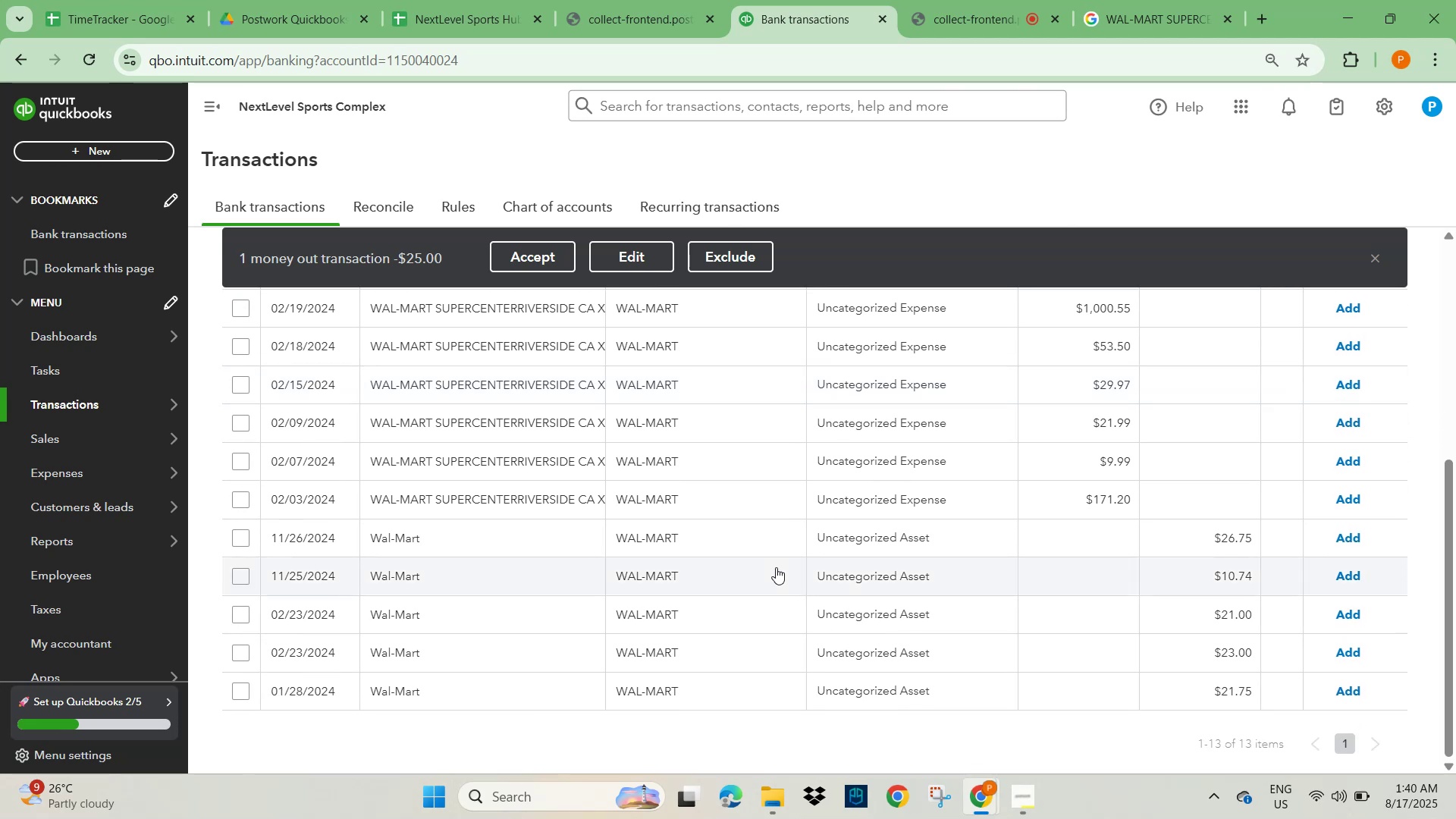 
scroll: coordinate [776, 567], scroll_direction: up, amount: 3.0
 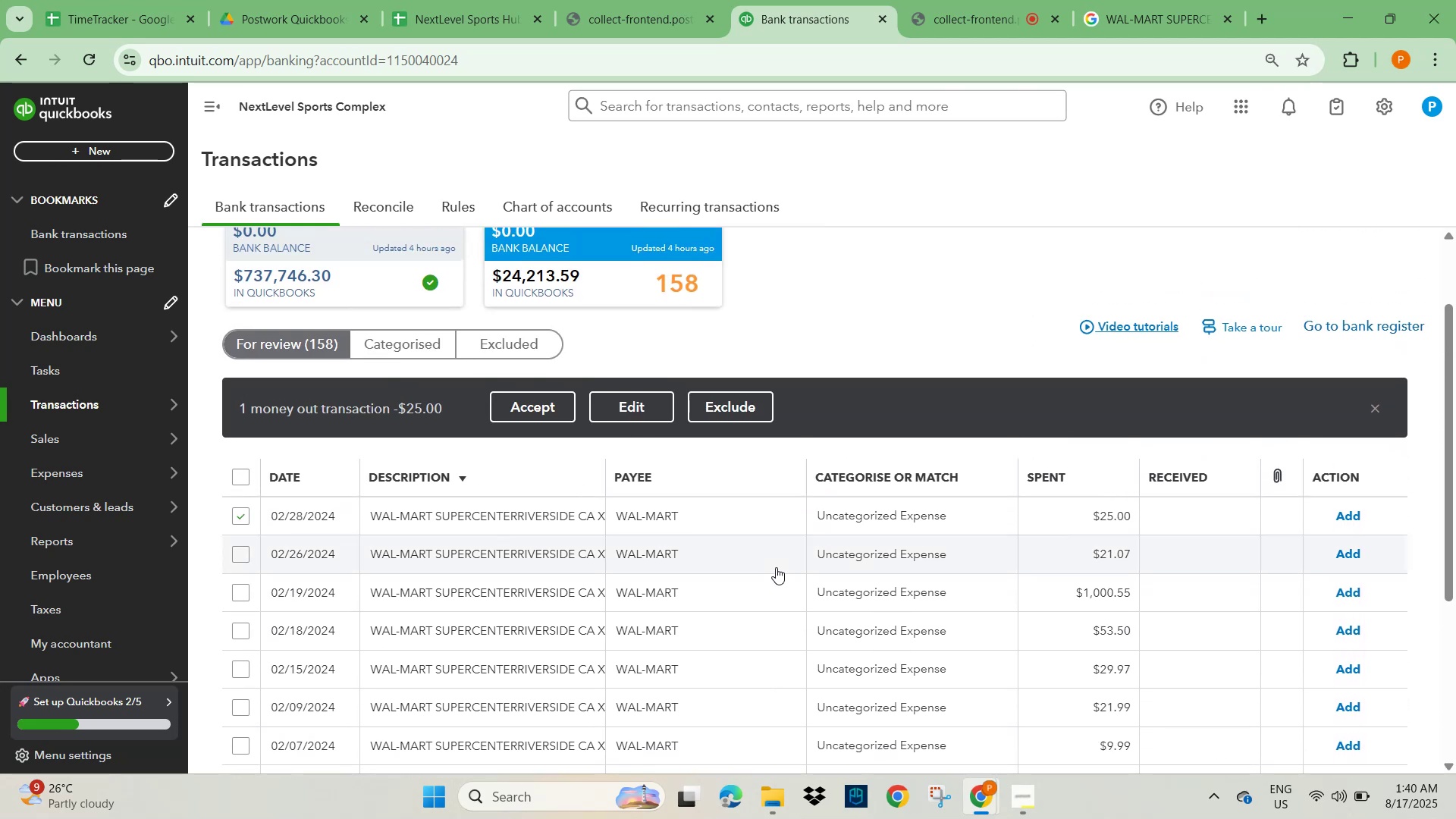 
scroll: coordinate [776, 569], scroll_direction: down, amount: 3.0
 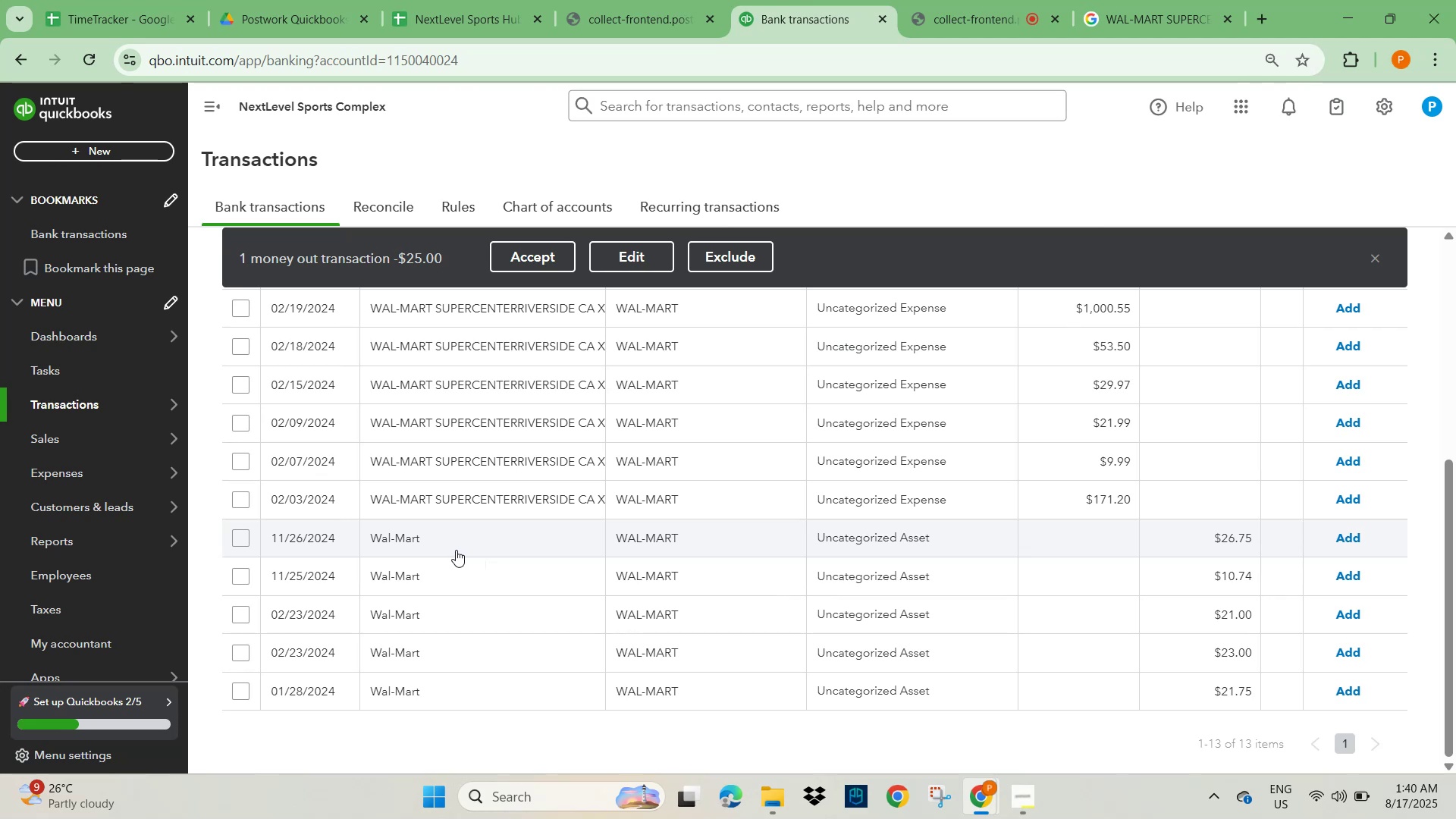 
left_click([460, 546])
 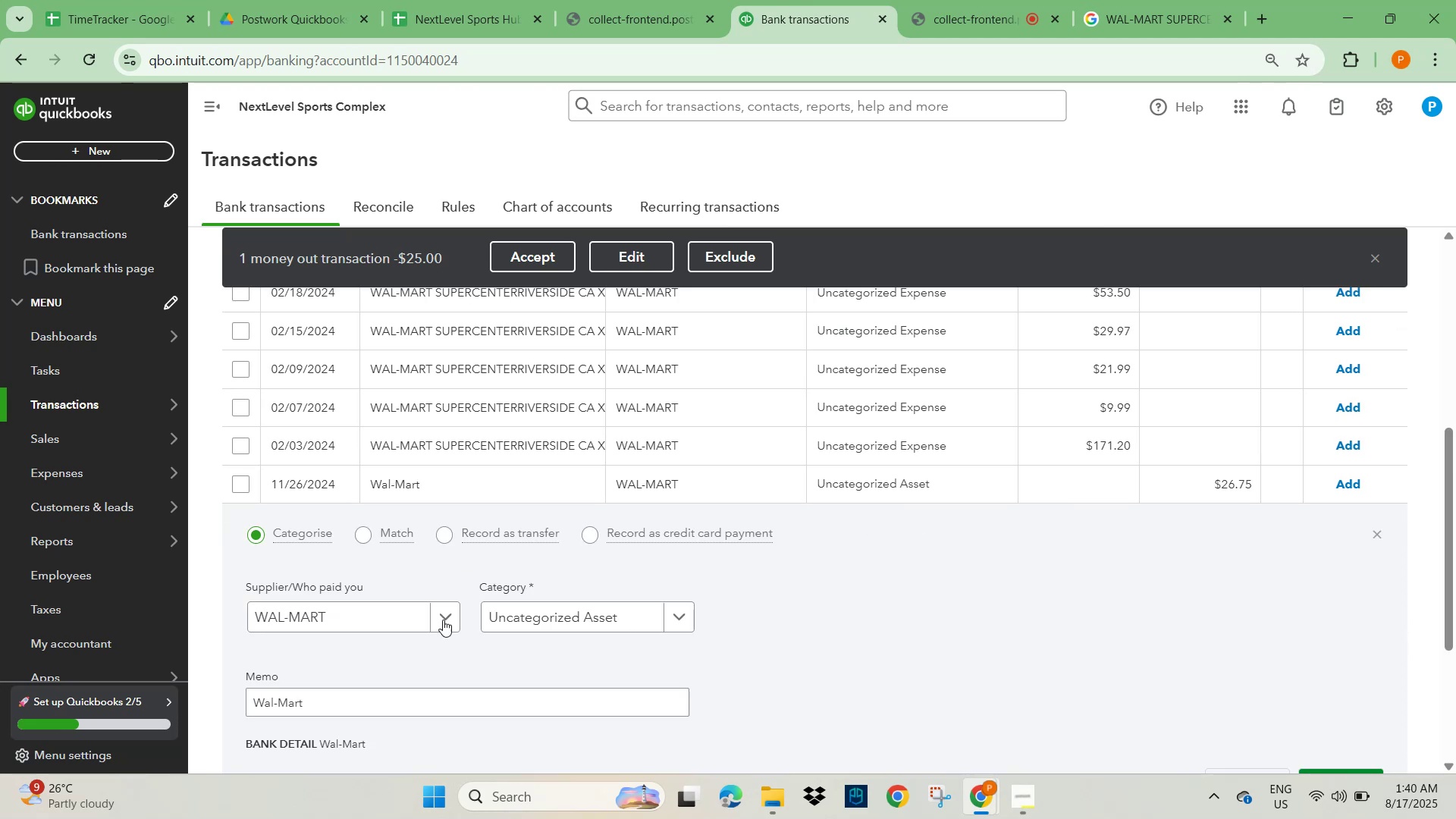 
scroll: coordinate [326, 635], scroll_direction: down, amount: 1.0
 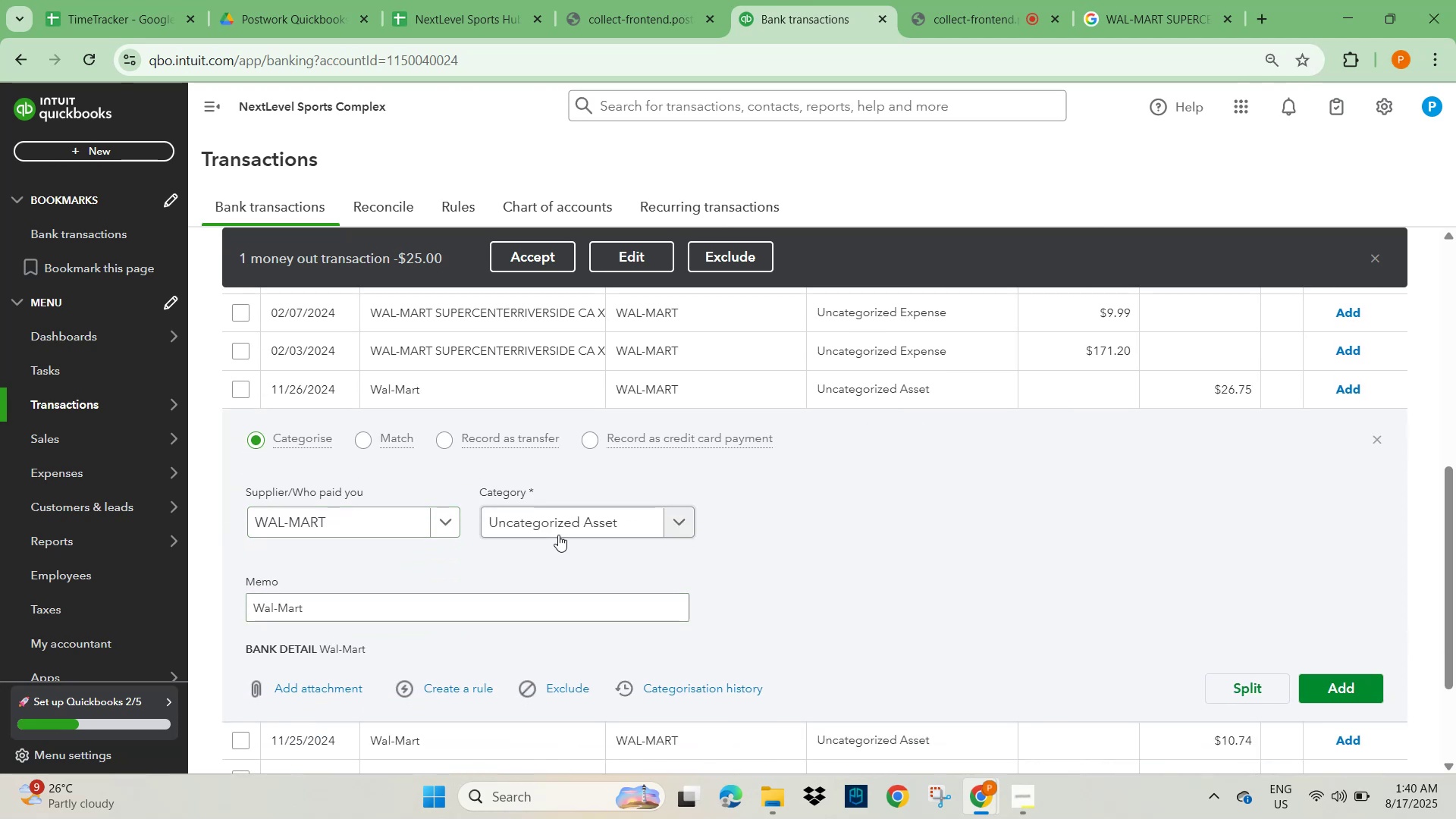 
left_click([560, 526])
 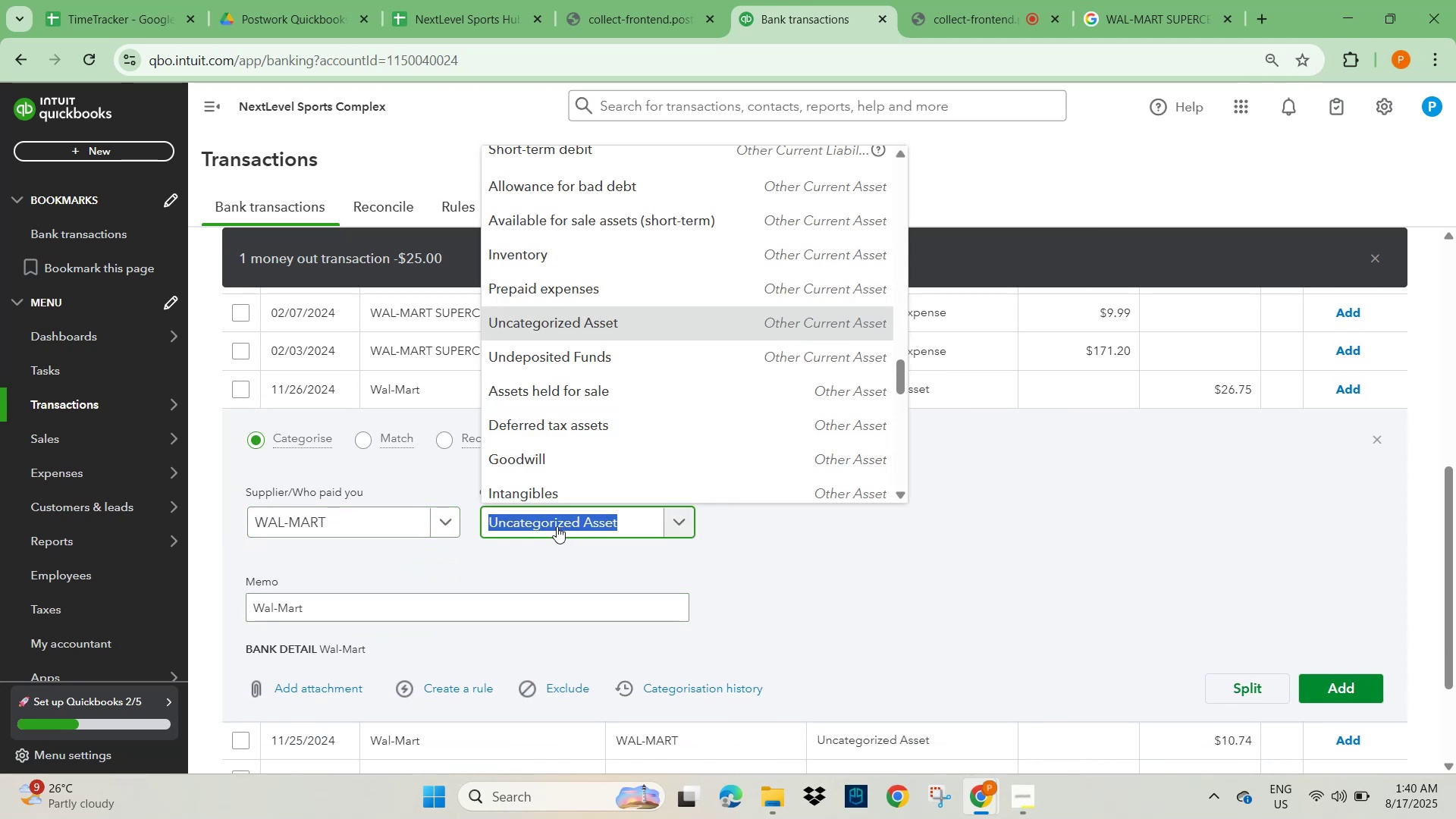 
wait(6.95)
 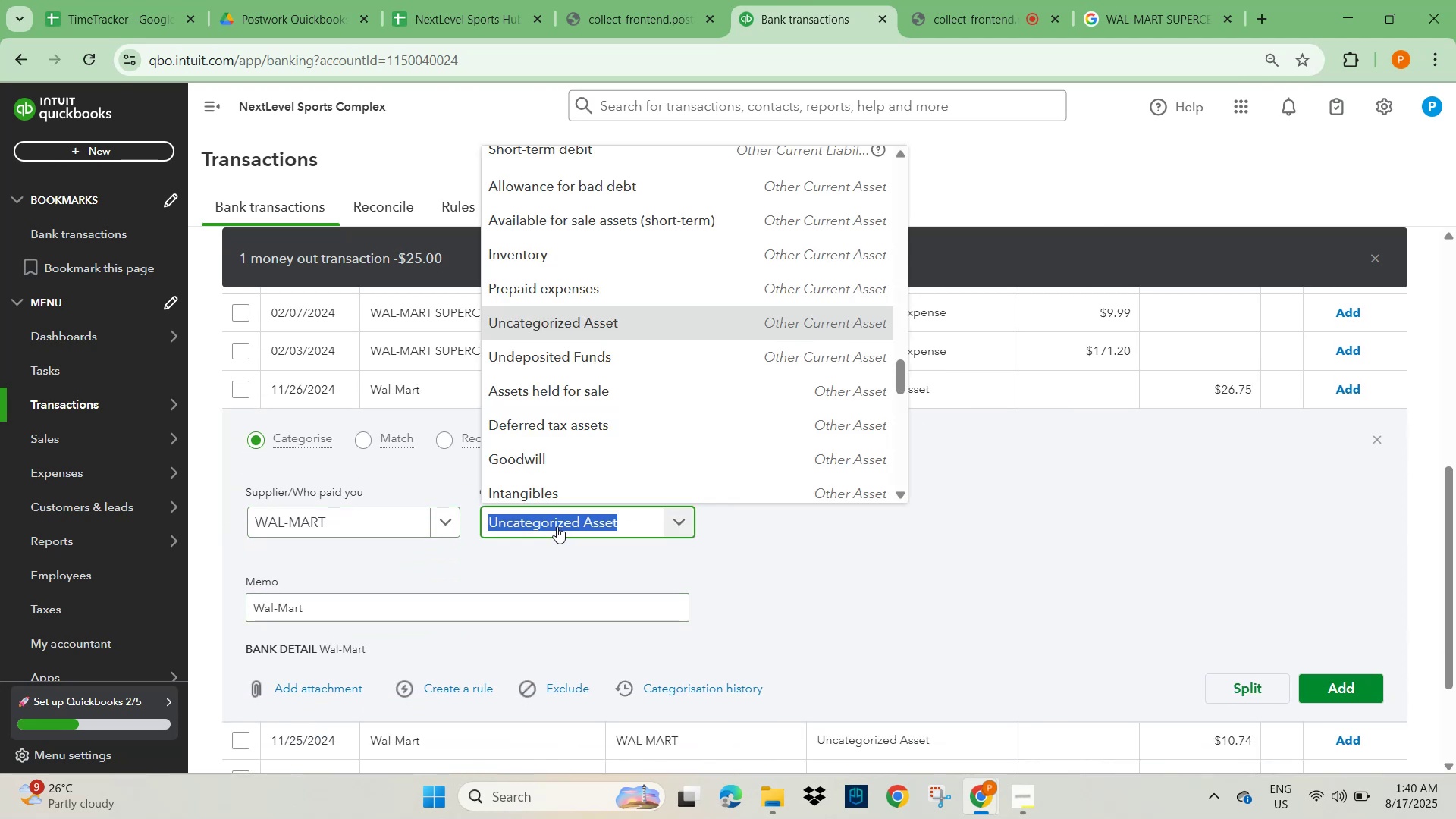 
left_click([1016, 550])
 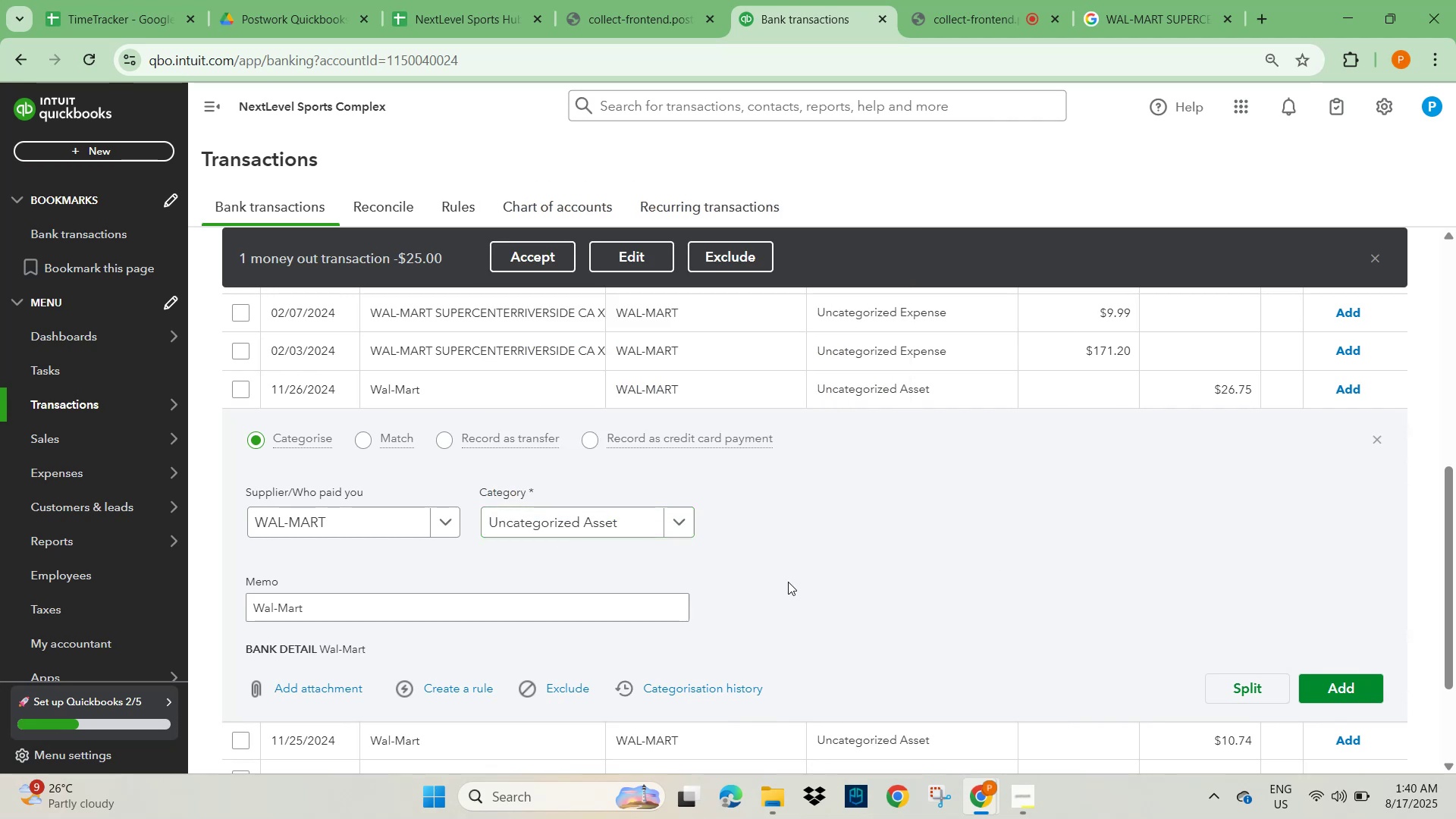 
wait(5.36)
 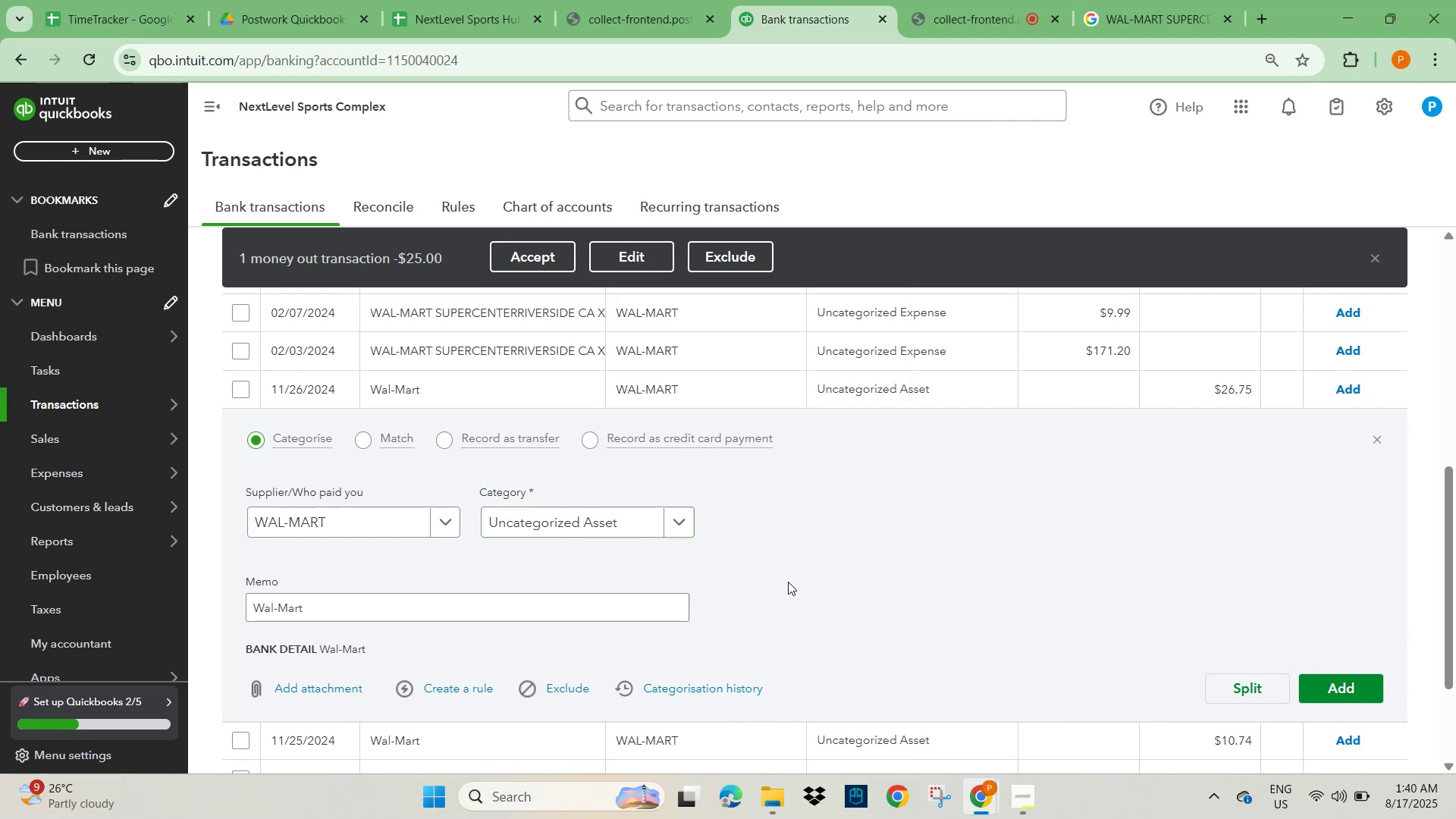 
scroll: coordinate [788, 582], scroll_direction: up, amount: 1.0
 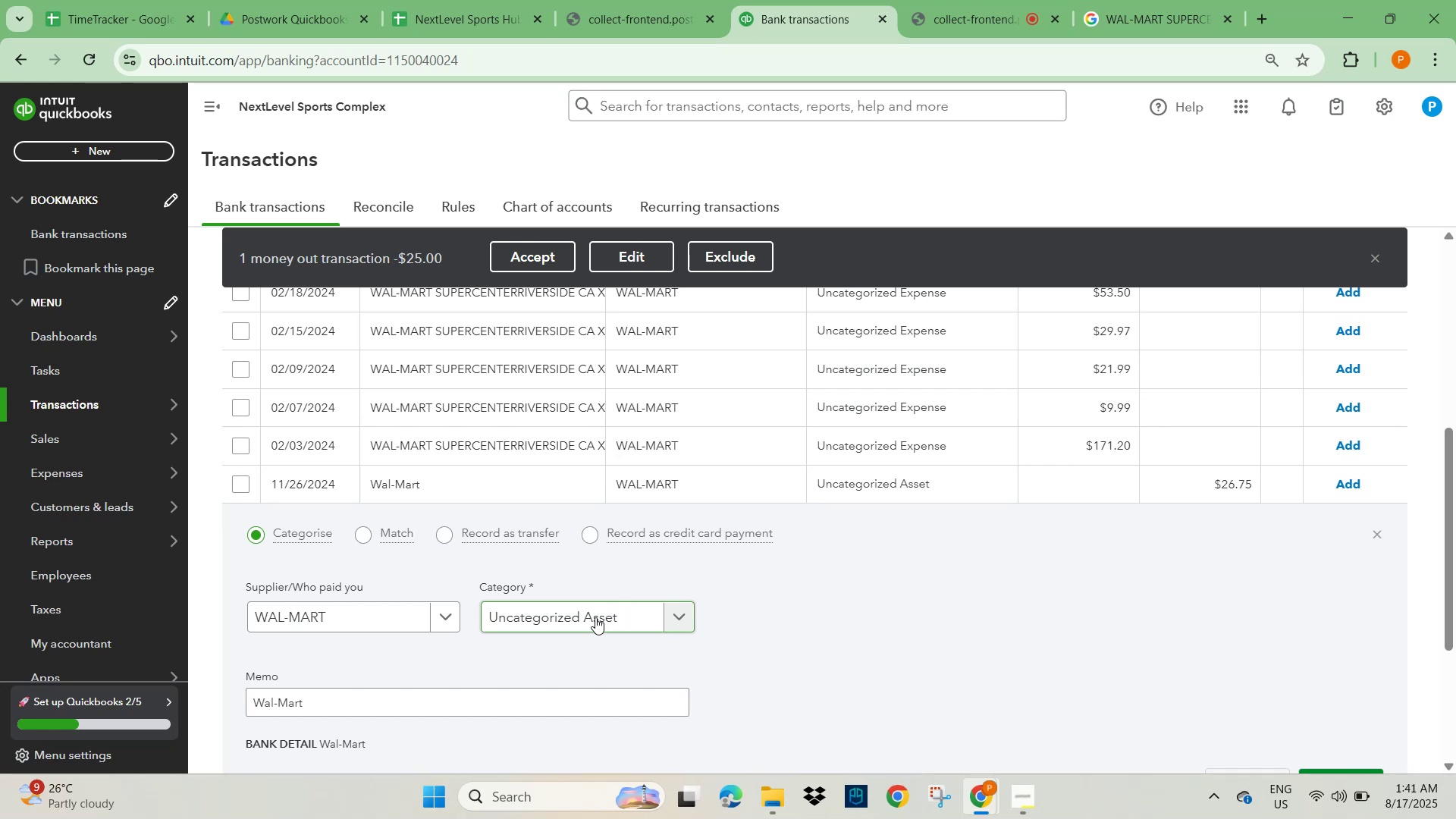 
wait(17.39)
 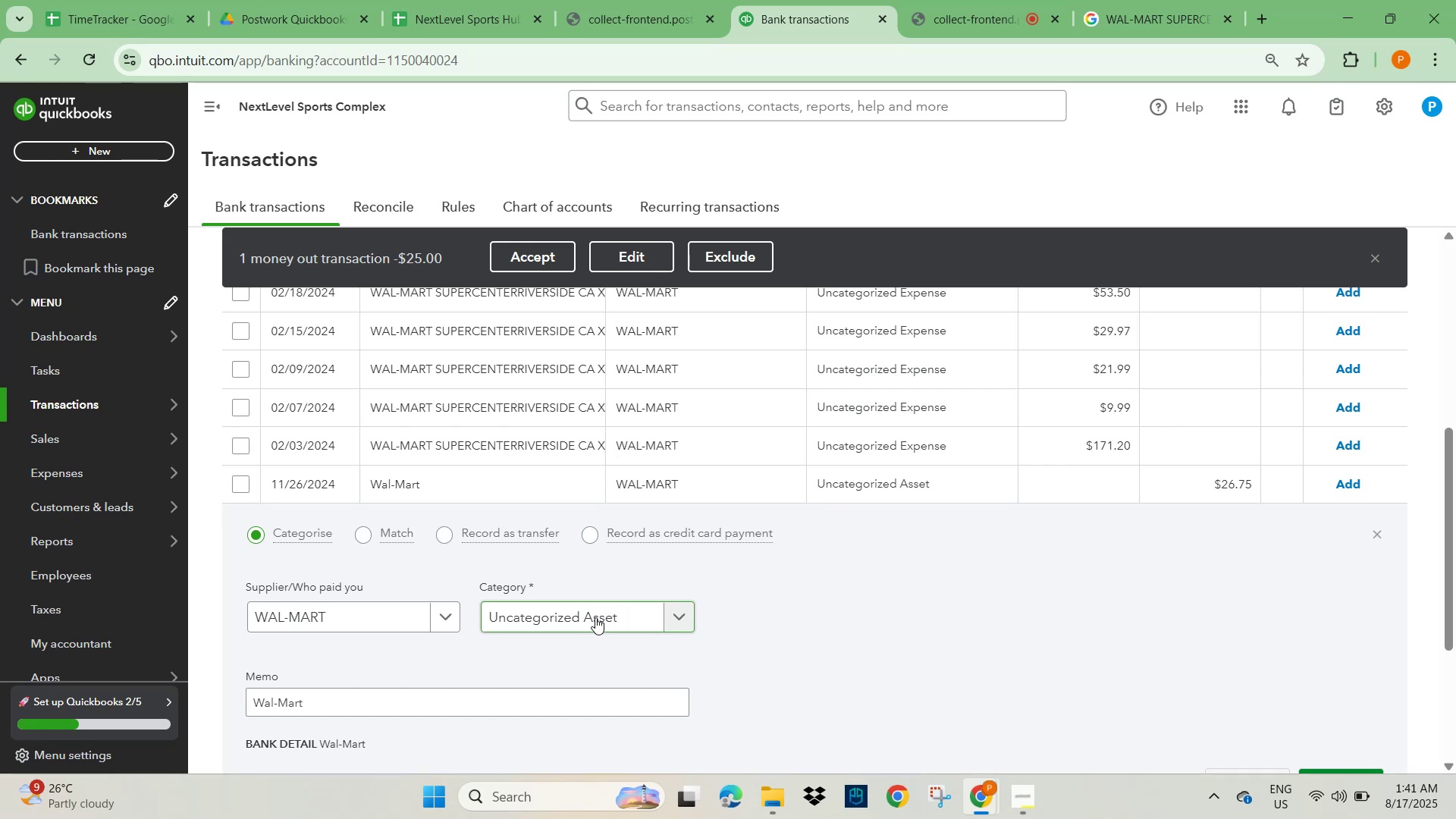 
scroll: coordinate [945, 667], scroll_direction: up, amount: 3.0
 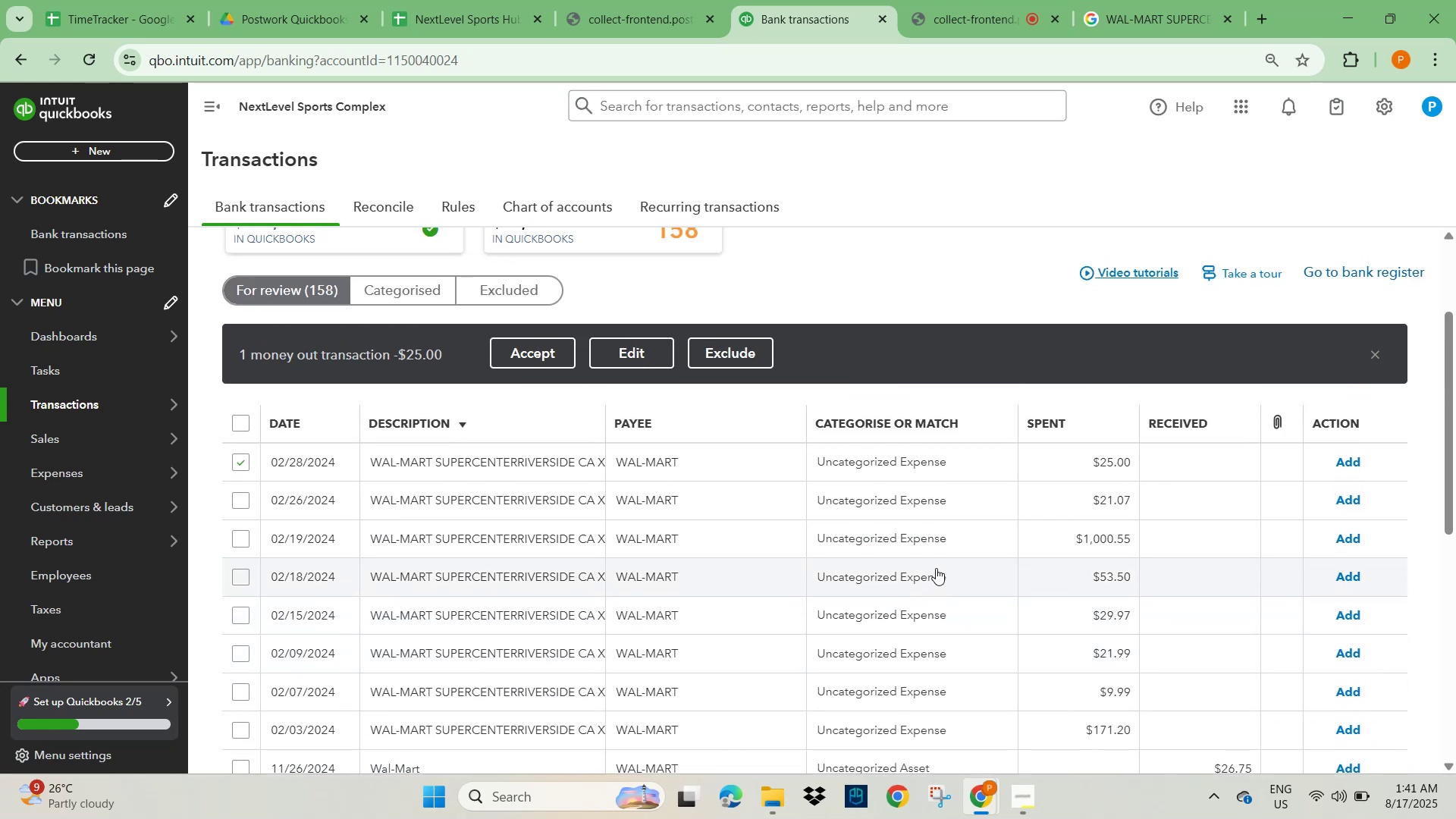 
wait(10.17)
 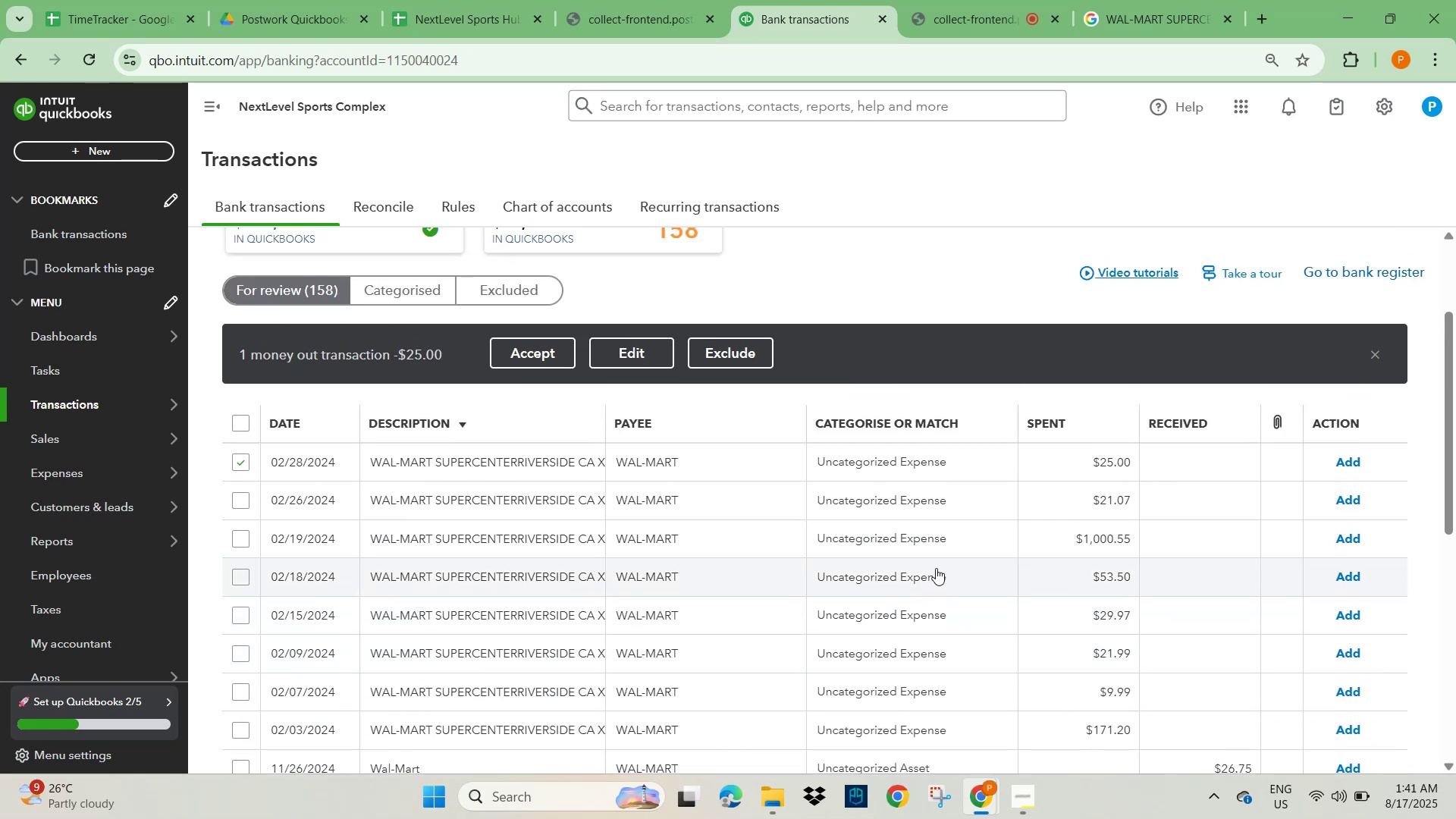 
scroll: coordinate [936, 568], scroll_direction: down, amount: 3.0
 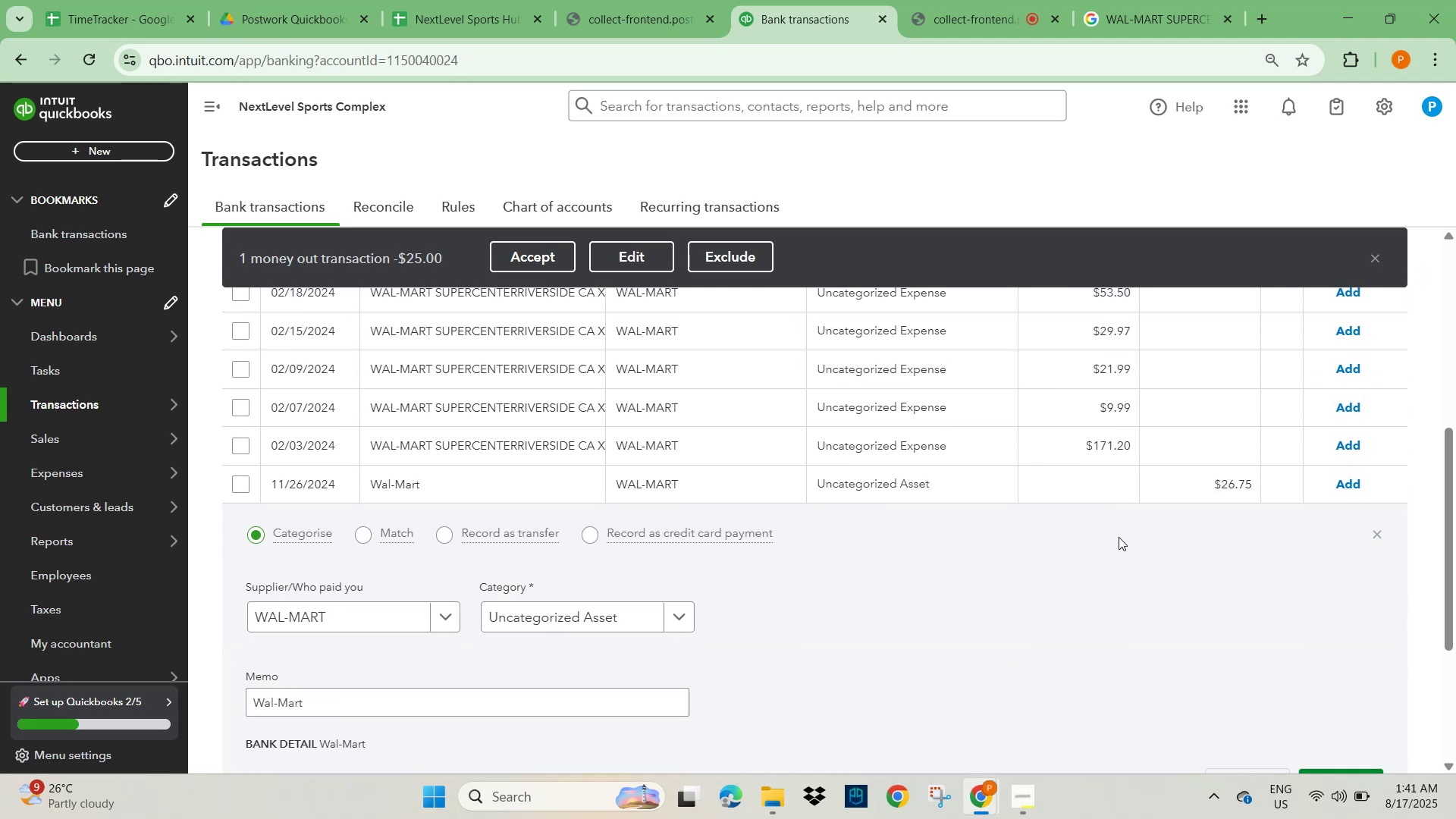 
wait(5.49)
 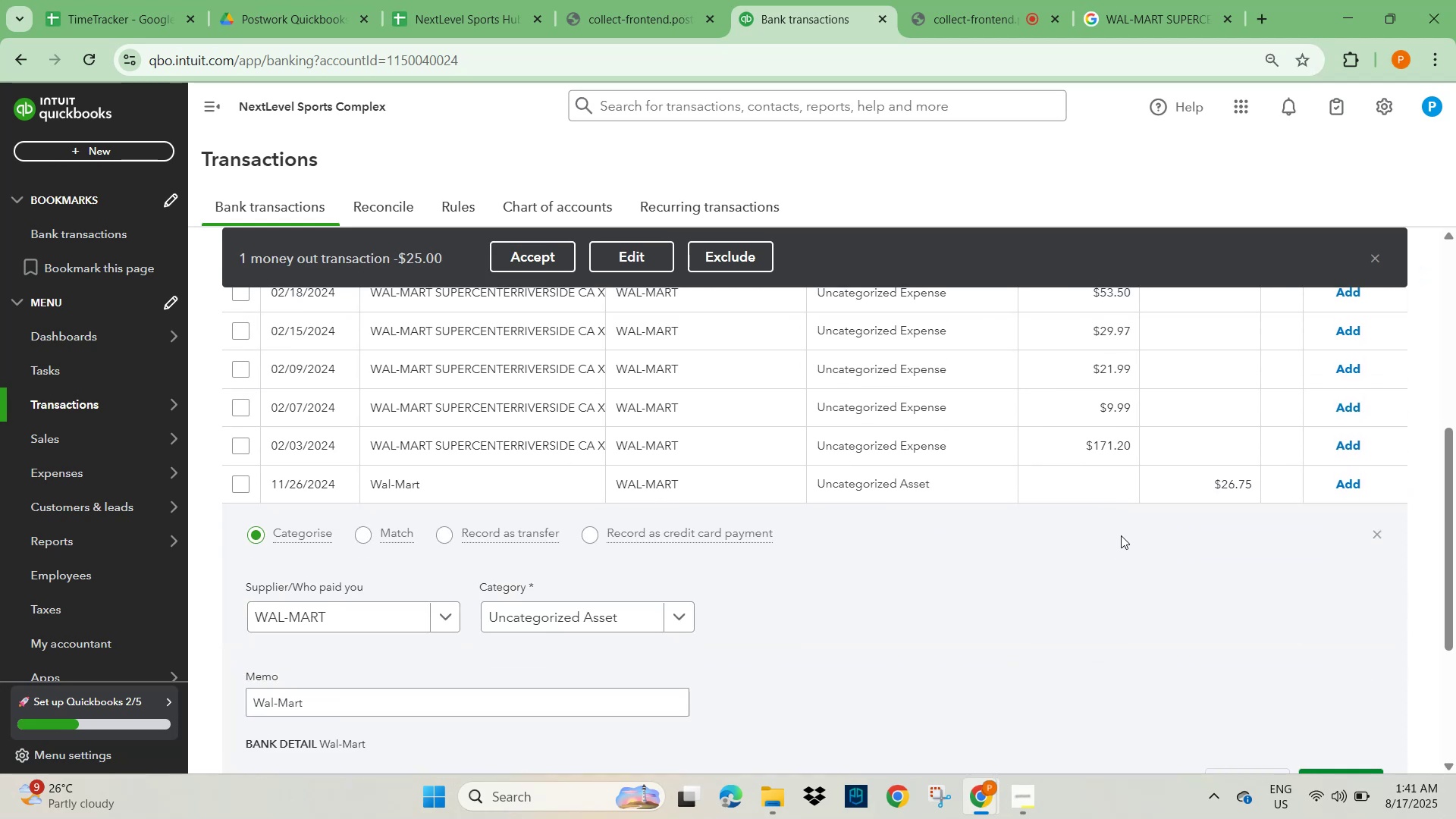 
scroll: coordinate [1119, 537], scroll_direction: up, amount: 3.0
 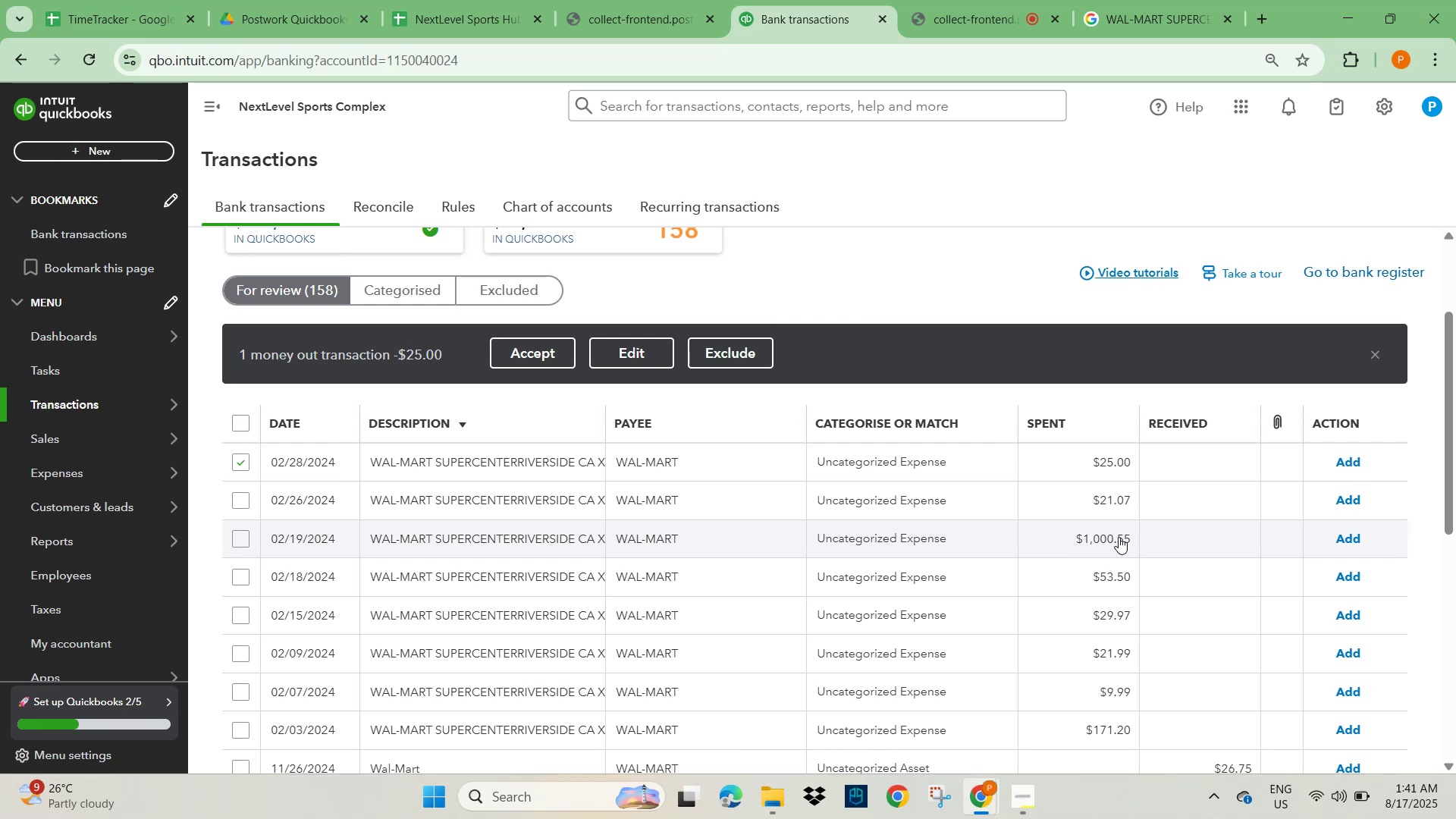 
wait(8.08)
 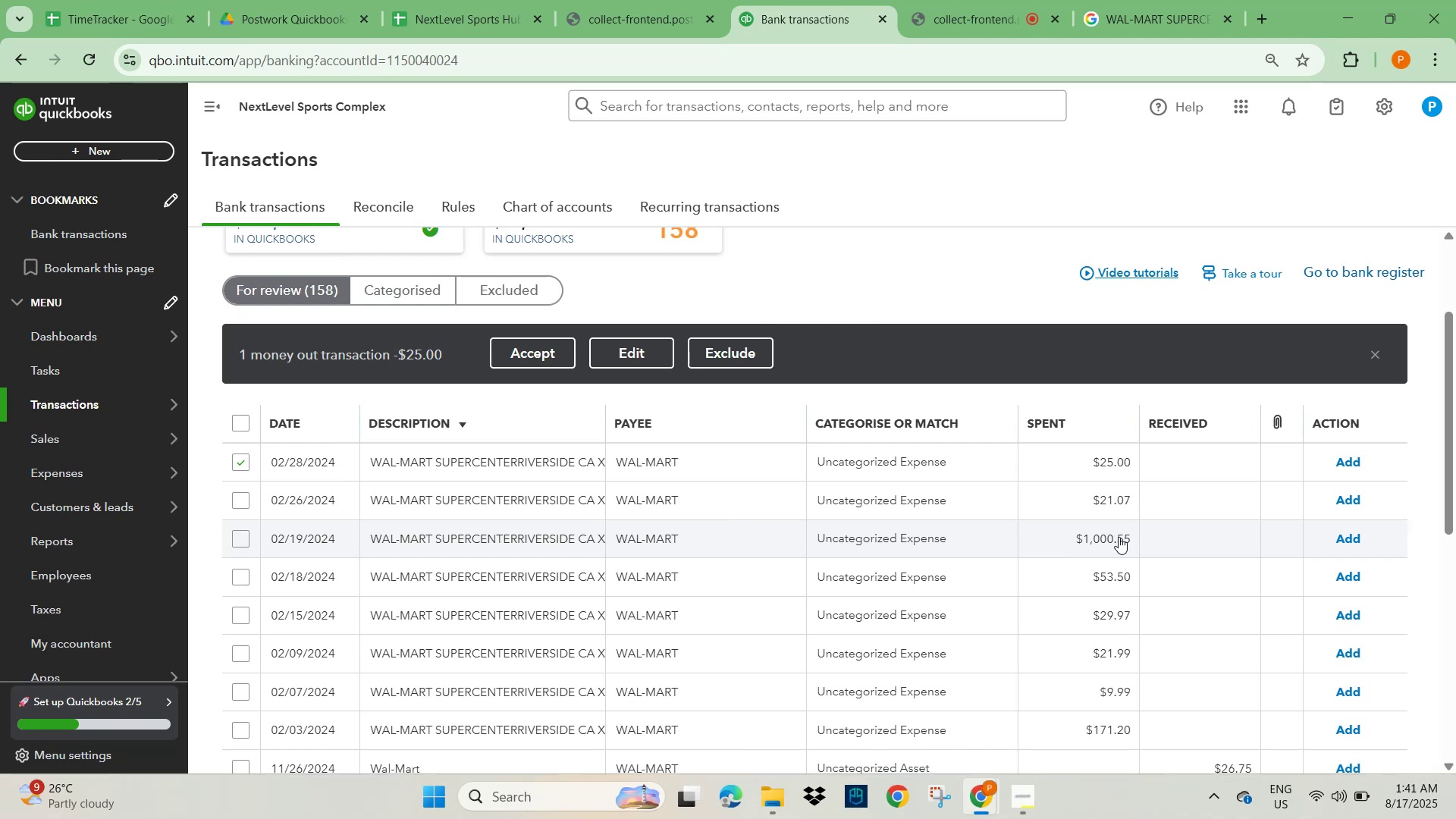 
scroll: coordinate [1119, 537], scroll_direction: down, amount: 2.0
 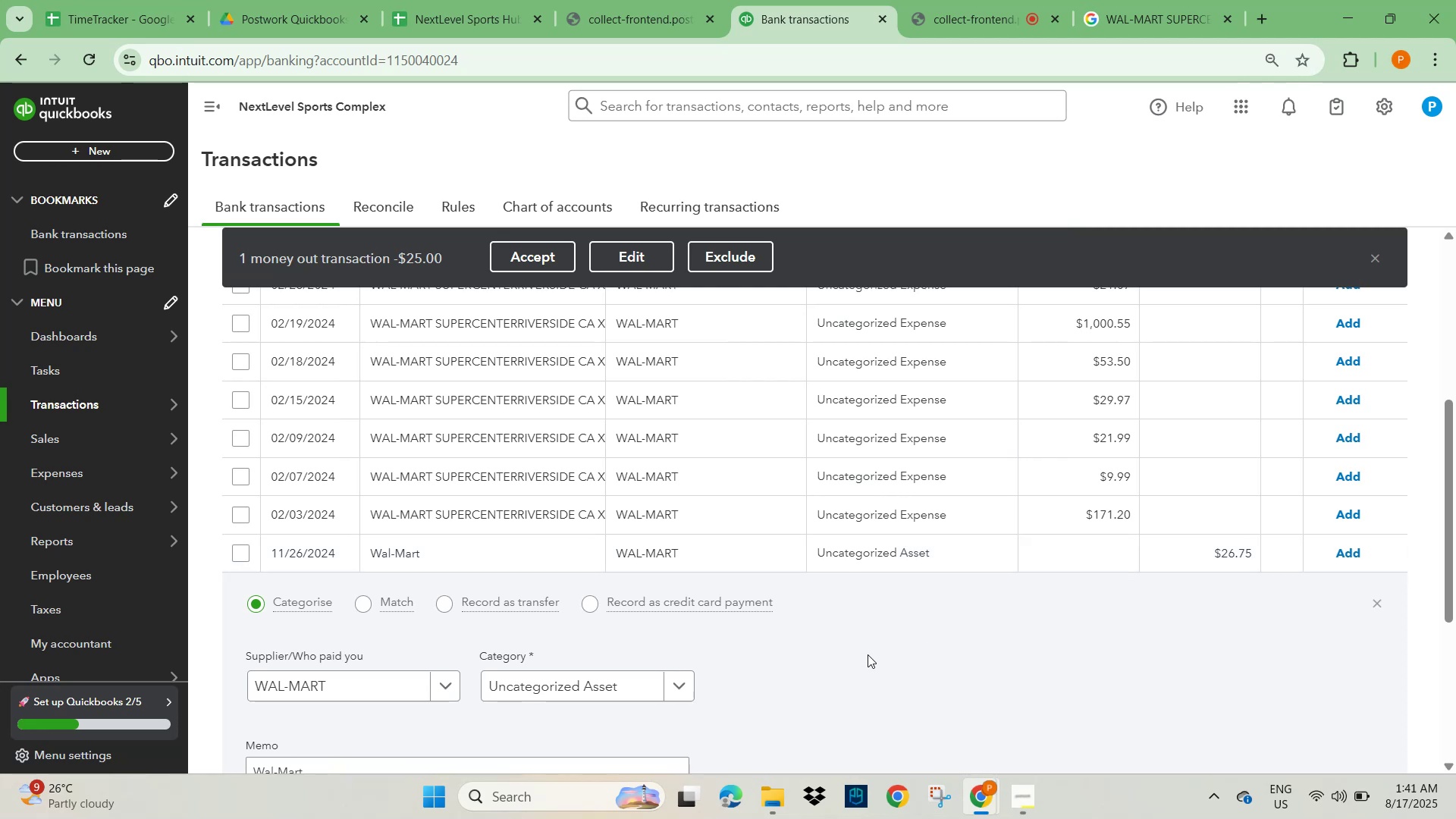 
wait(14.16)
 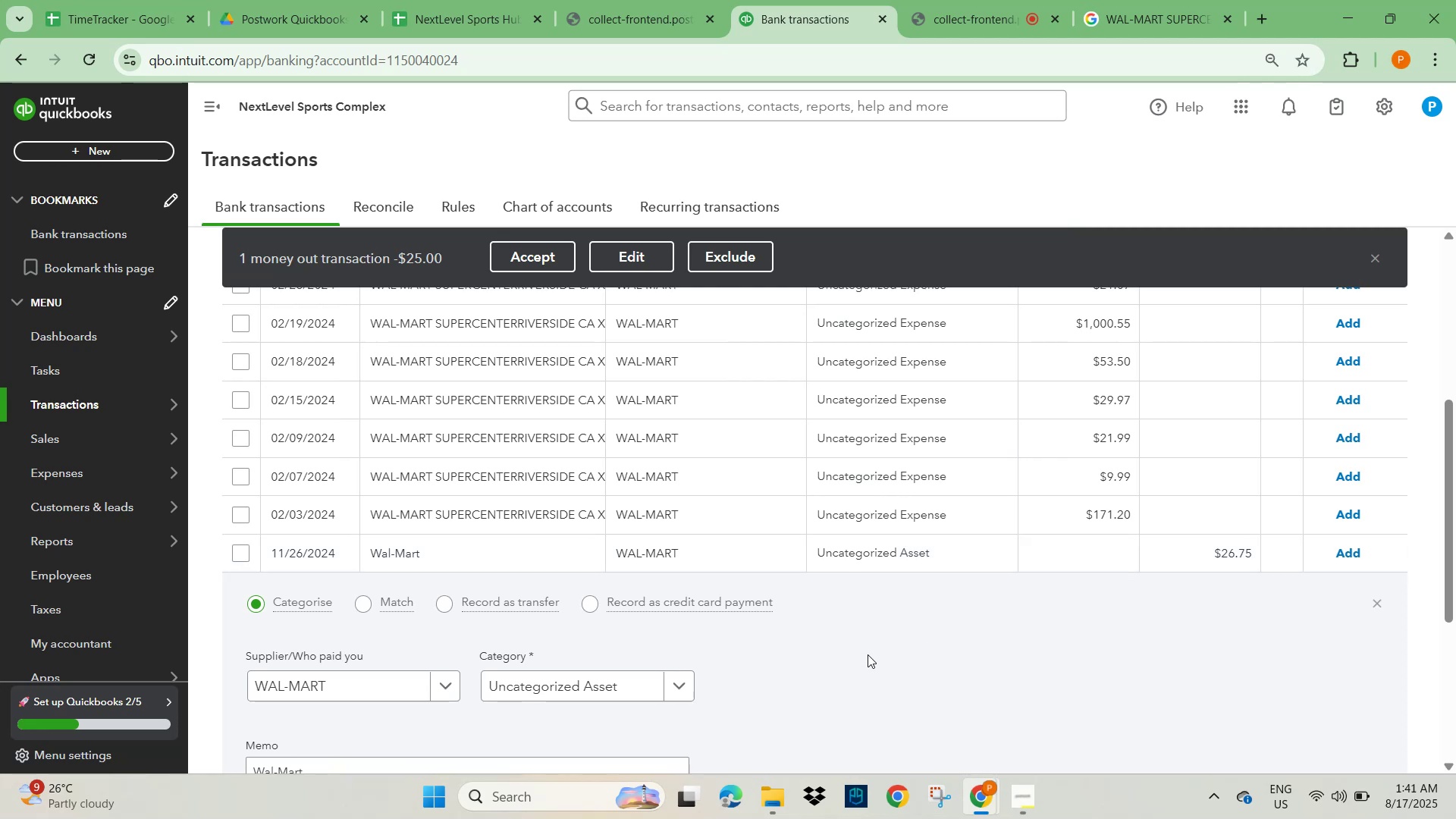 
left_click([578, 686])
 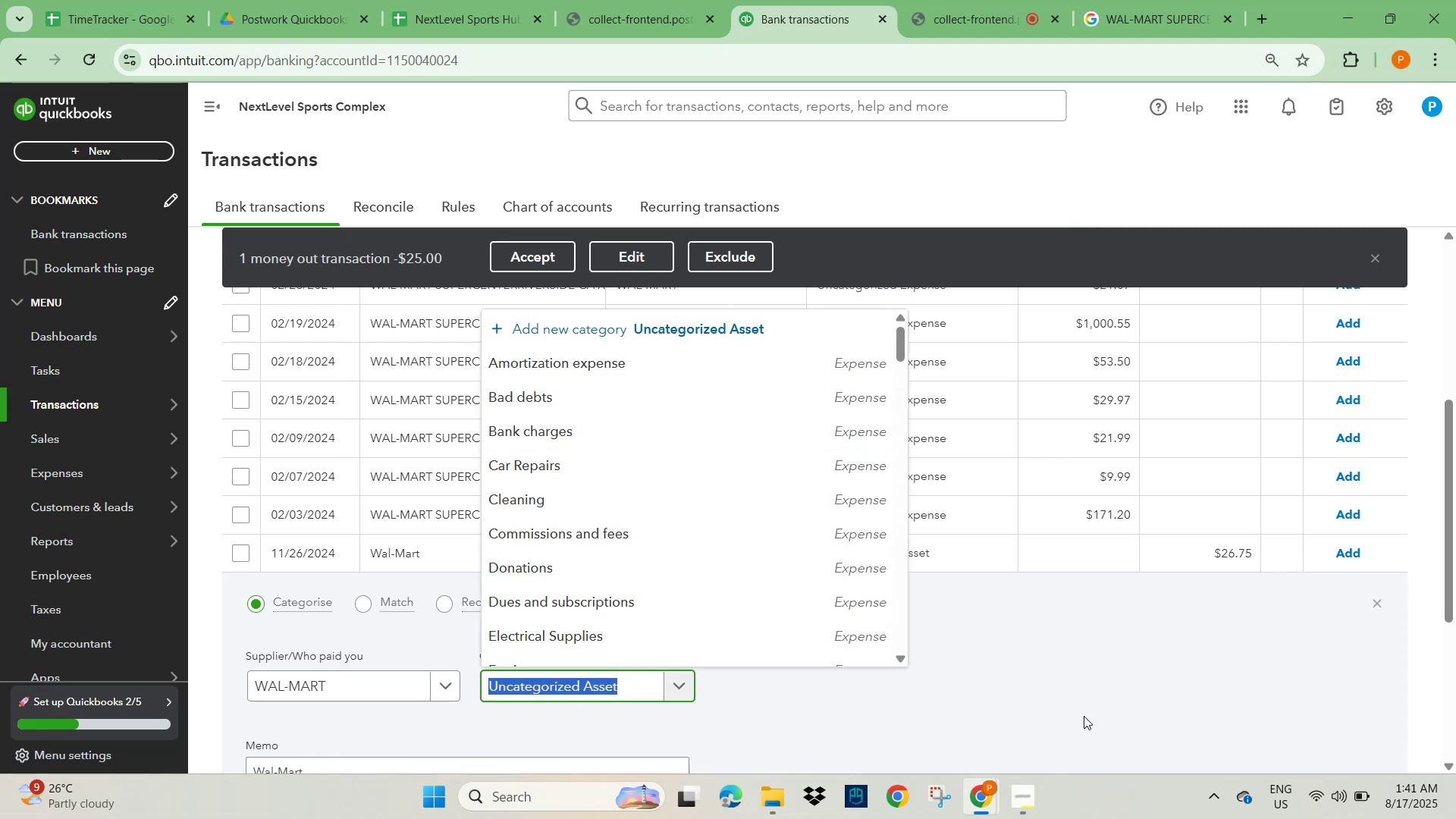 
scroll: coordinate [582, 580], scroll_direction: up, amount: 4.0
 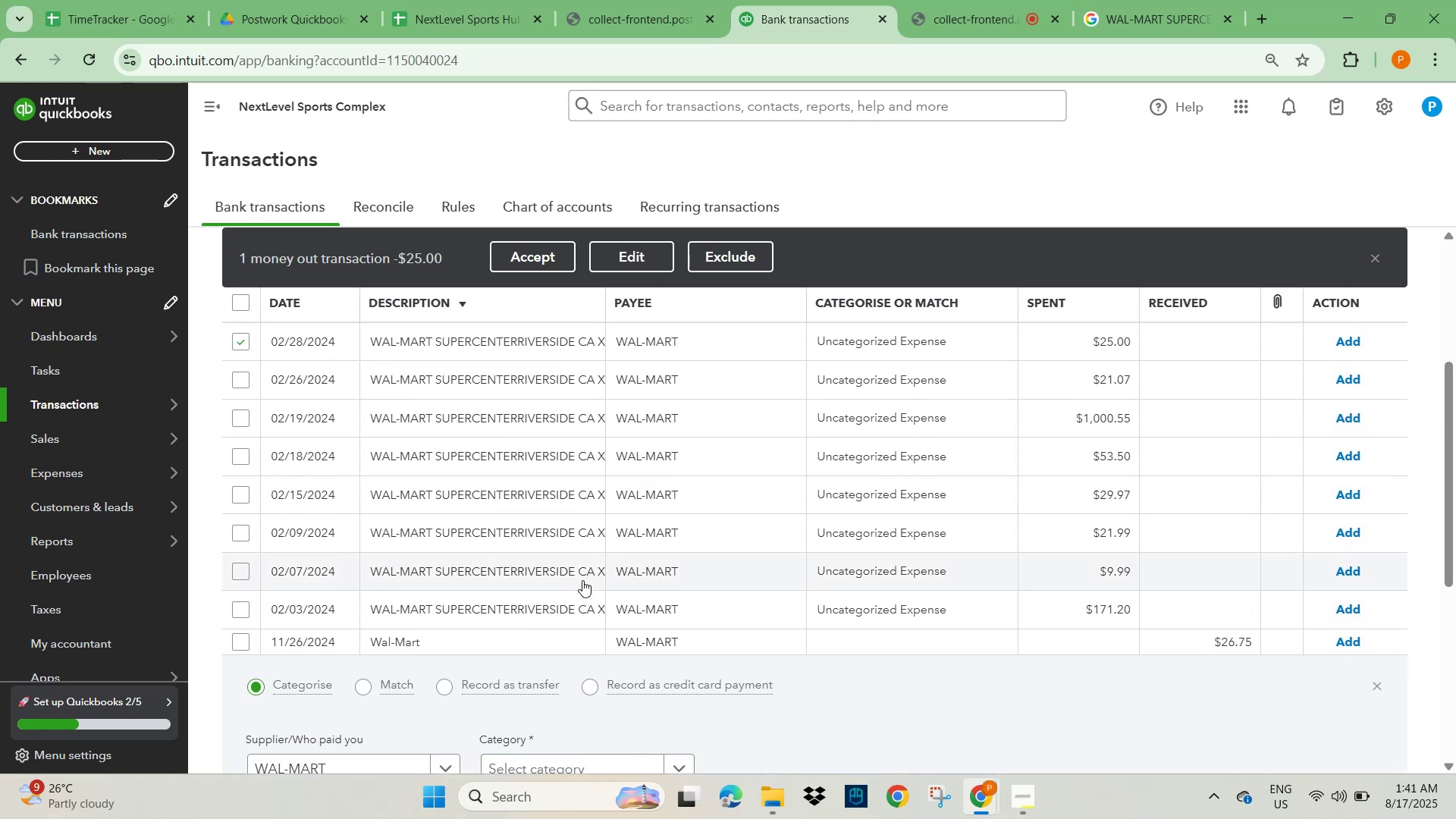 
scroll: coordinate [585, 580], scroll_direction: down, amount: 3.0
 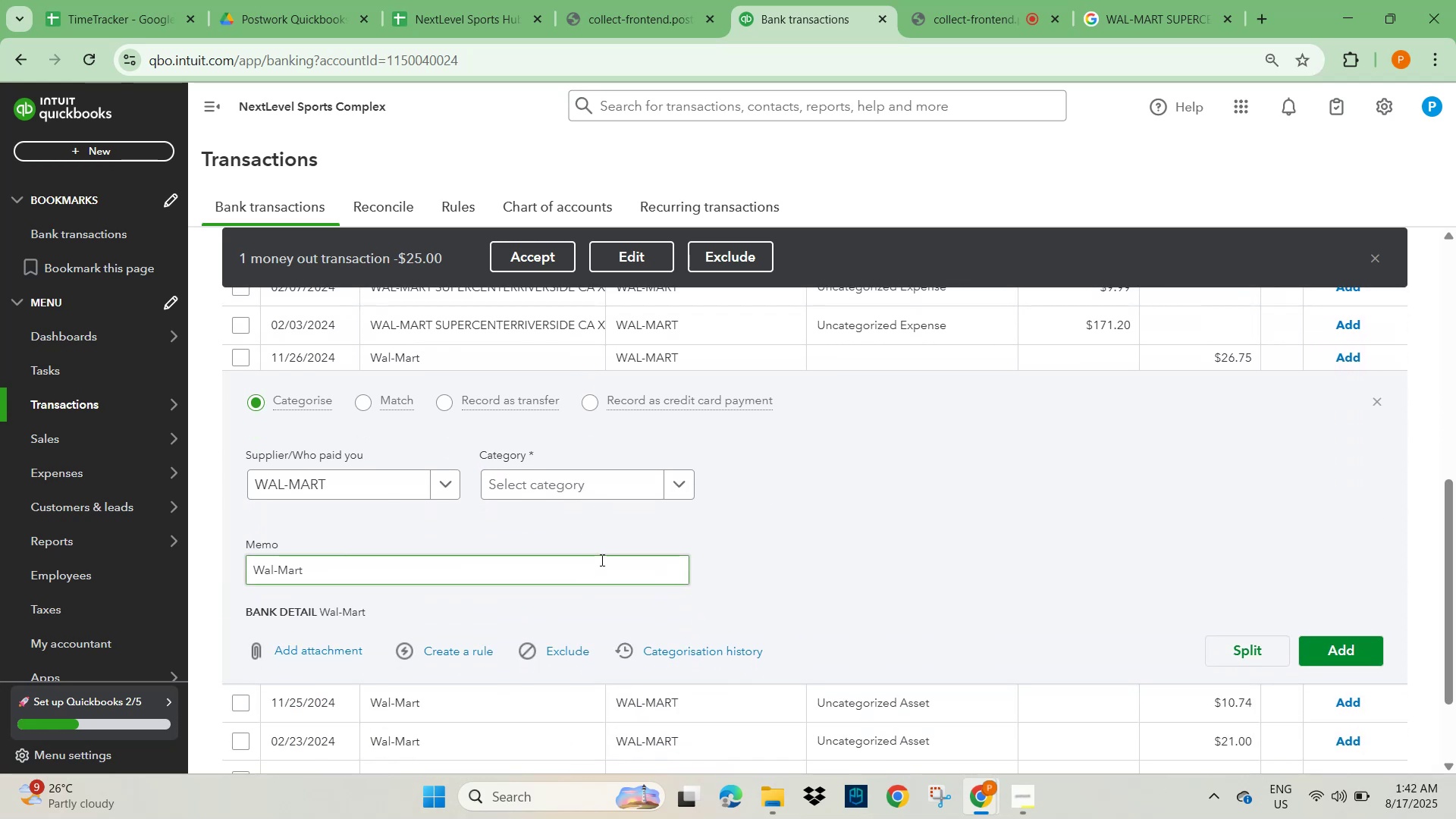 
scroll: coordinate [607, 491], scroll_direction: up, amount: 3.0
 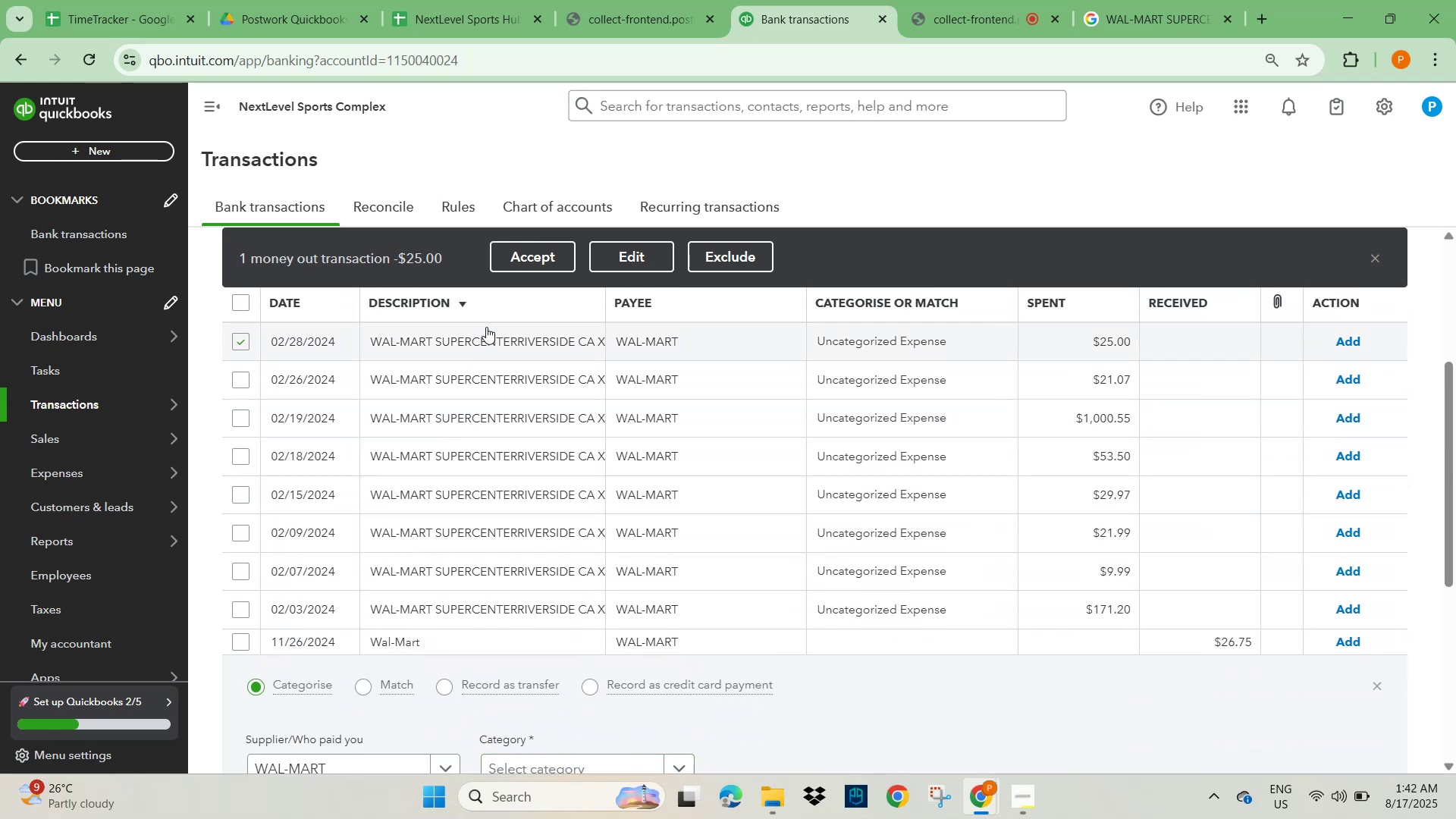 
left_click([482, 338])
 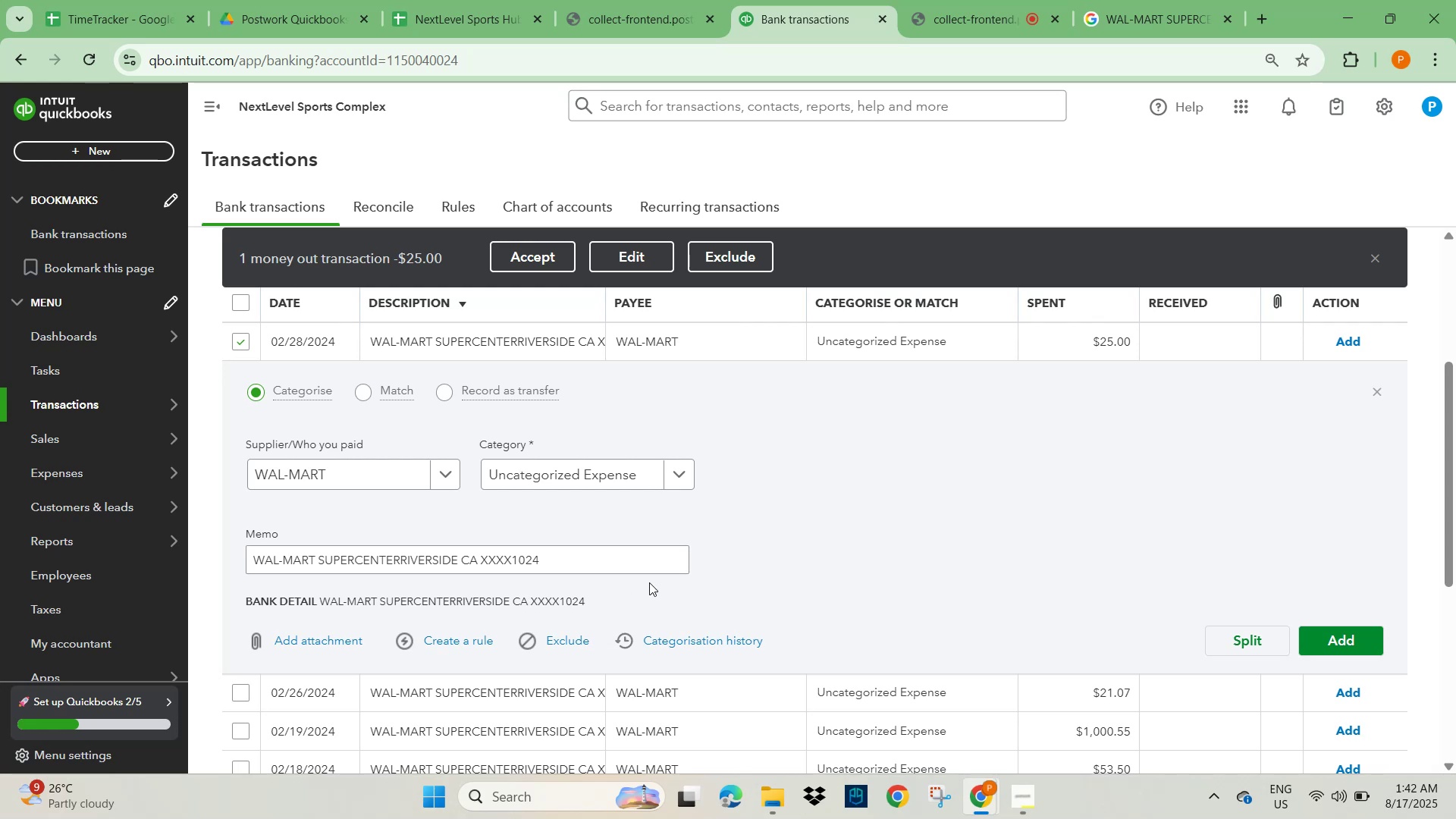 
wait(6.25)
 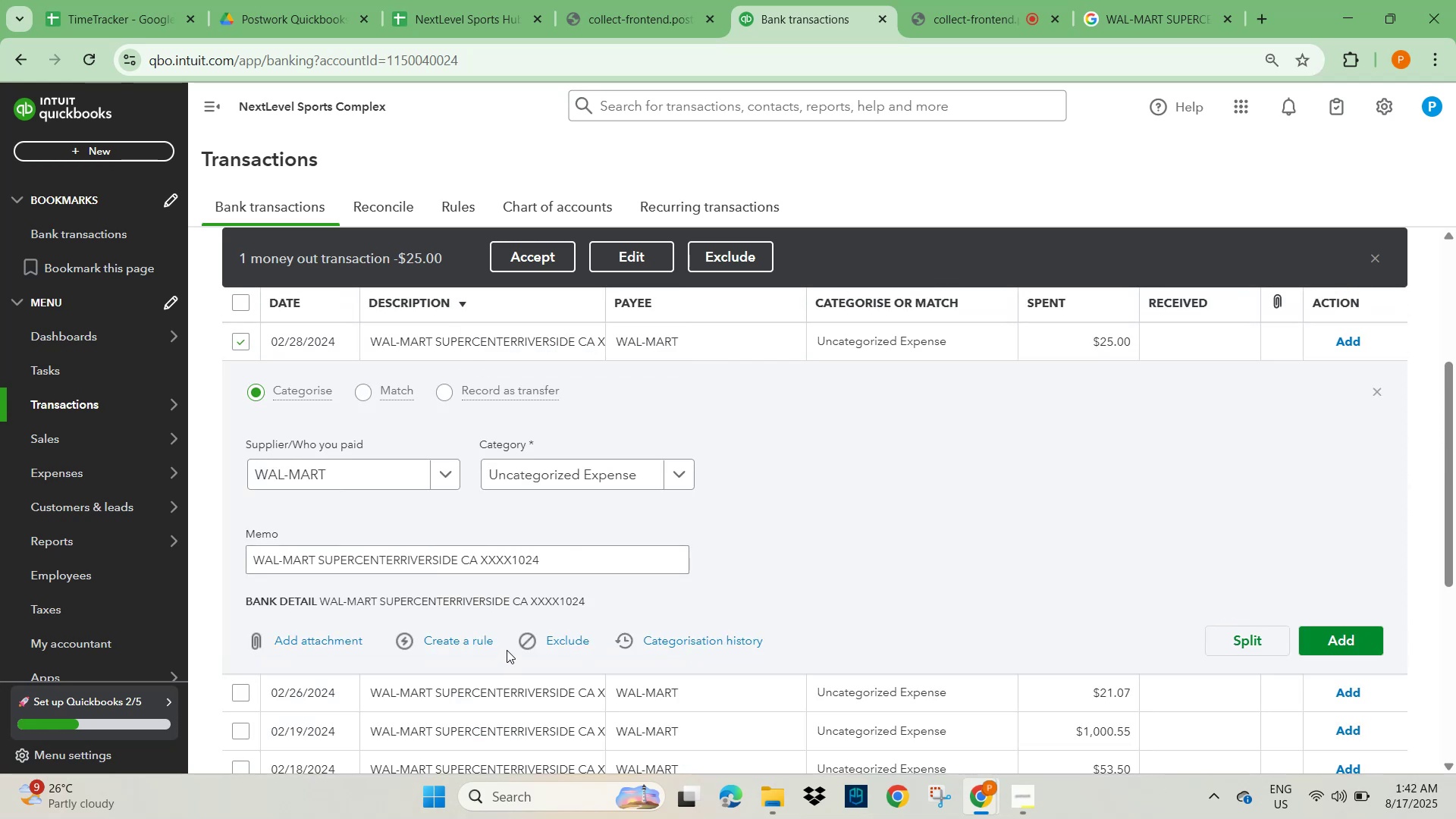 
scroll: coordinate [697, 577], scroll_direction: down, amount: 1.0
 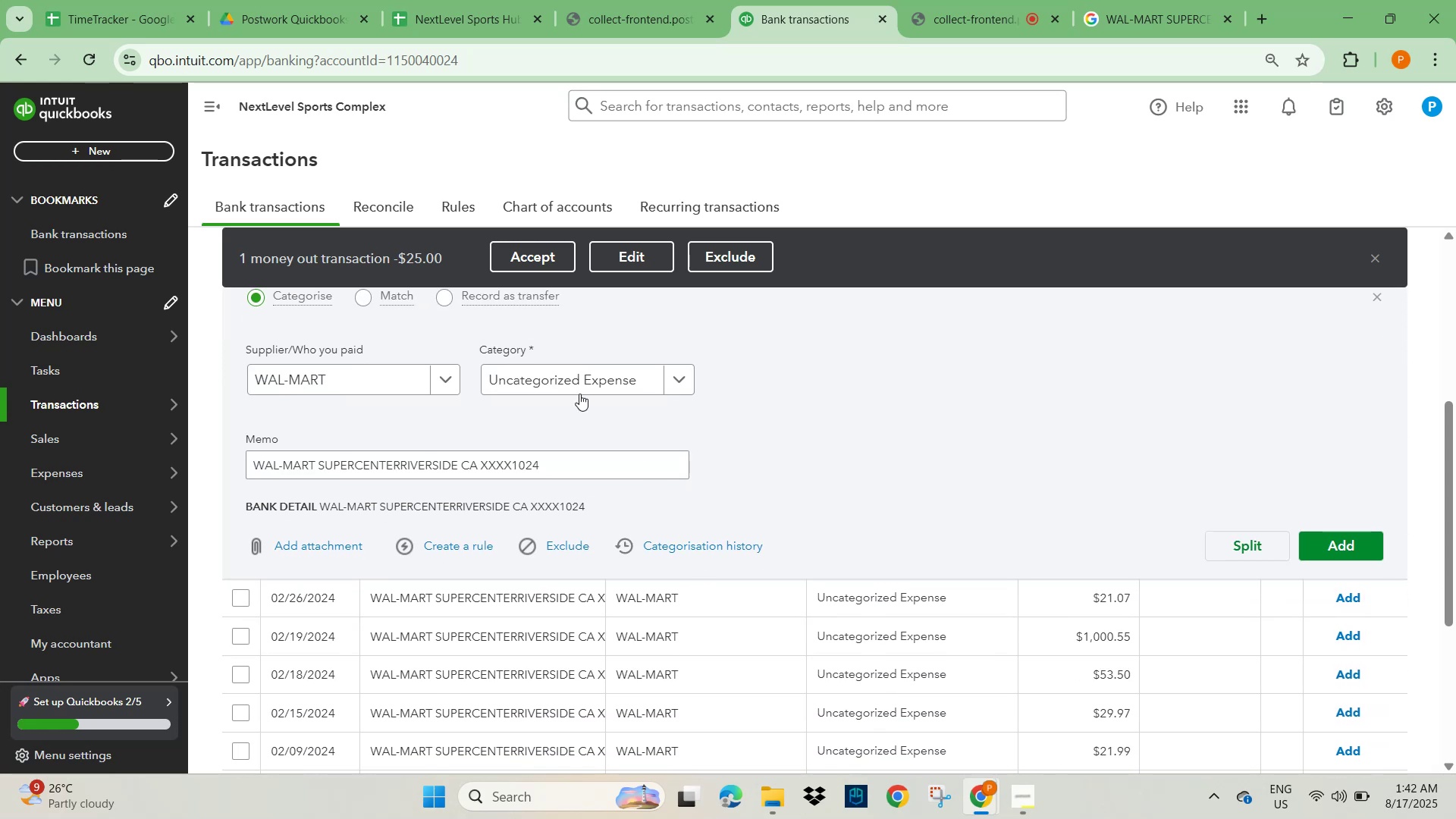 
left_click([573, 381])
 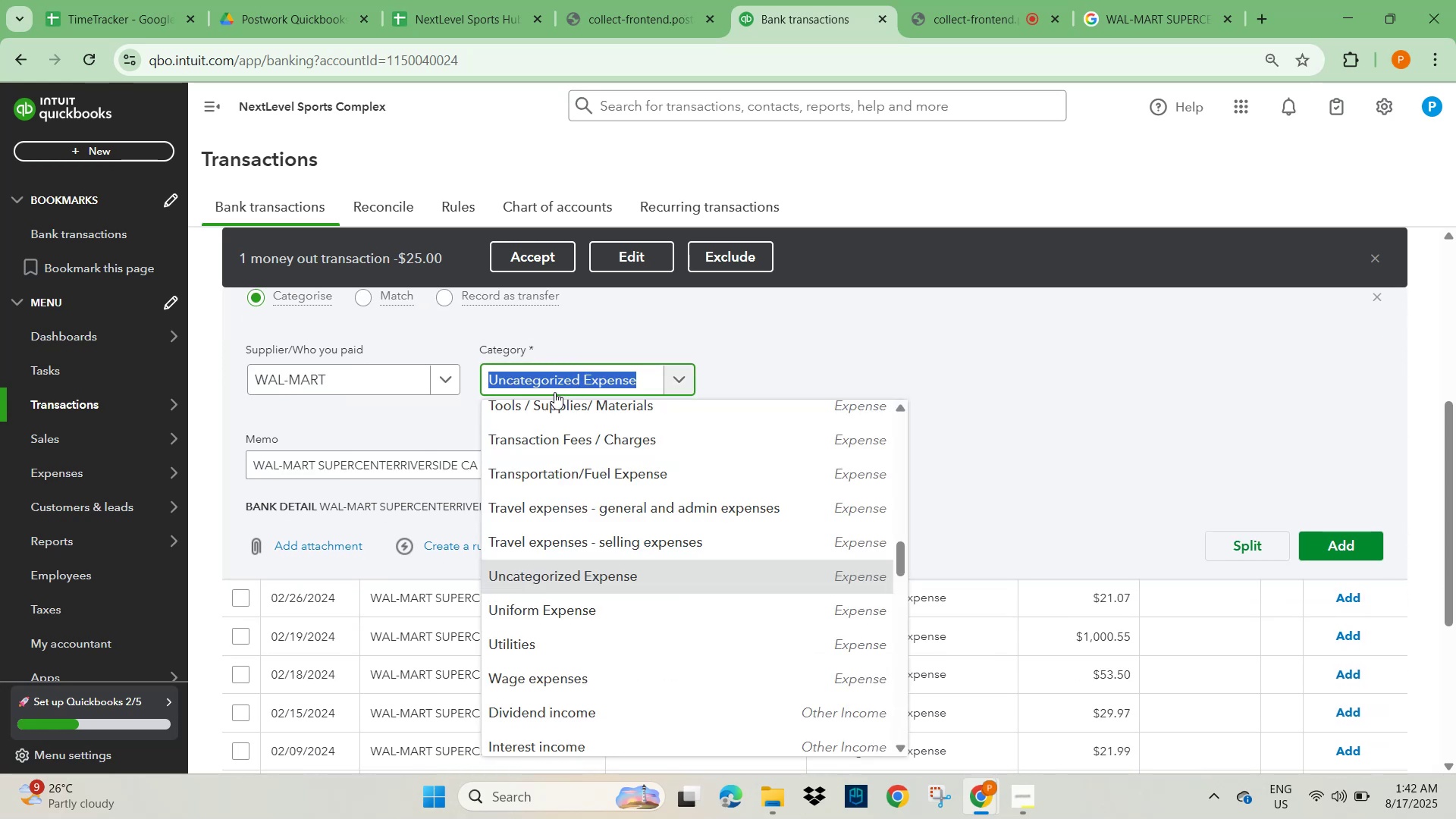 
type(meals)
 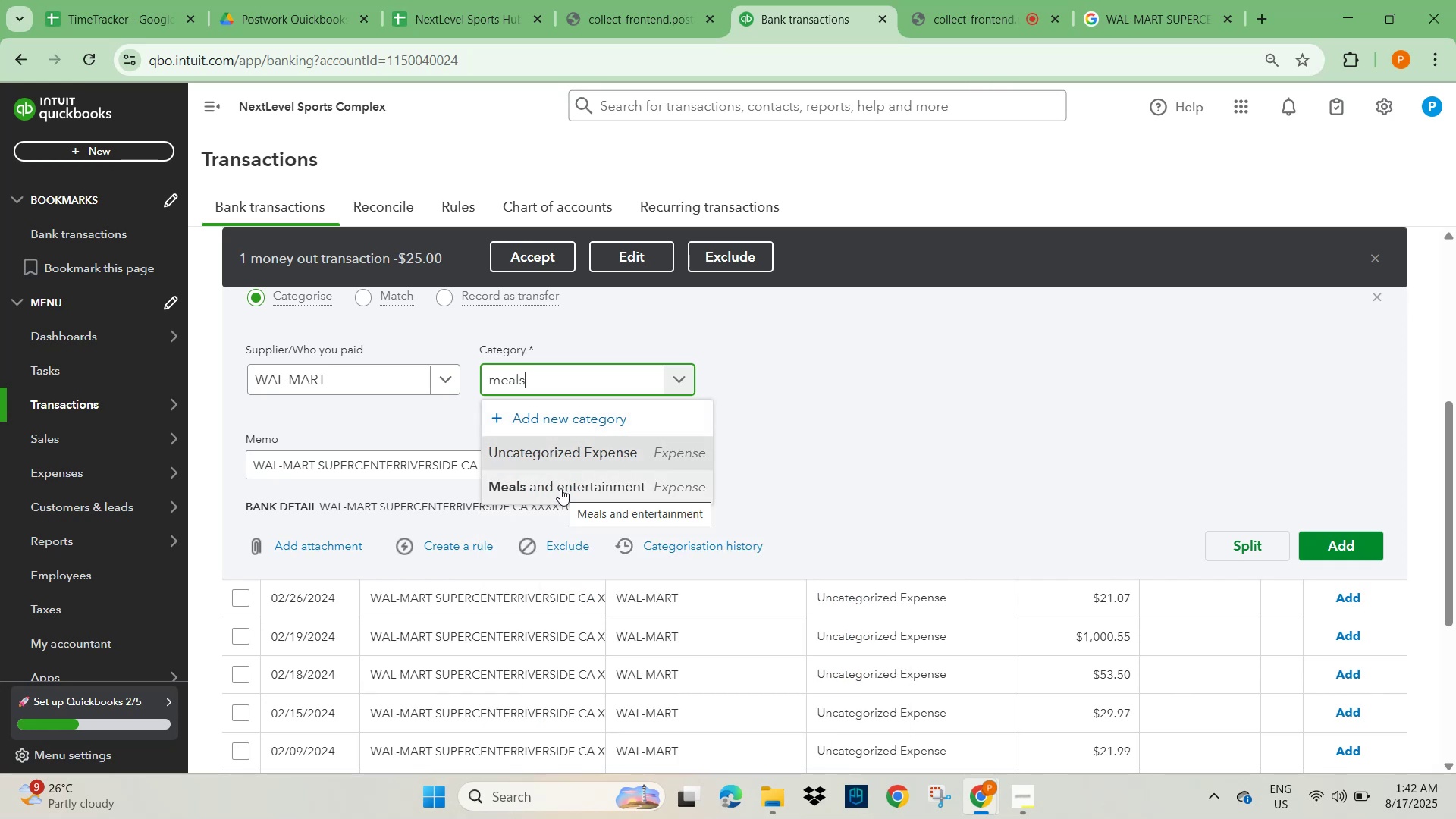 
left_click([560, 488])
 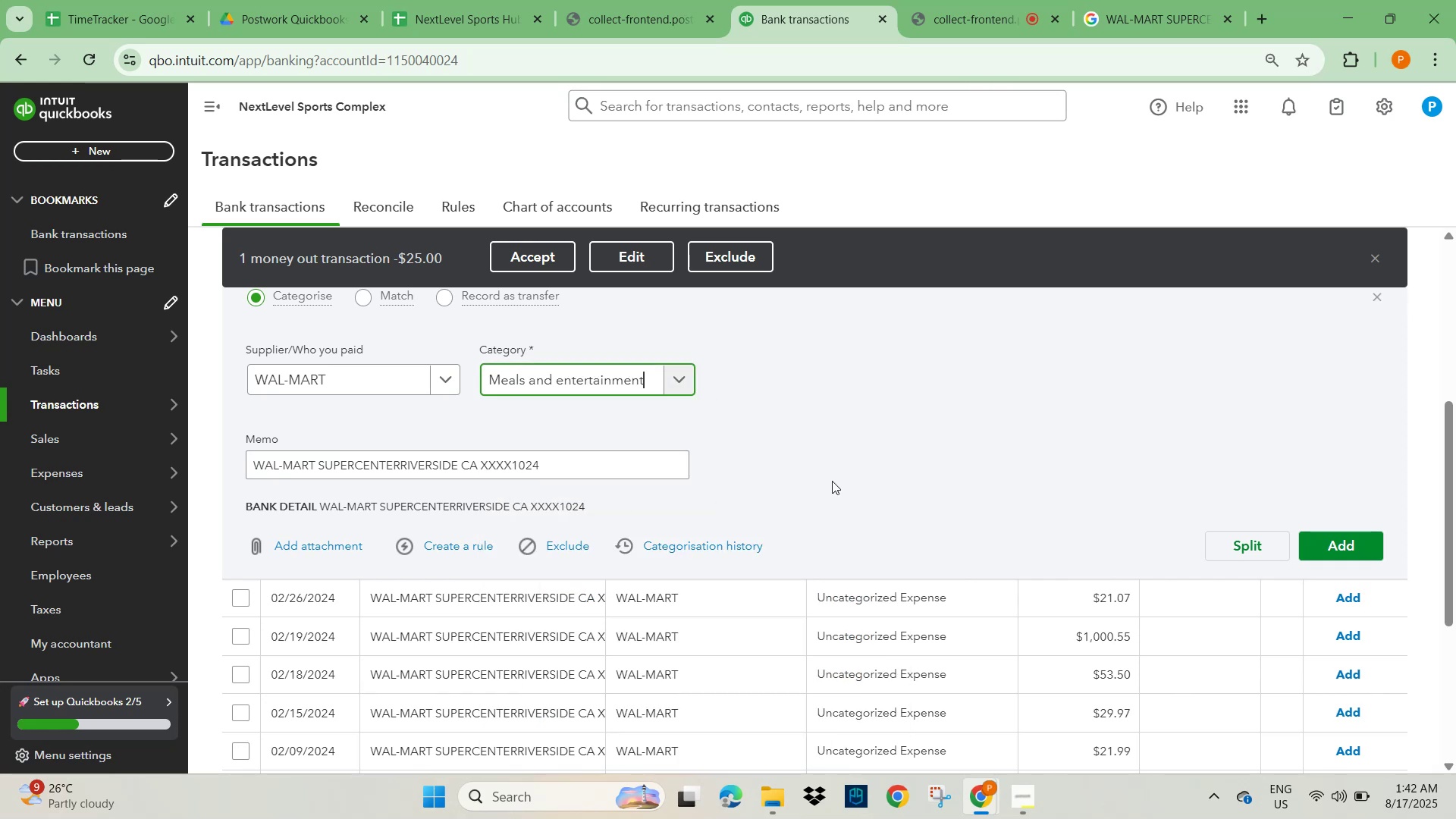 
left_click([888, 466])
 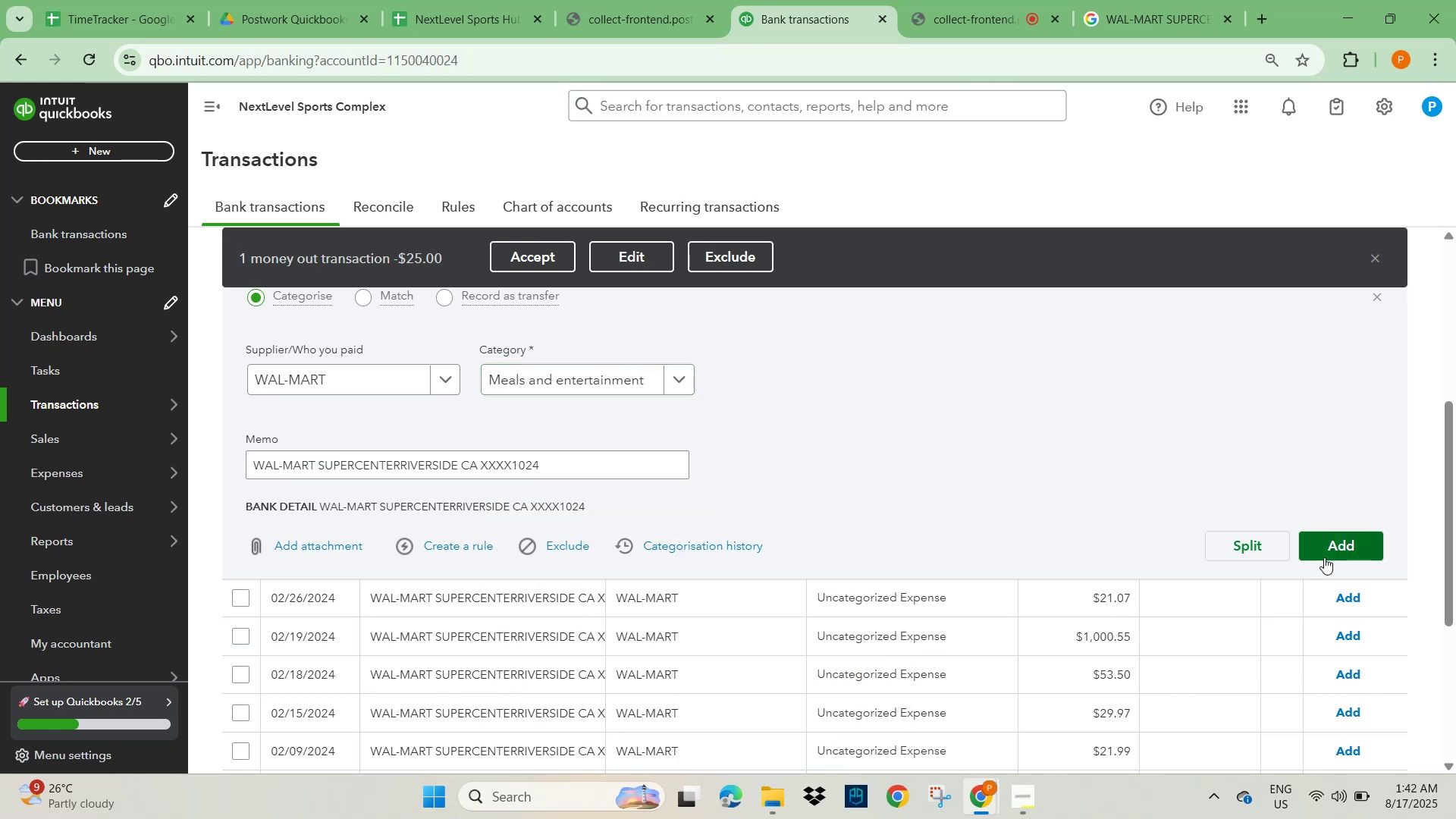 
scroll: coordinate [695, 573], scroll_direction: down, amount: 3.0
 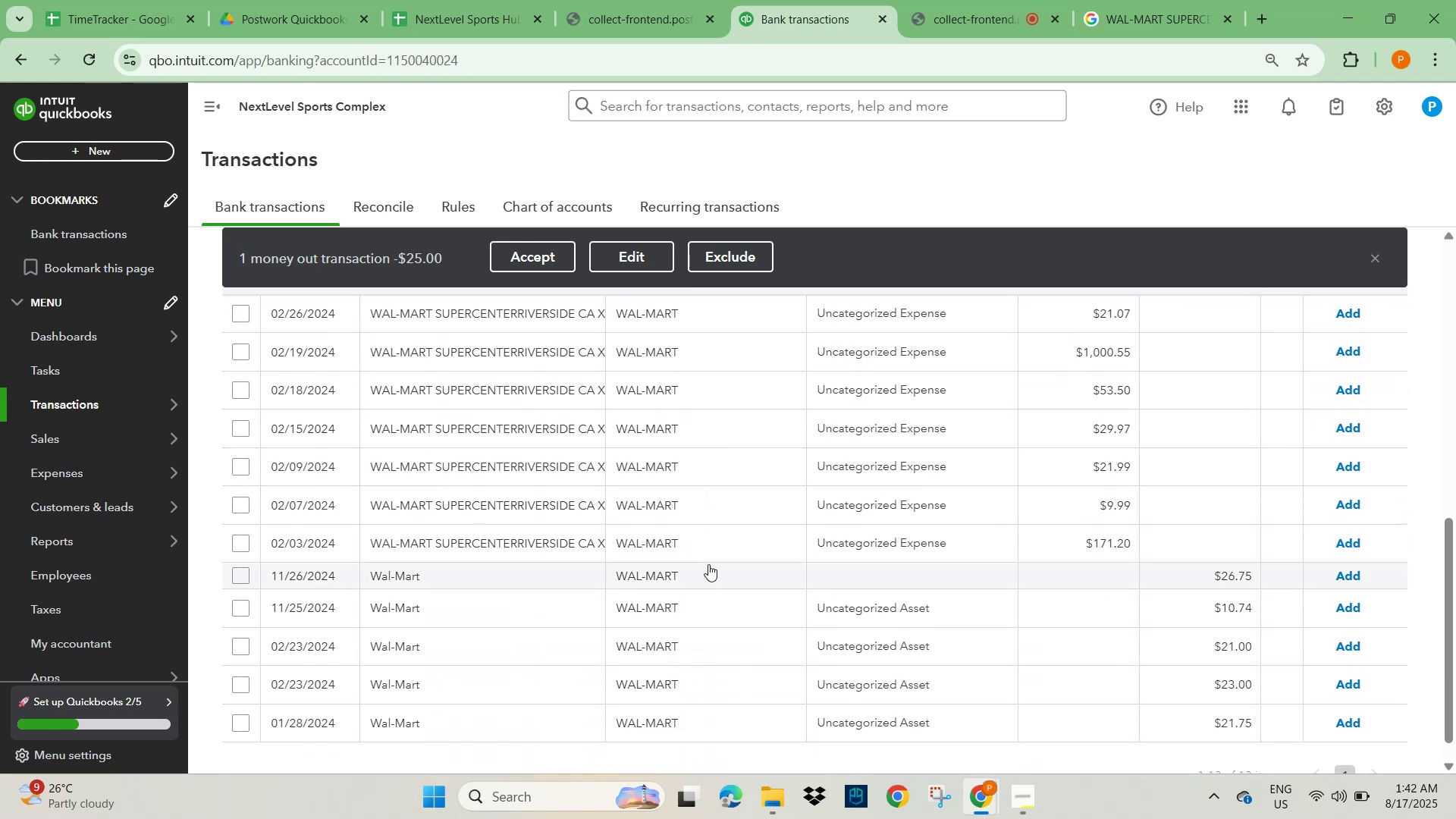 
scroll: coordinate [722, 562], scroll_direction: up, amount: 2.0
 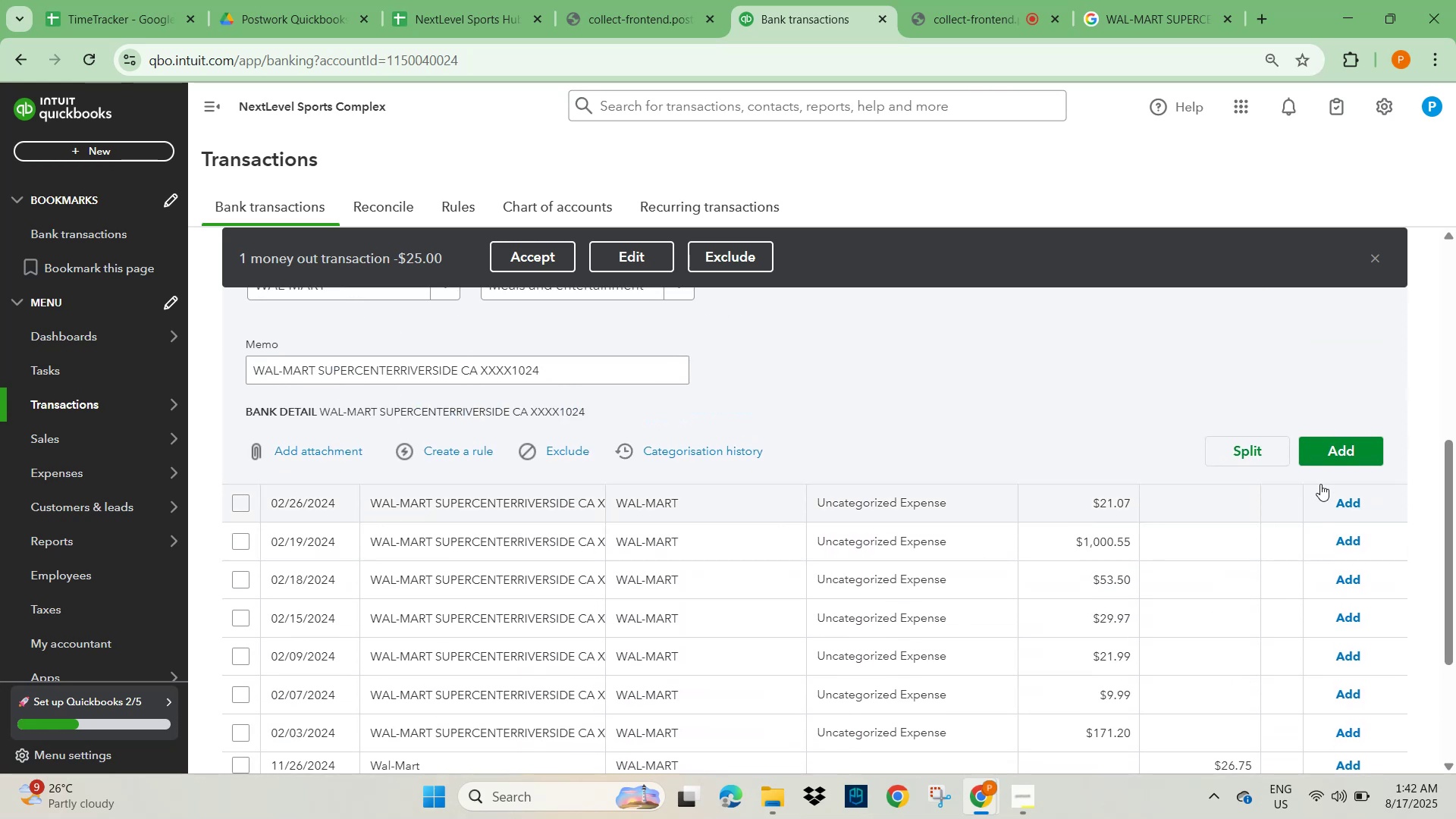 
left_click([1333, 454])
 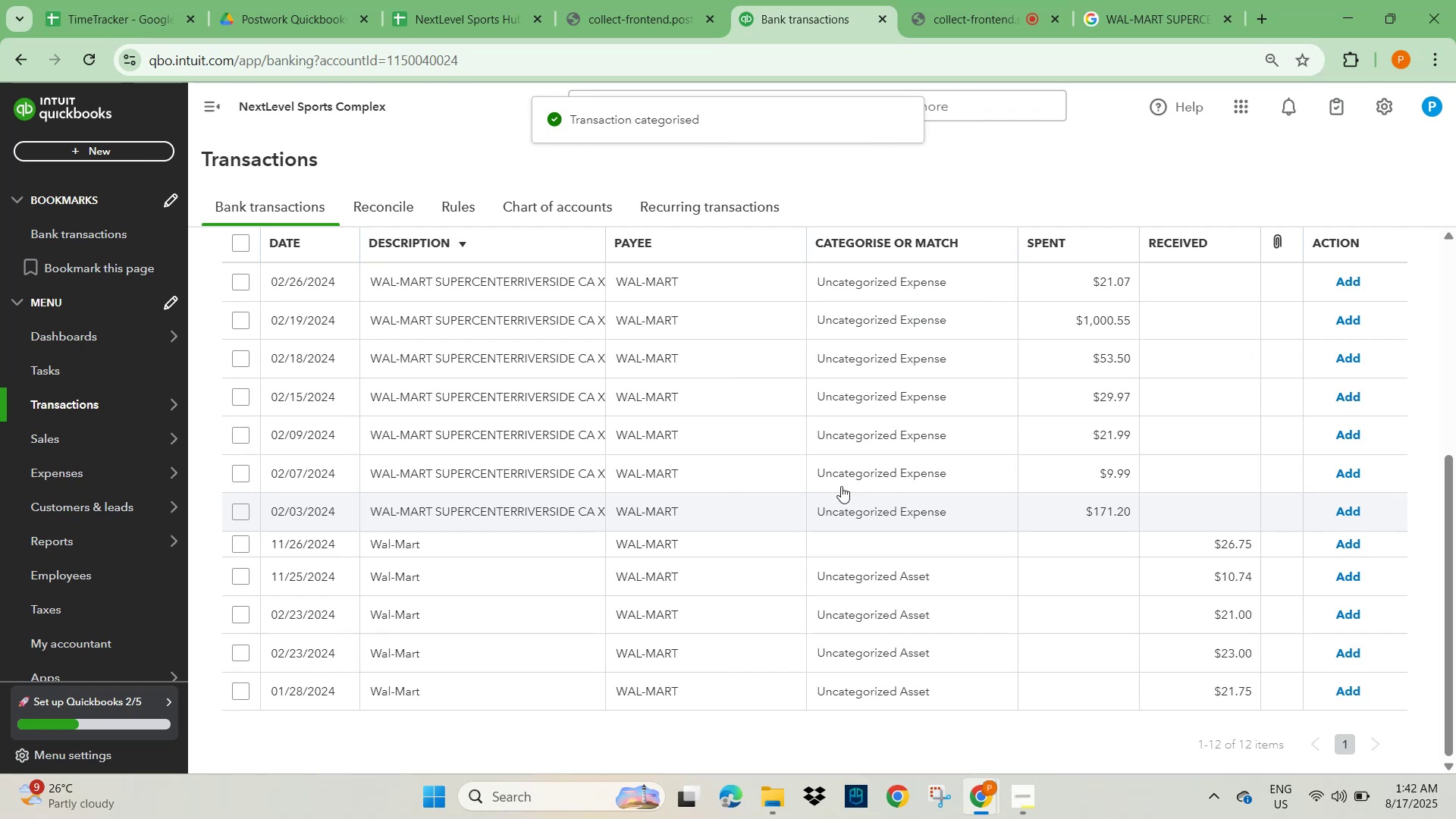 
left_click([530, 288])
 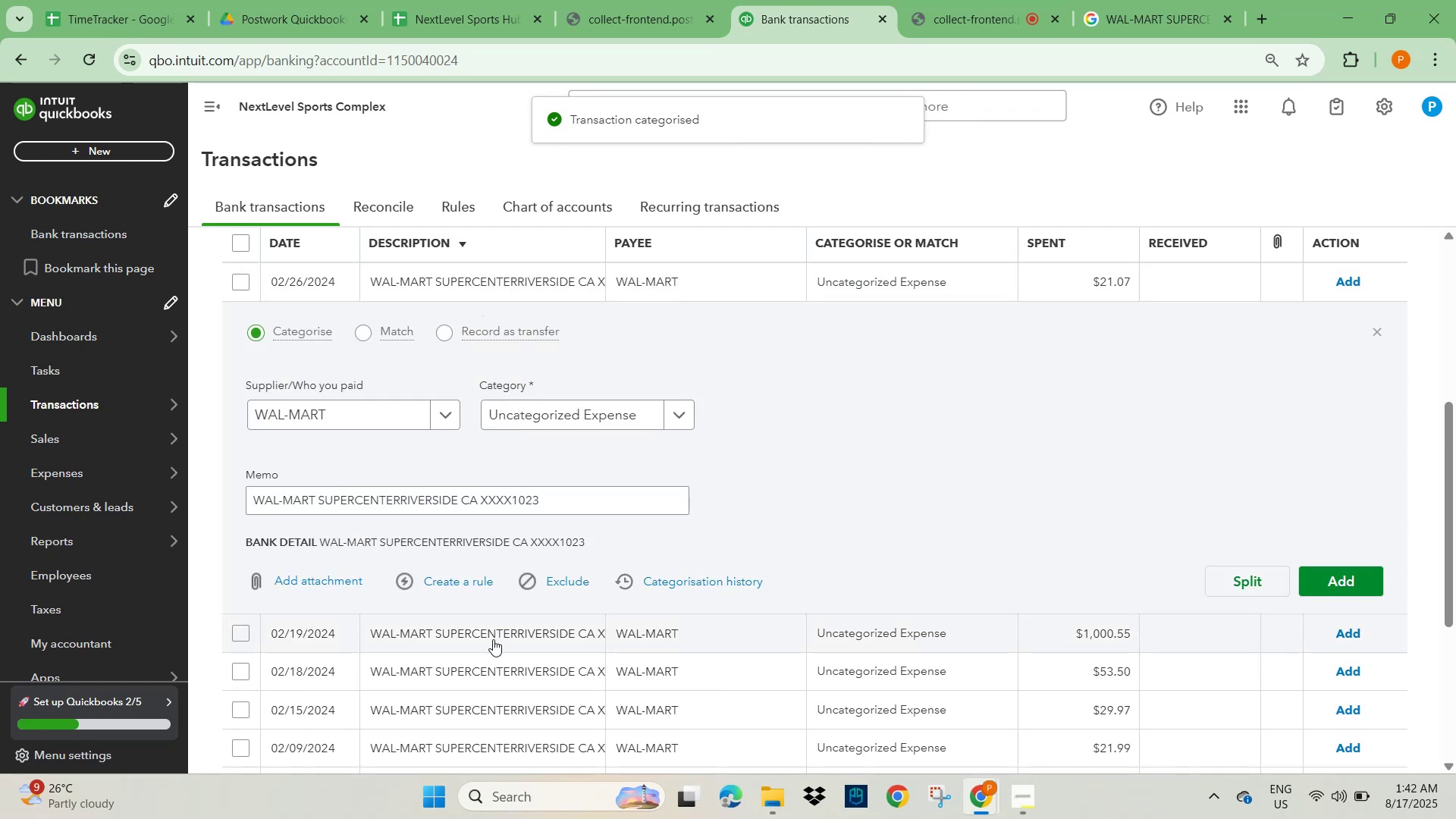 
left_click([496, 635])
 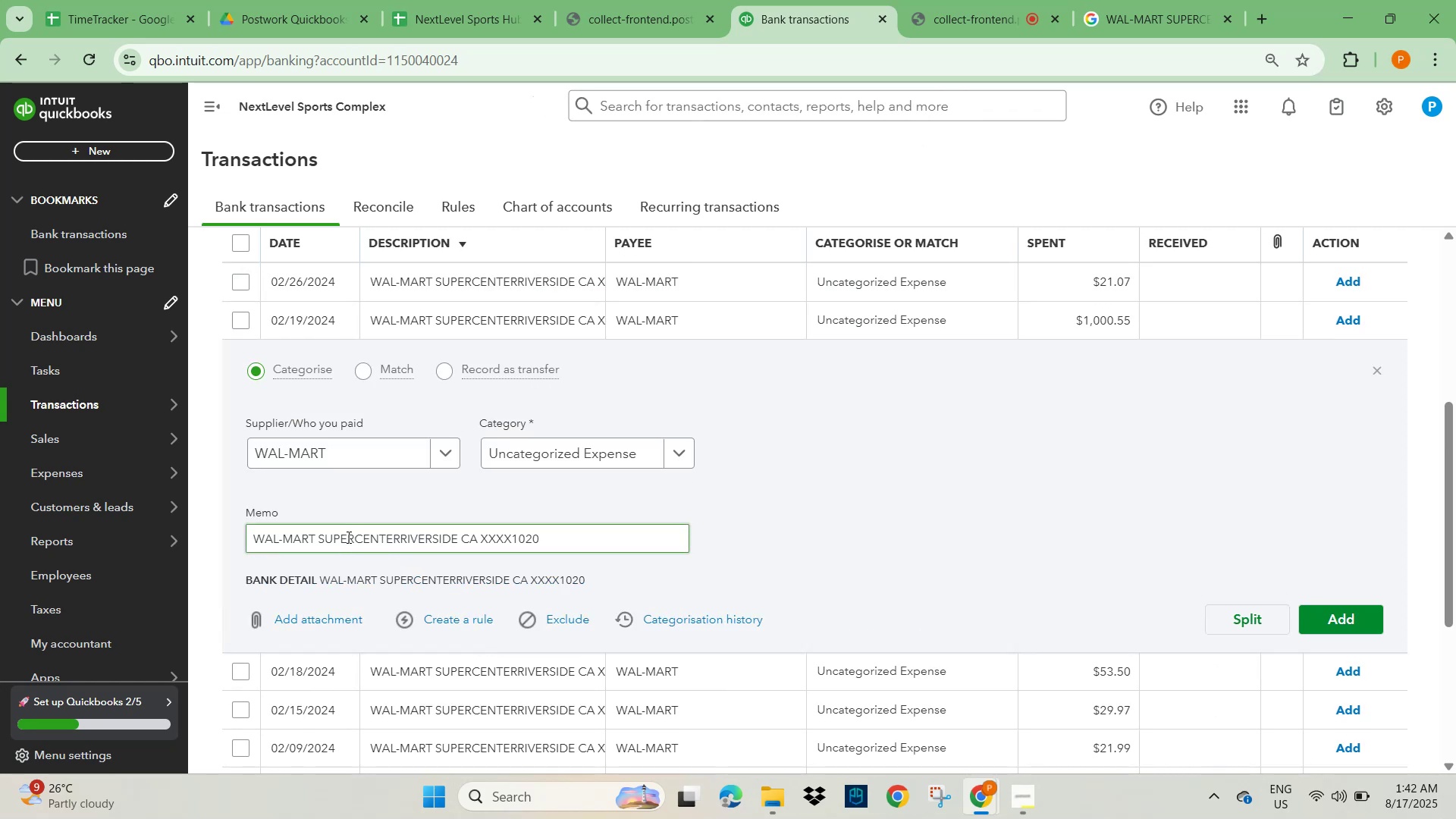 
left_click_drag(start_coordinate=[380, 538], to_coordinate=[250, 539])
 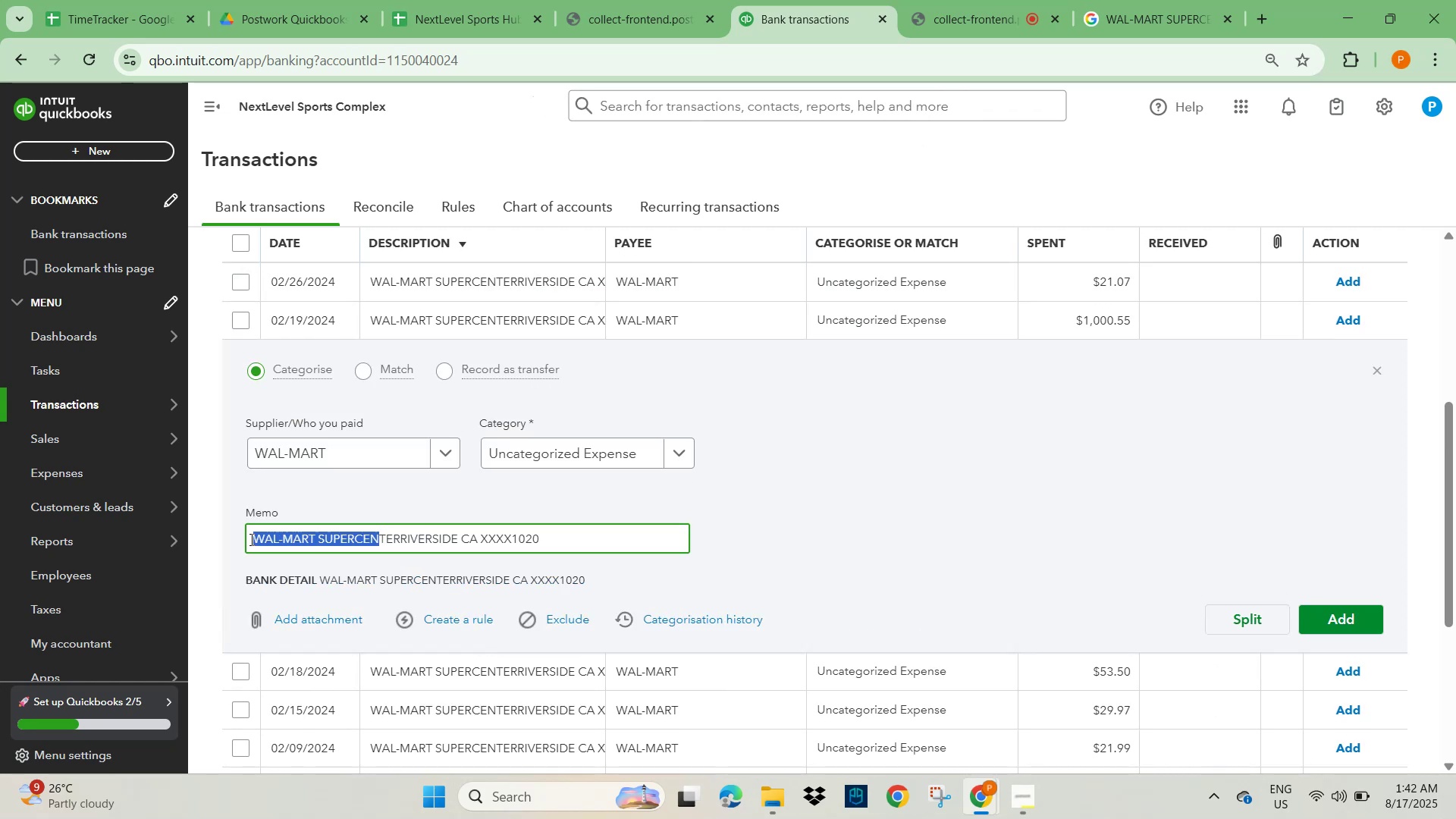 
key(Control+C)
 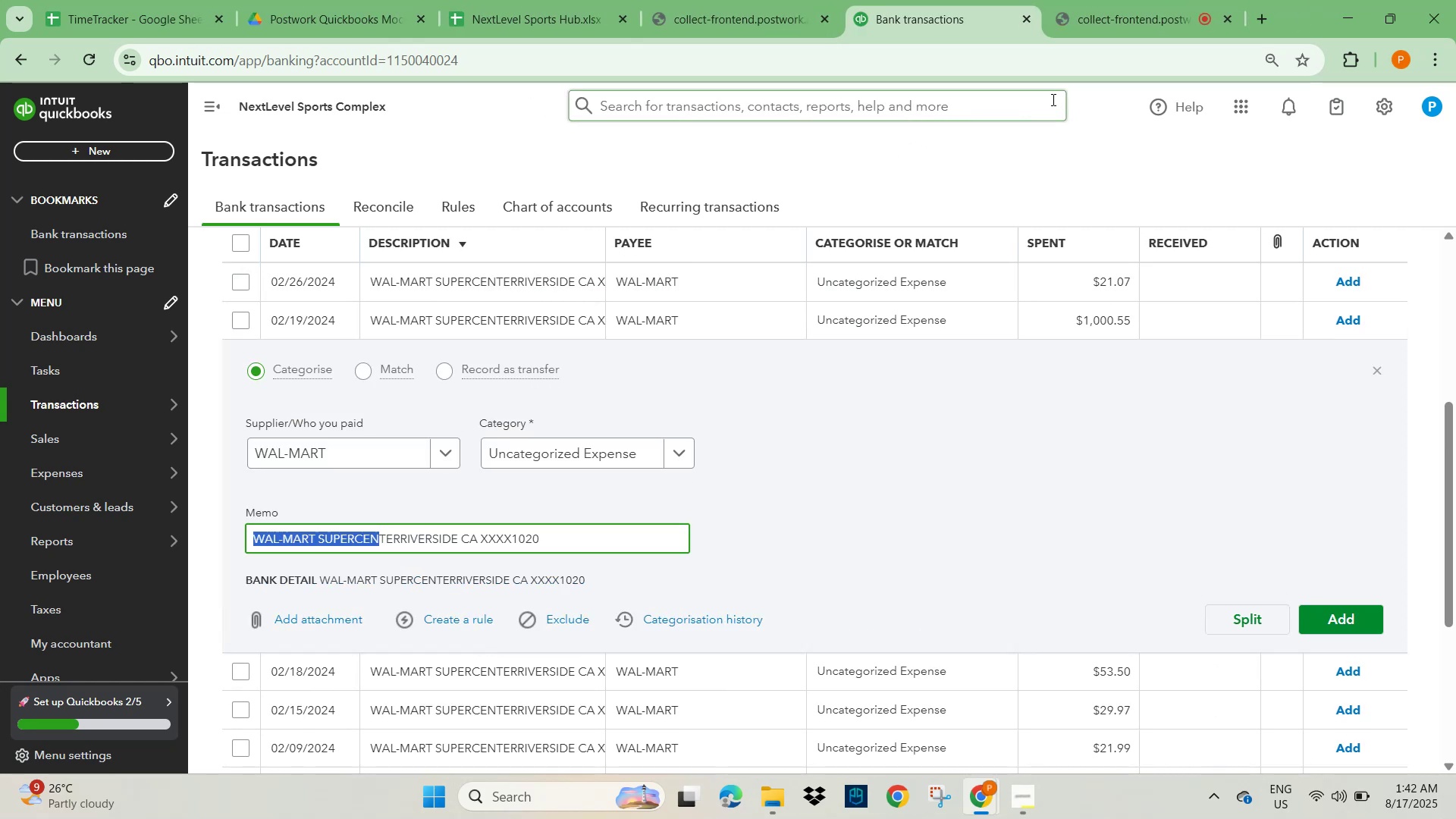 
left_click([1258, 17])
 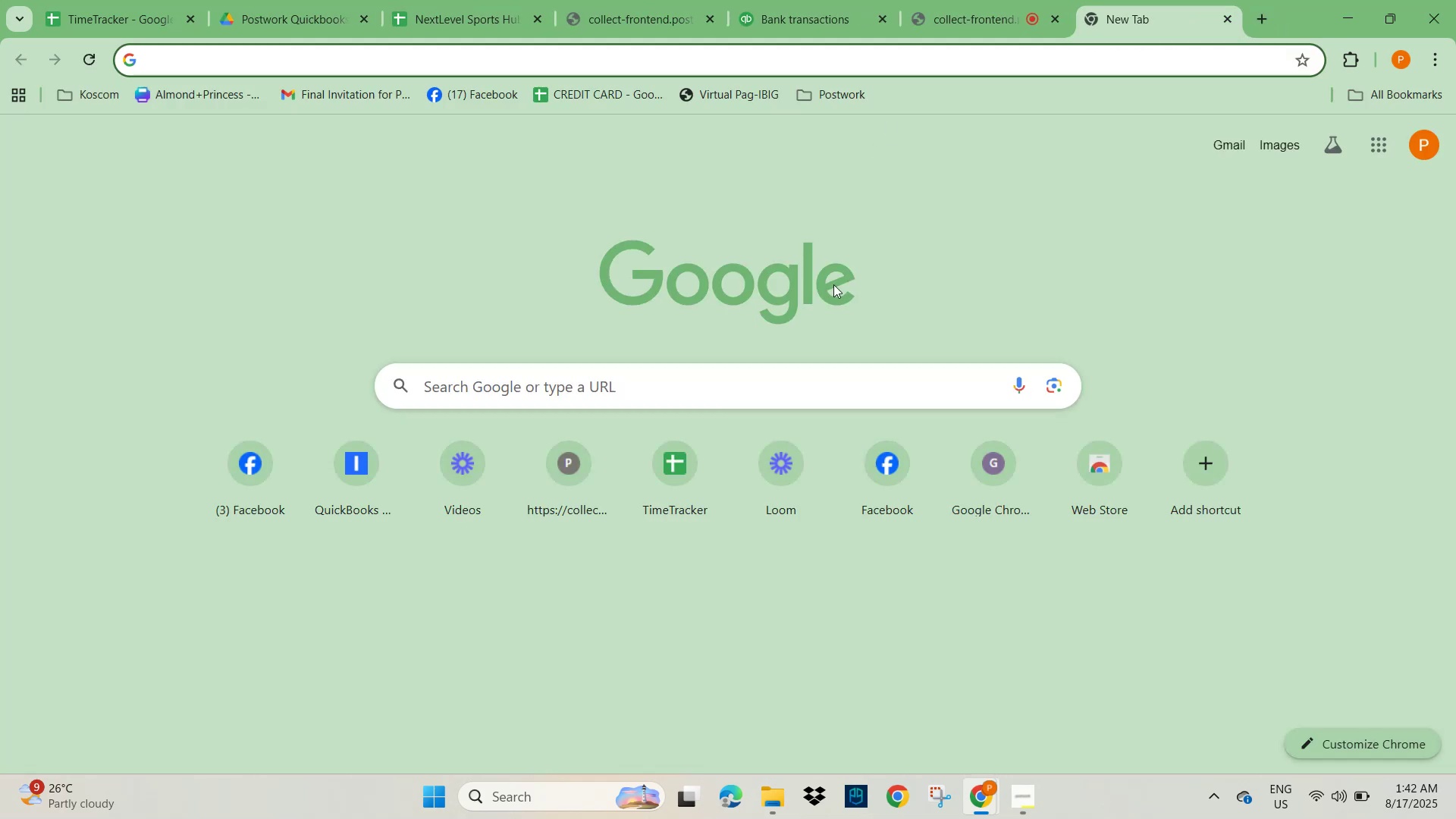 
left_click([829, 383])
 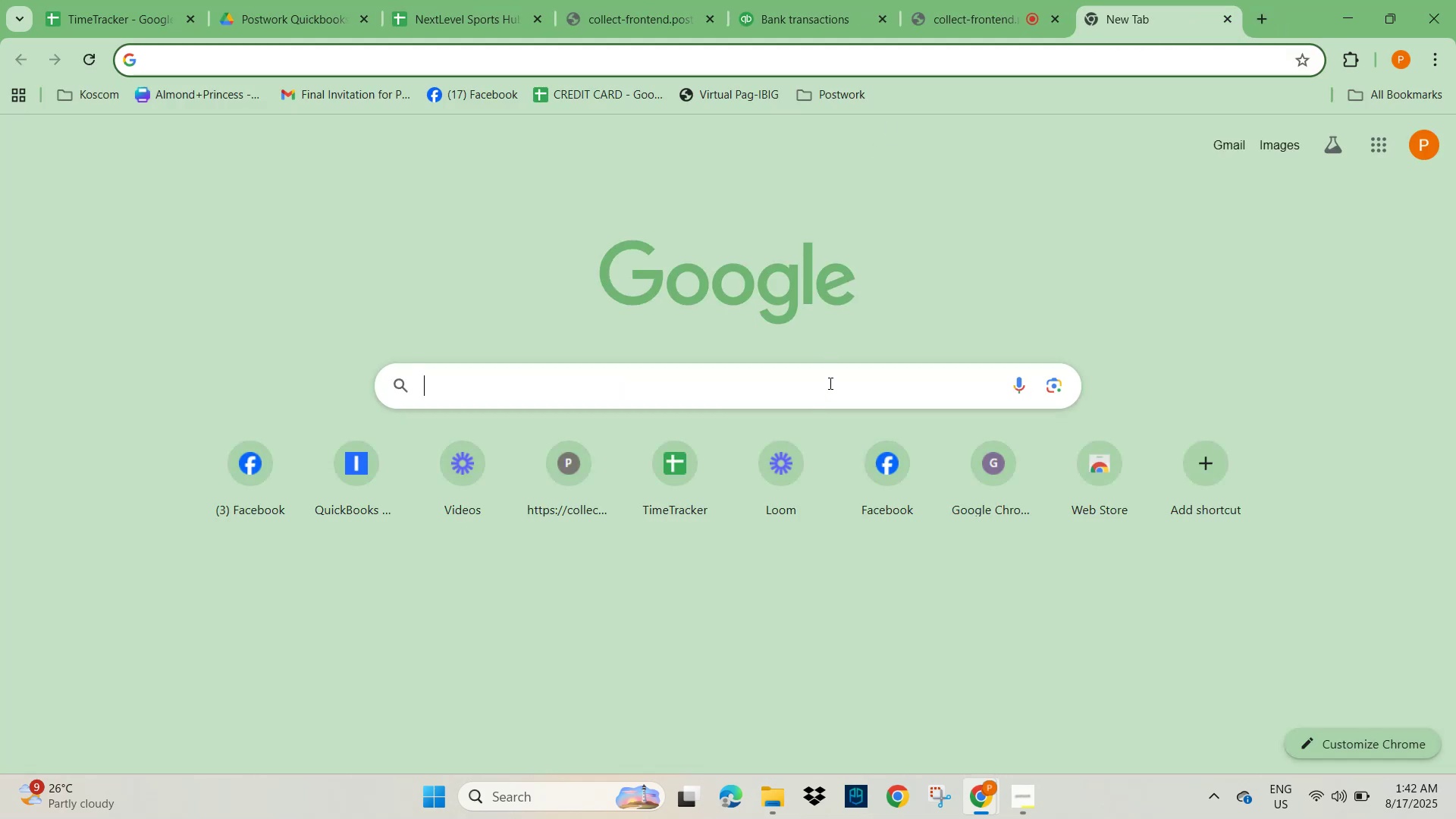 
key(Control+V)
 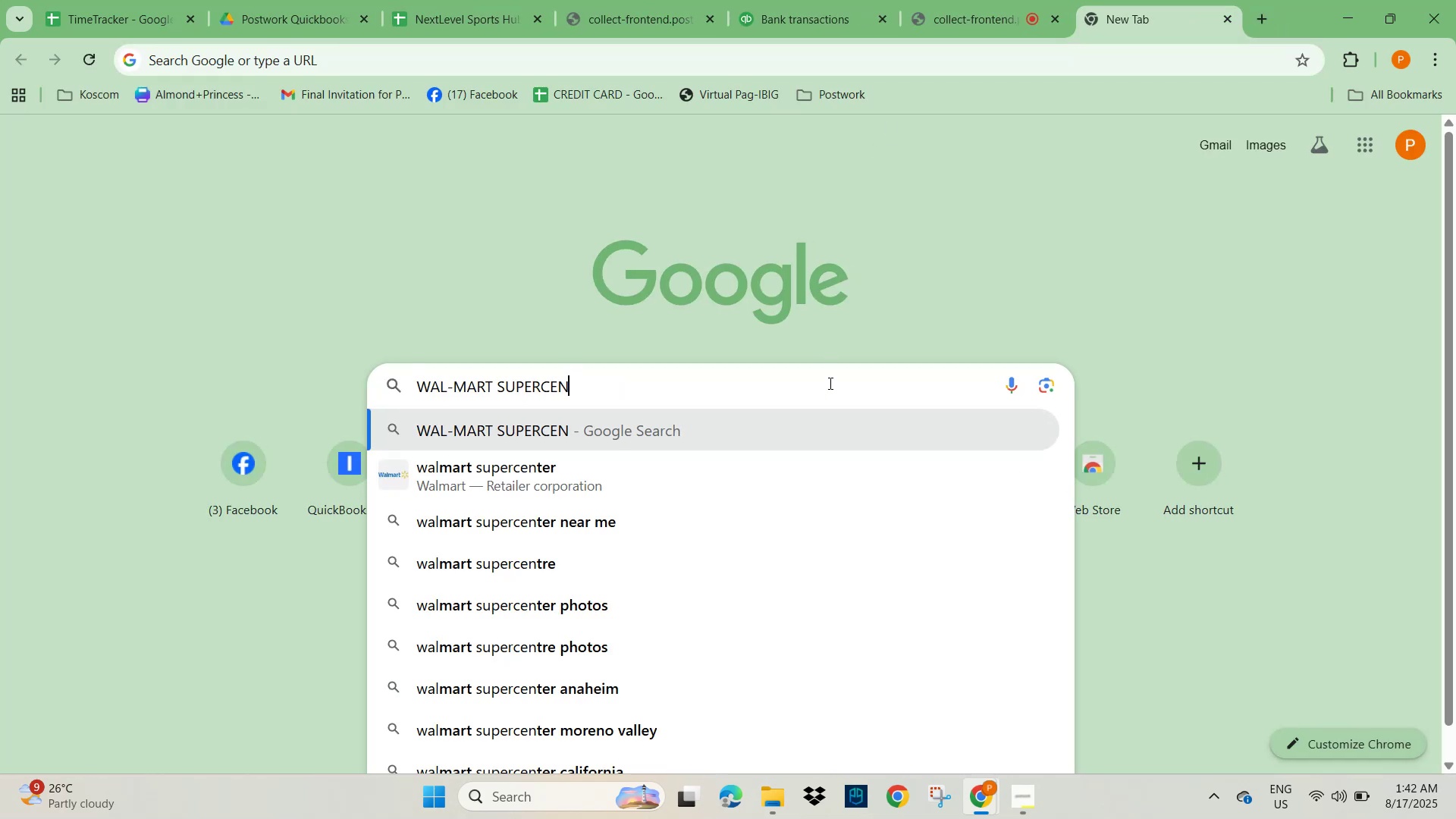 
key(NumpadEnter)
 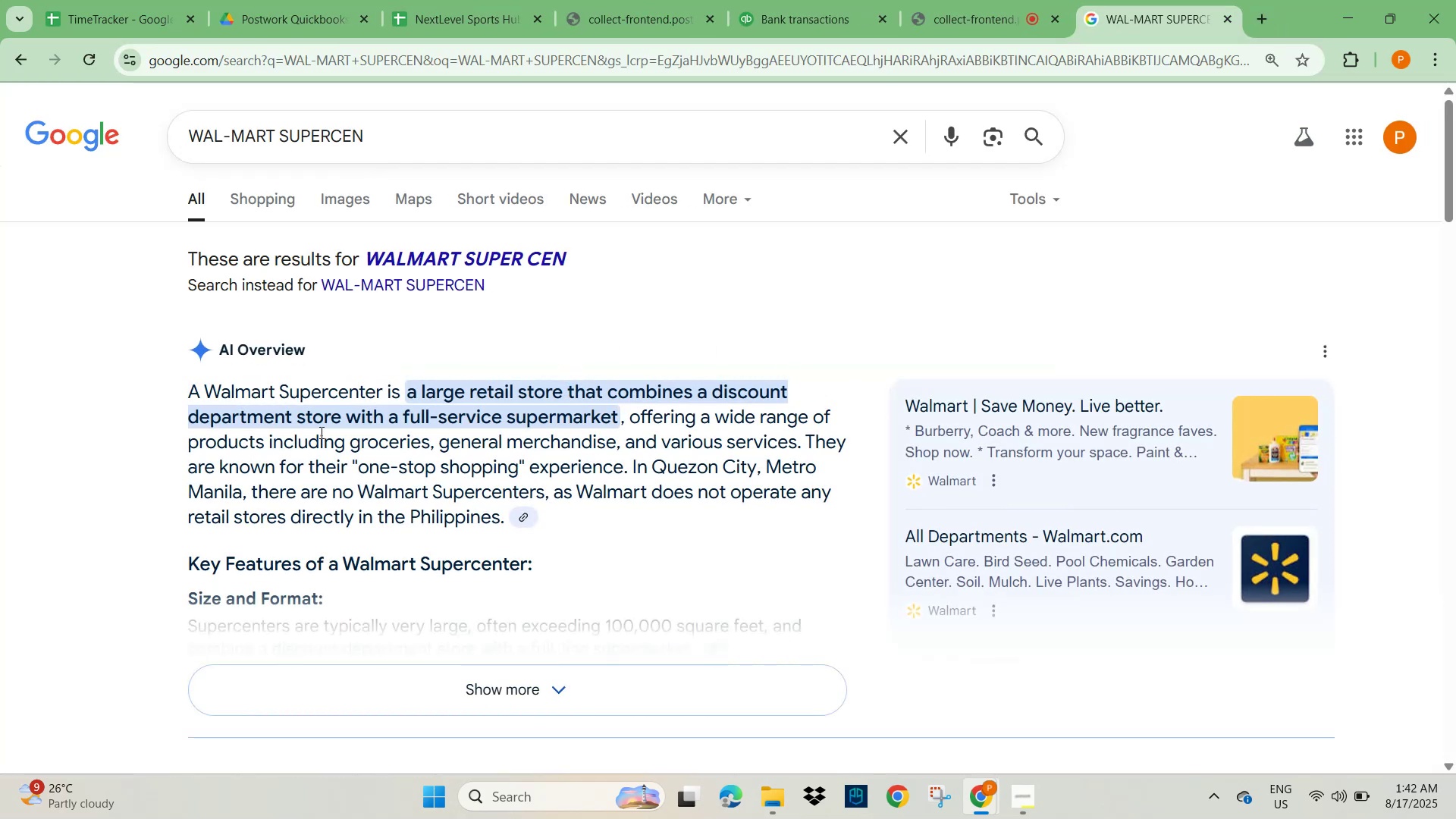 
wait(11.55)
 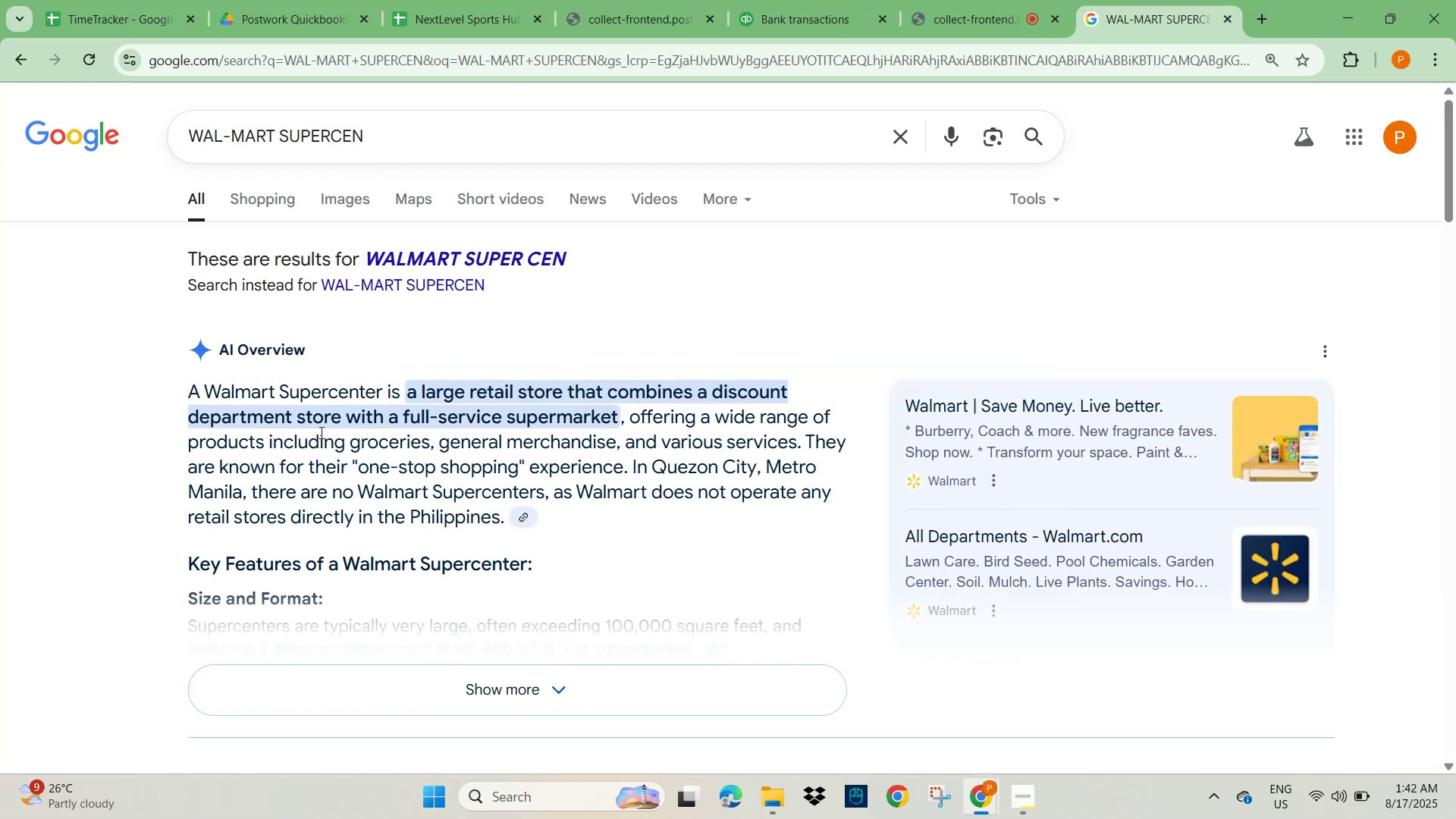 
left_click([821, 20])
 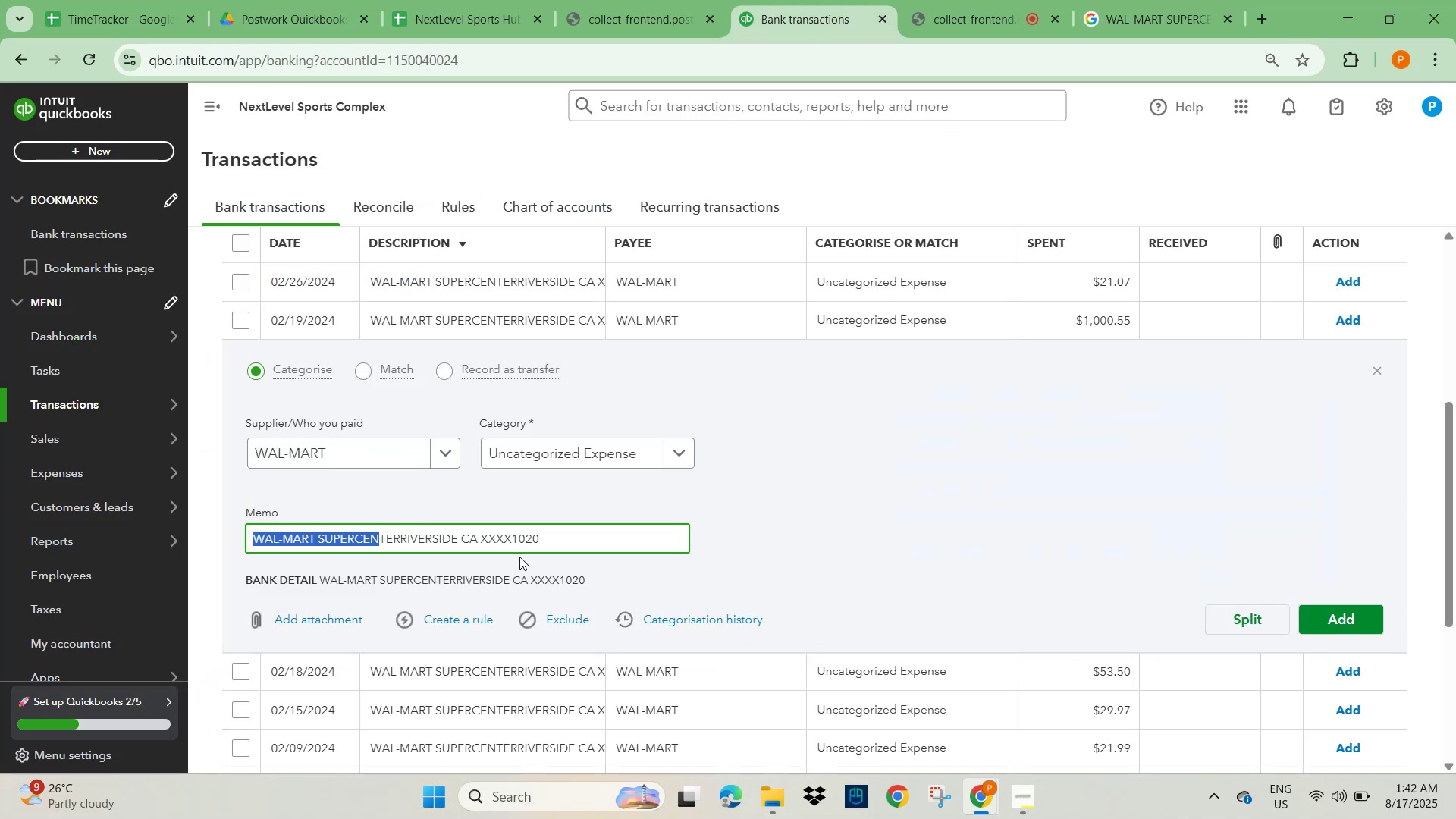 
left_click([843, 488])
 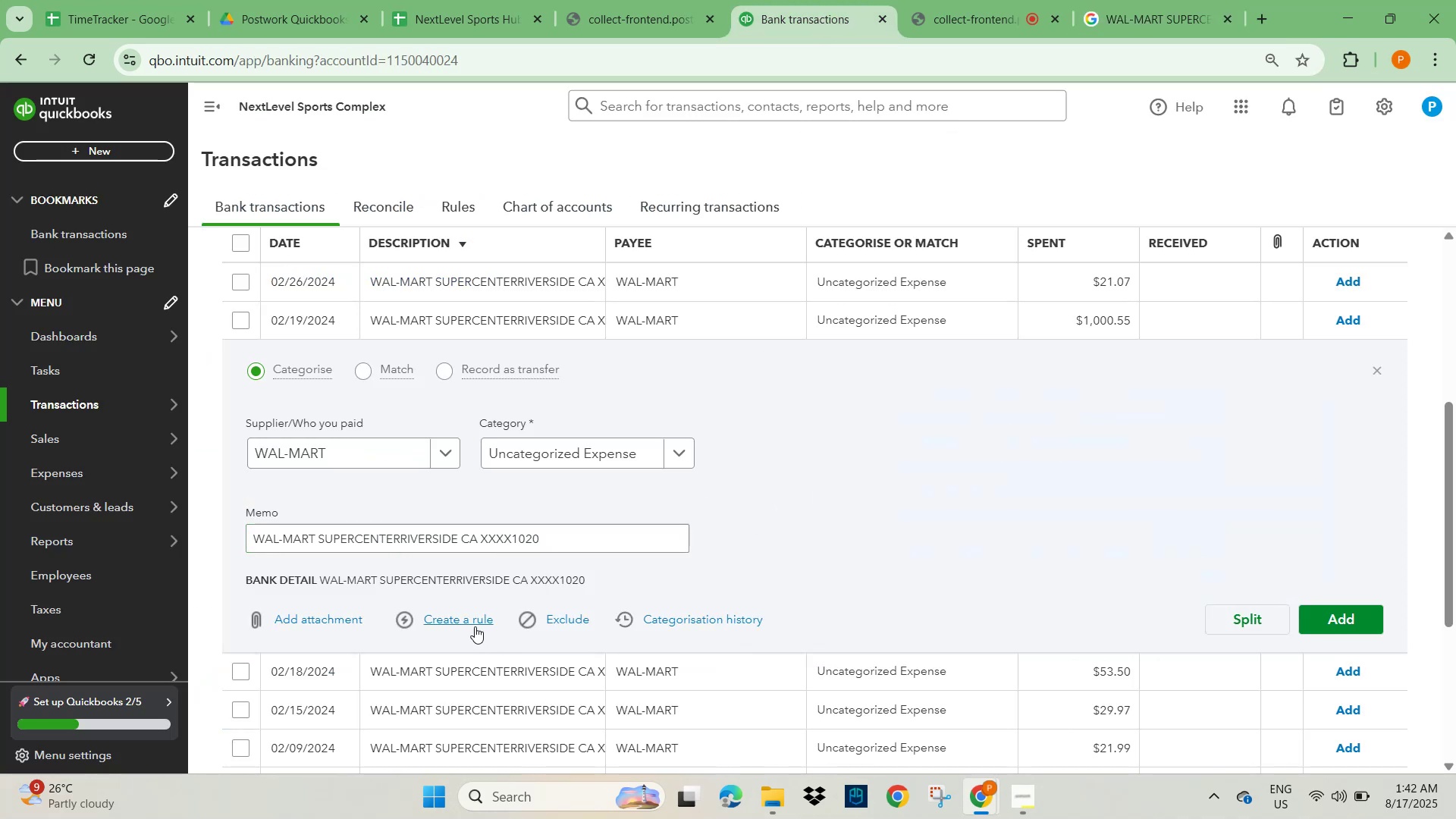 
left_click([471, 622])
 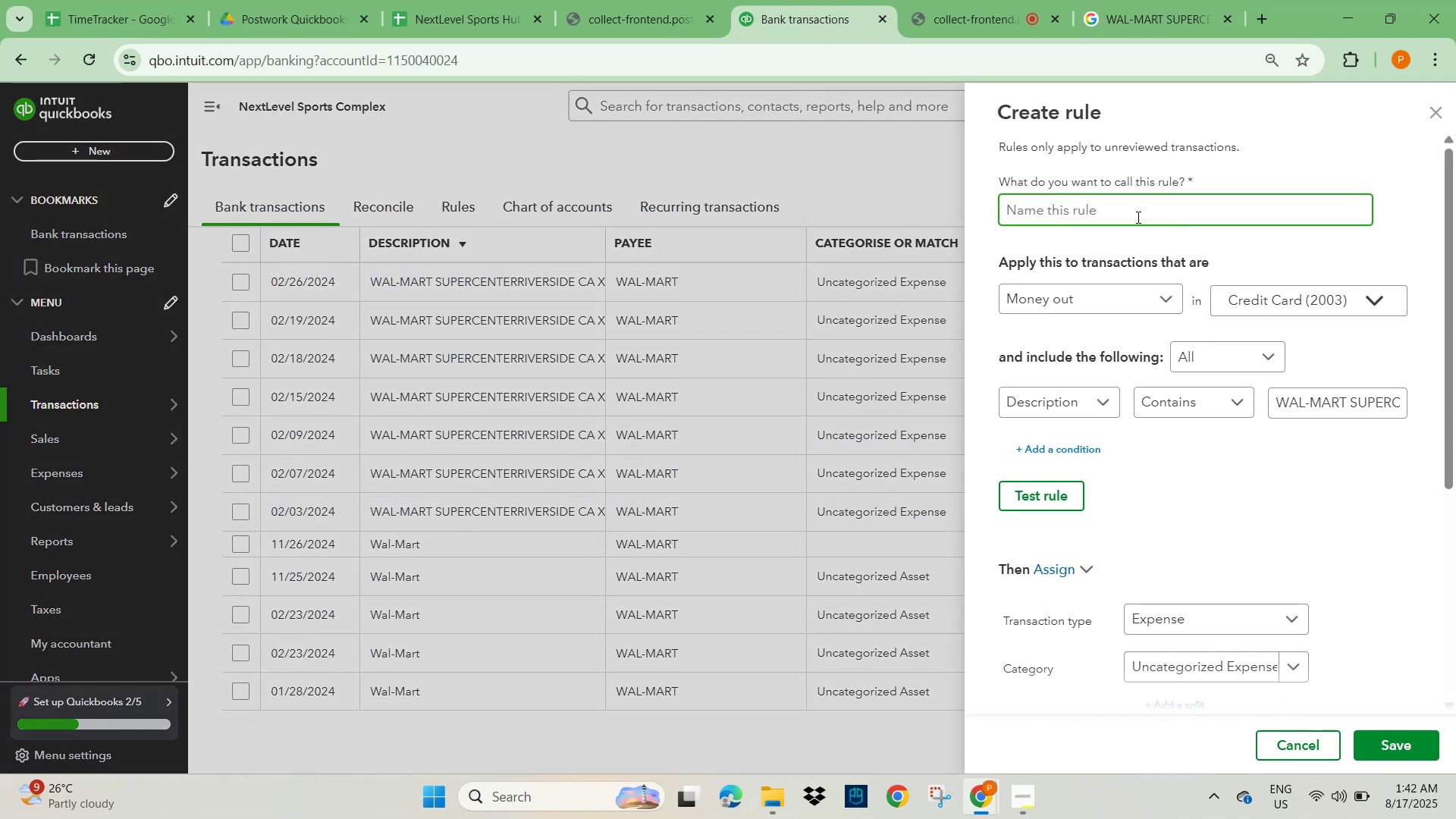 
left_click([1140, 206])
 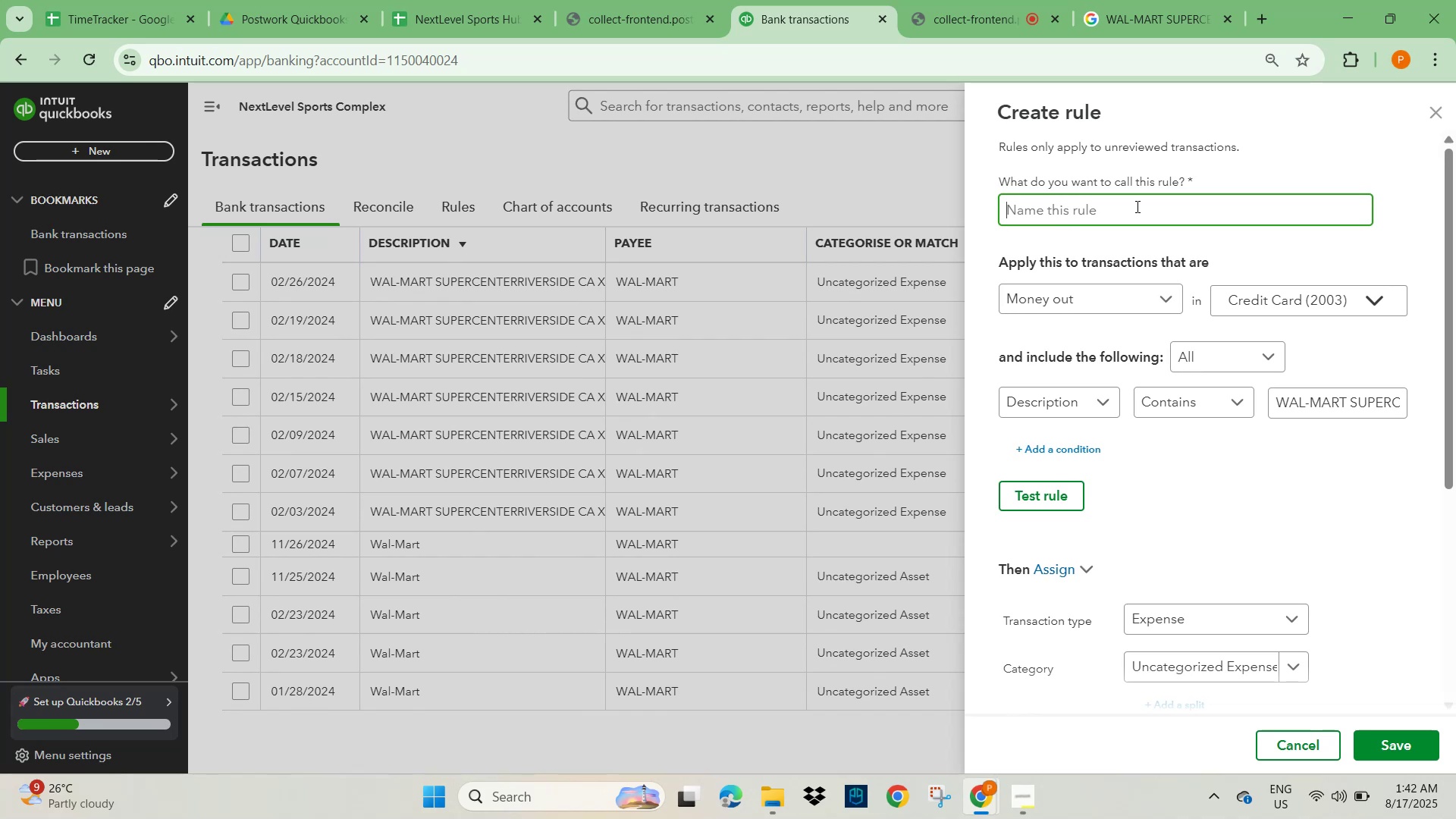 
key(Control+V)
 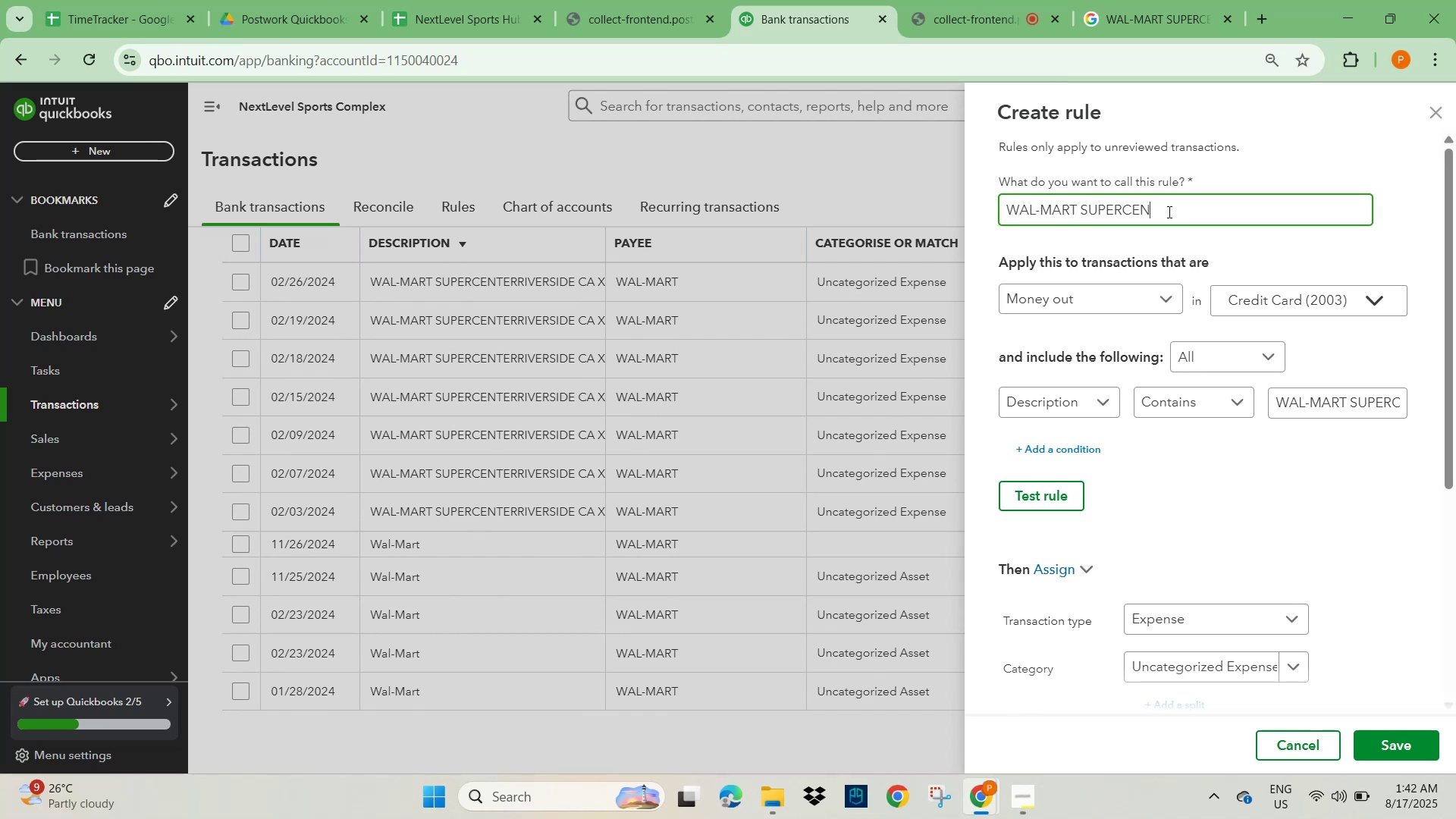 
left_click([1164, 30])
 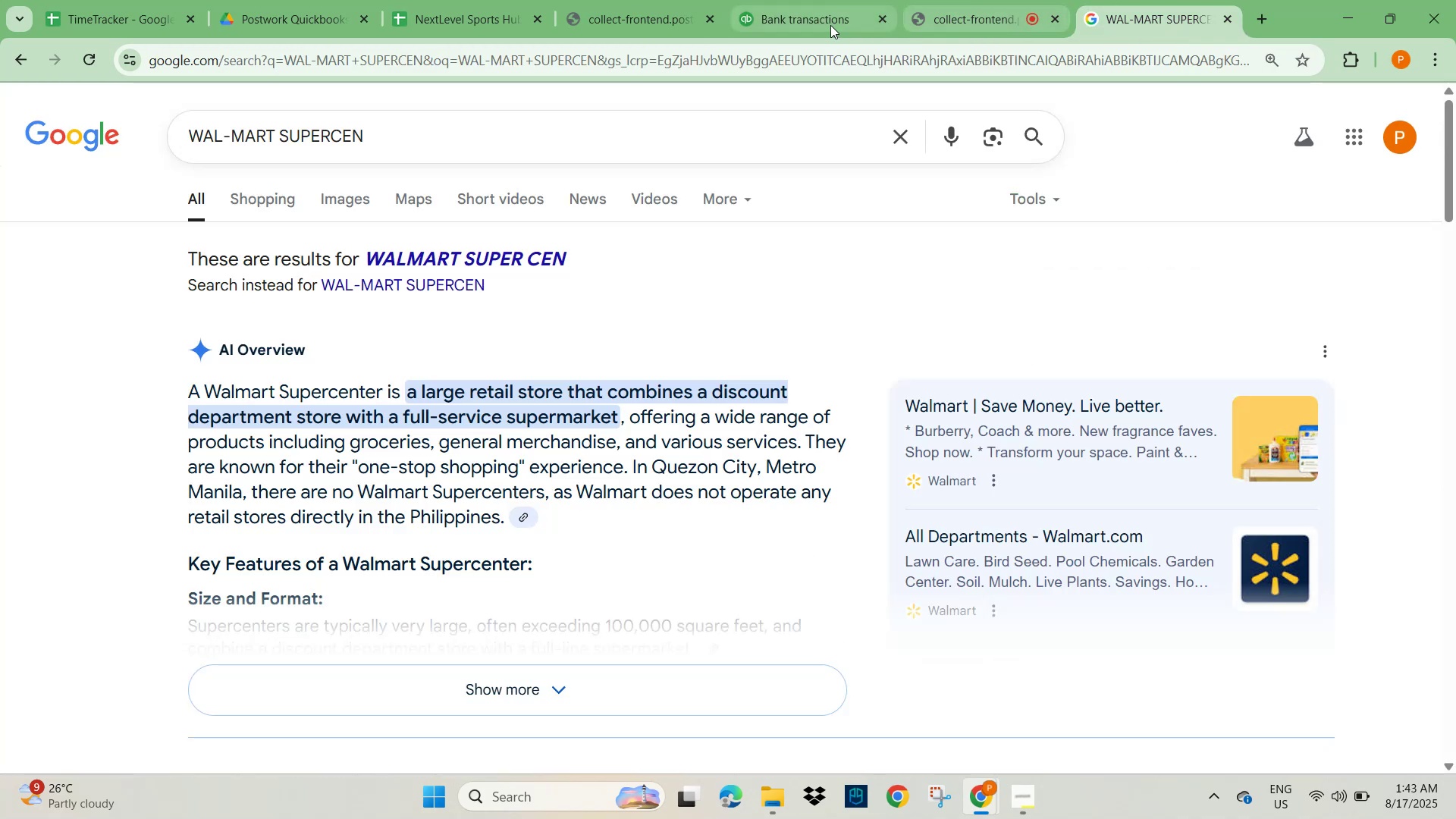 
left_click([790, 22])
 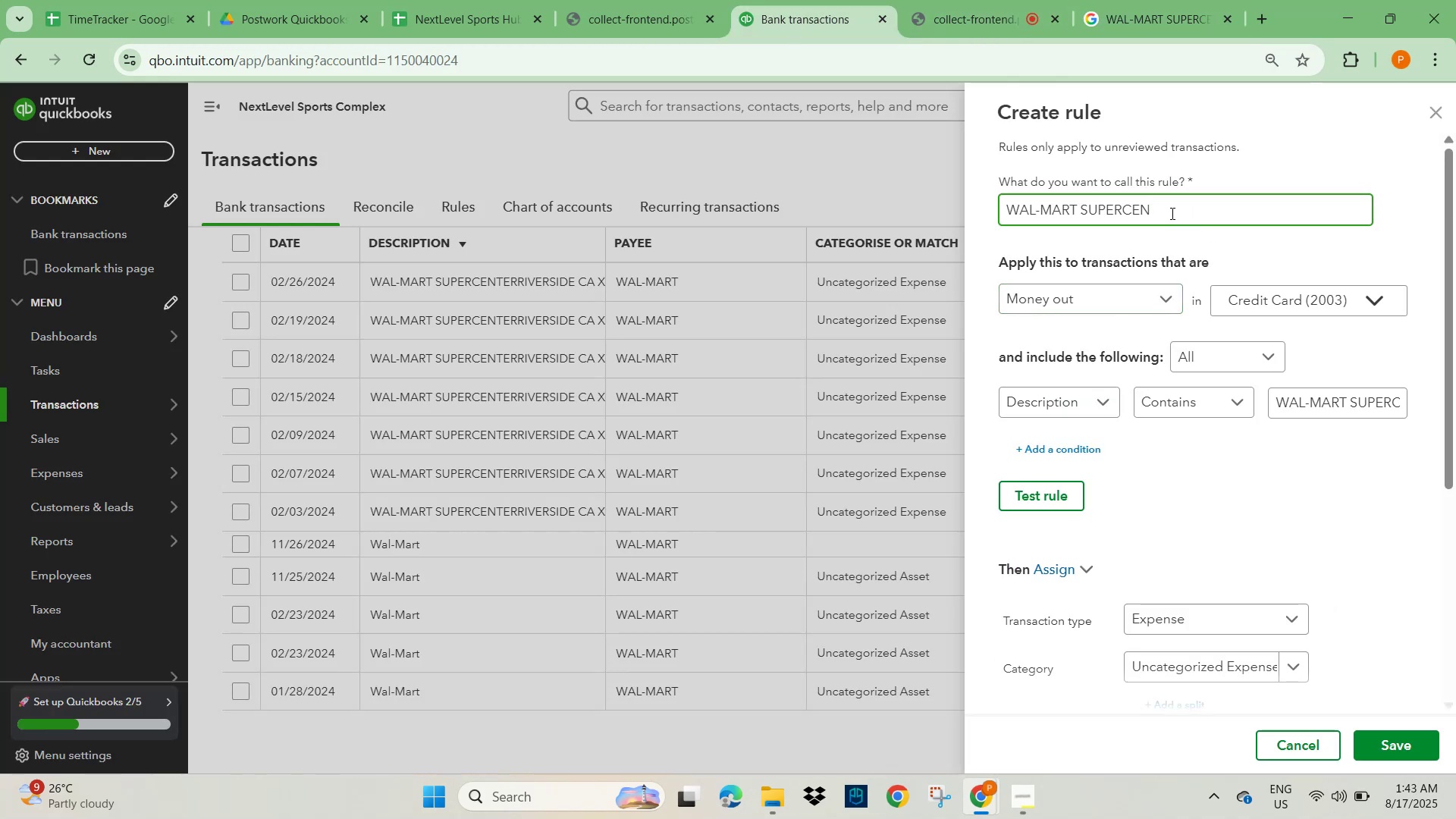 
type(te)
key(Backspace)
key(Backspace)
type(TER)
 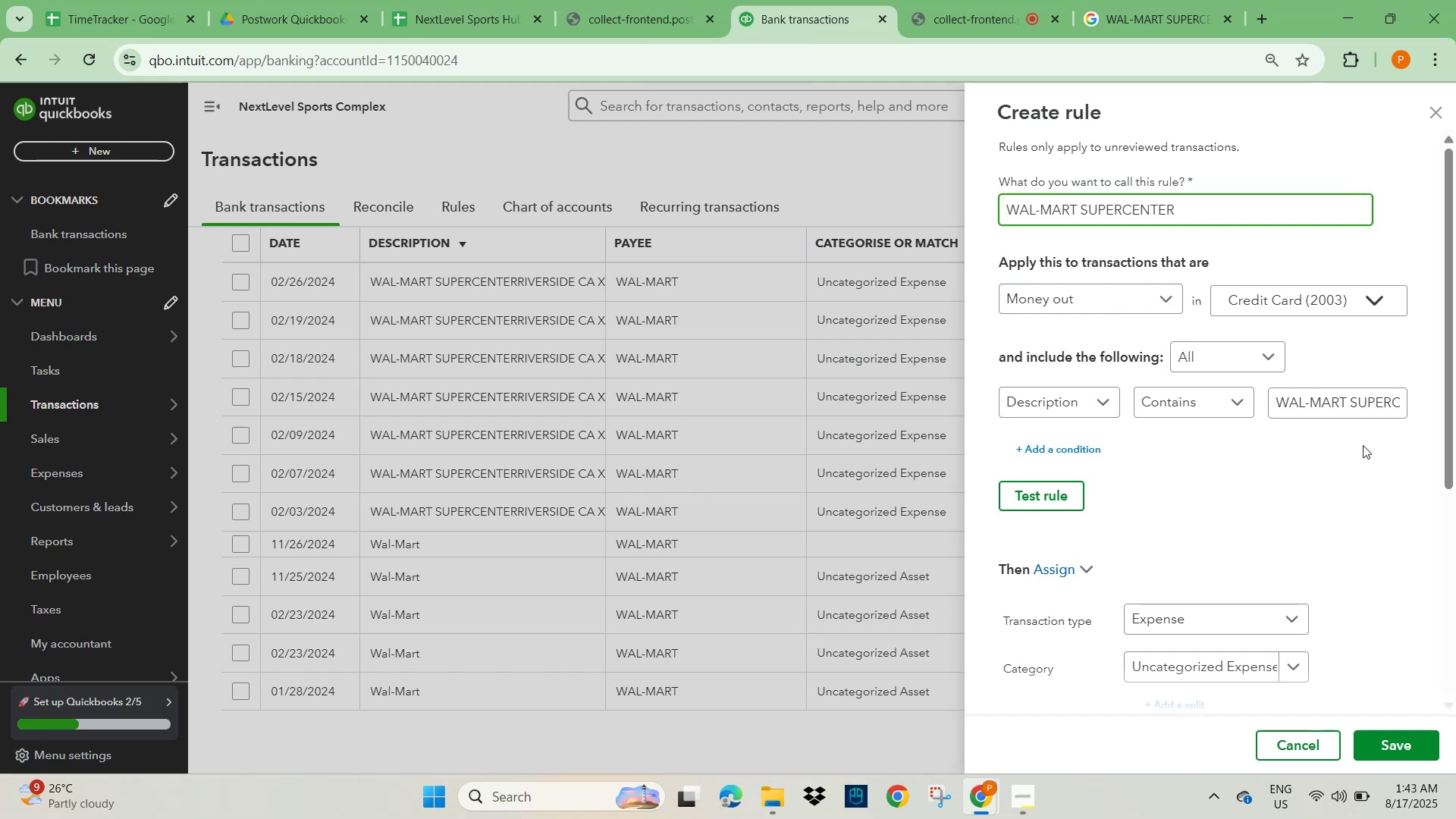 
left_click([1370, 405])
 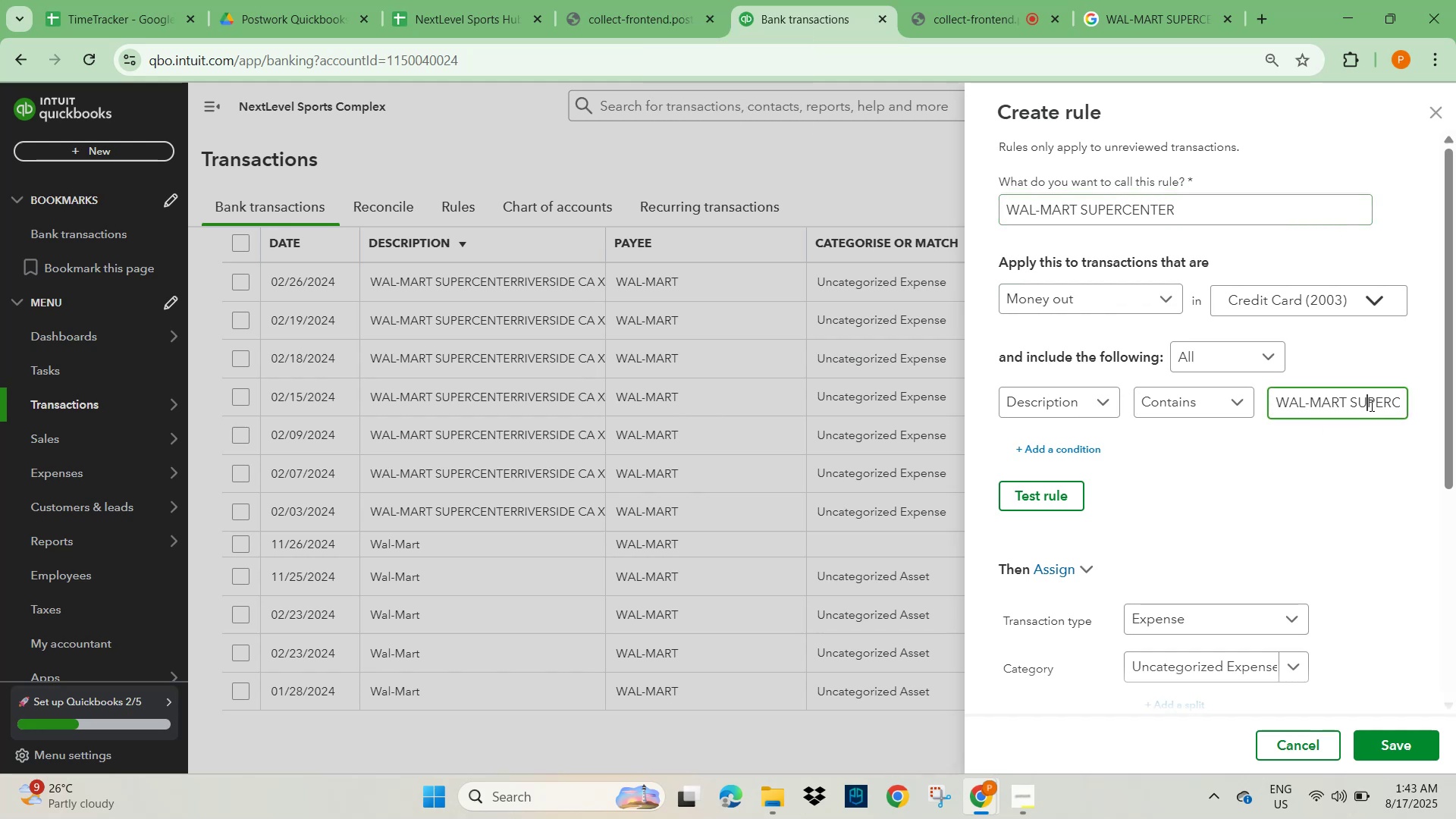 
key(ArrowRight)
 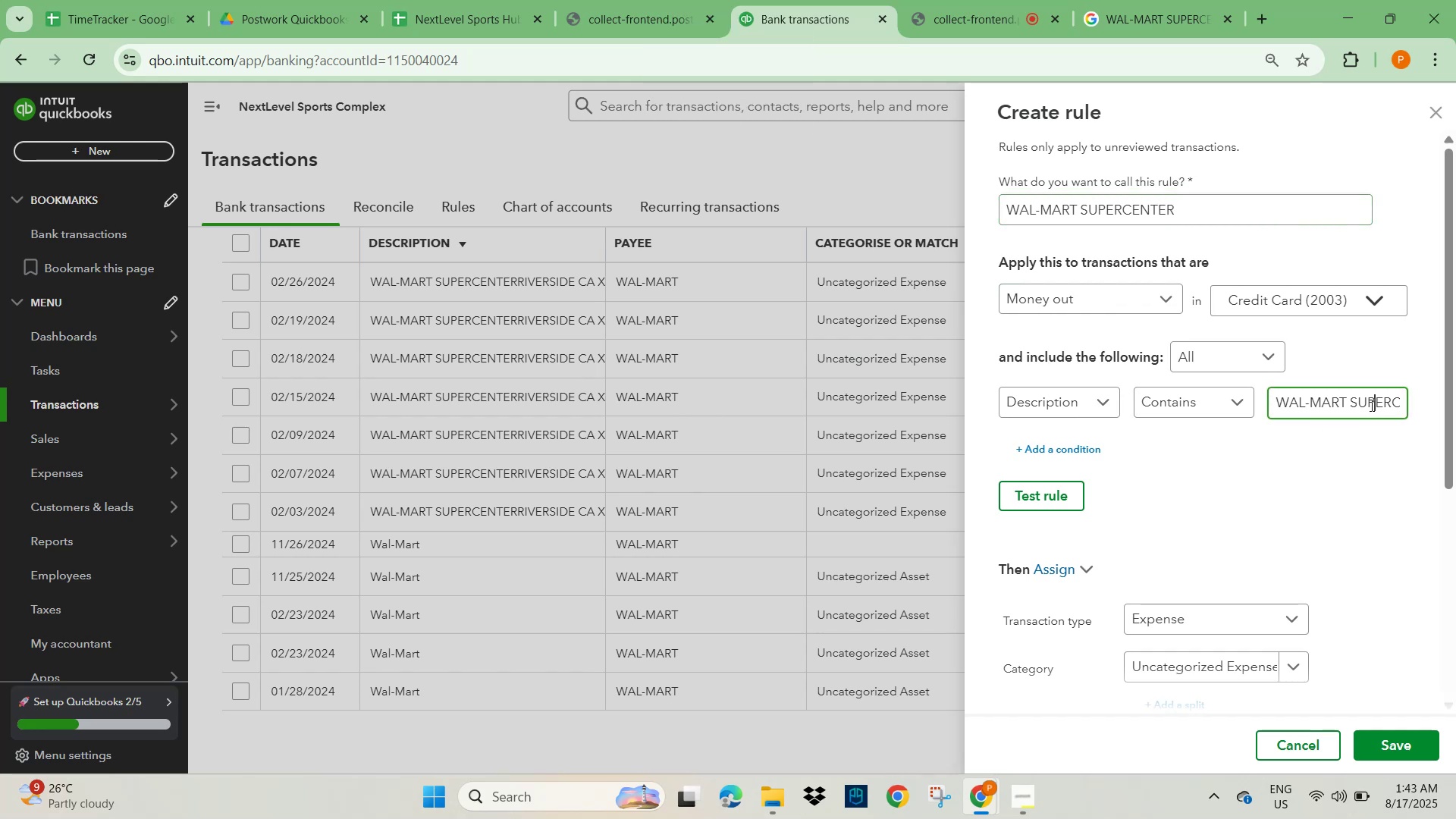 
key(ArrowRight)
 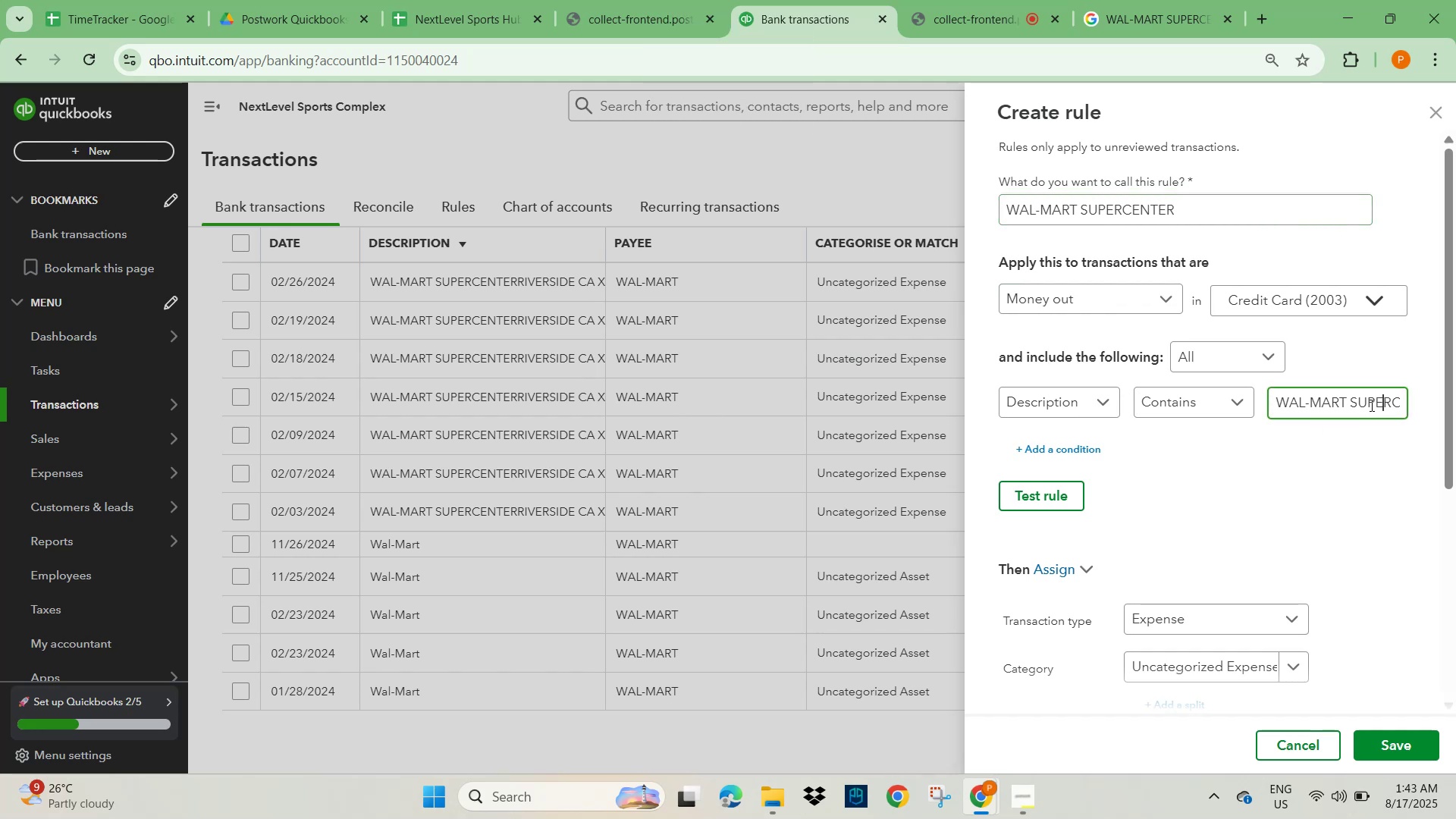 
key(ArrowRight)
 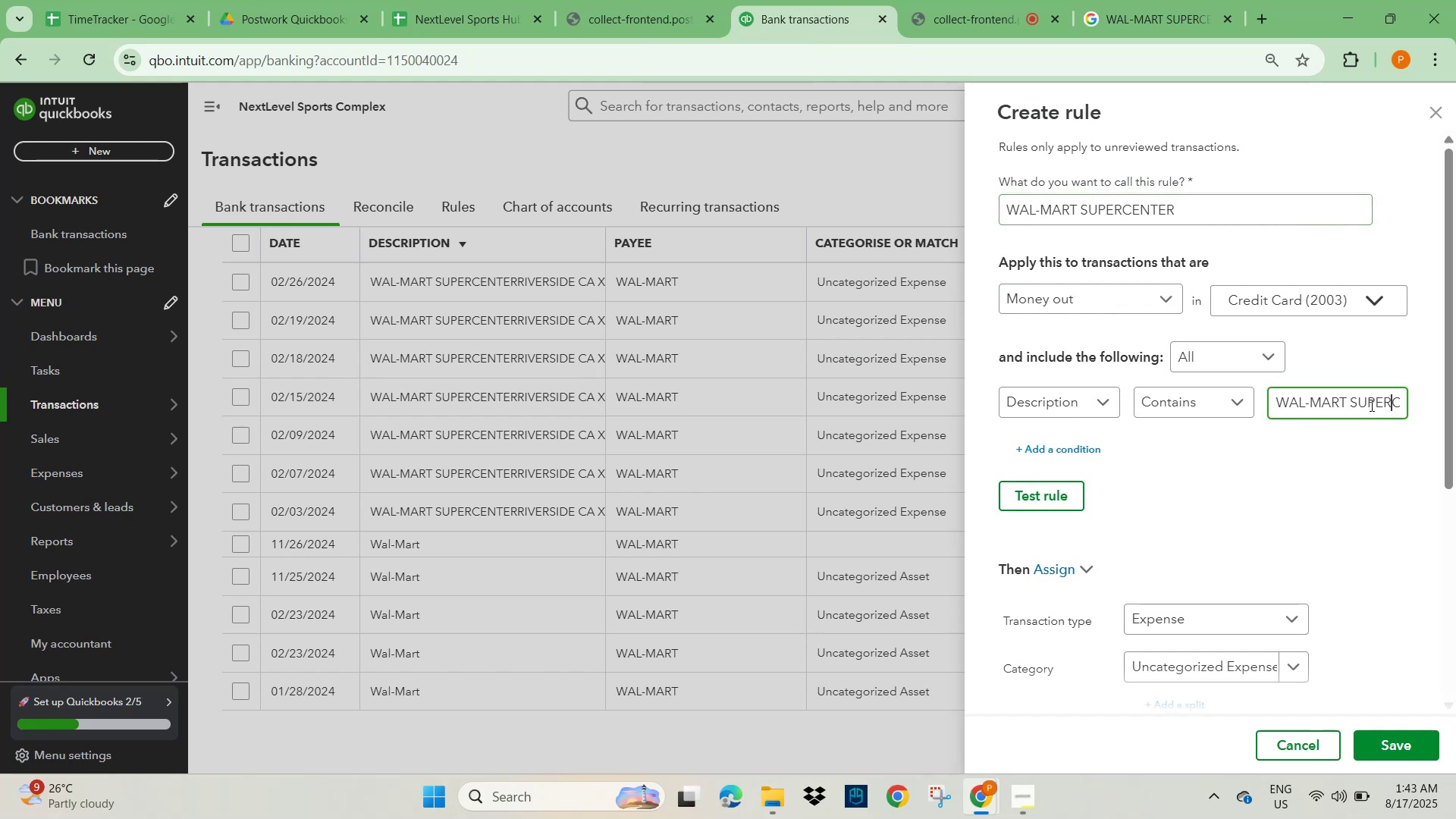 
key(ArrowRight)
 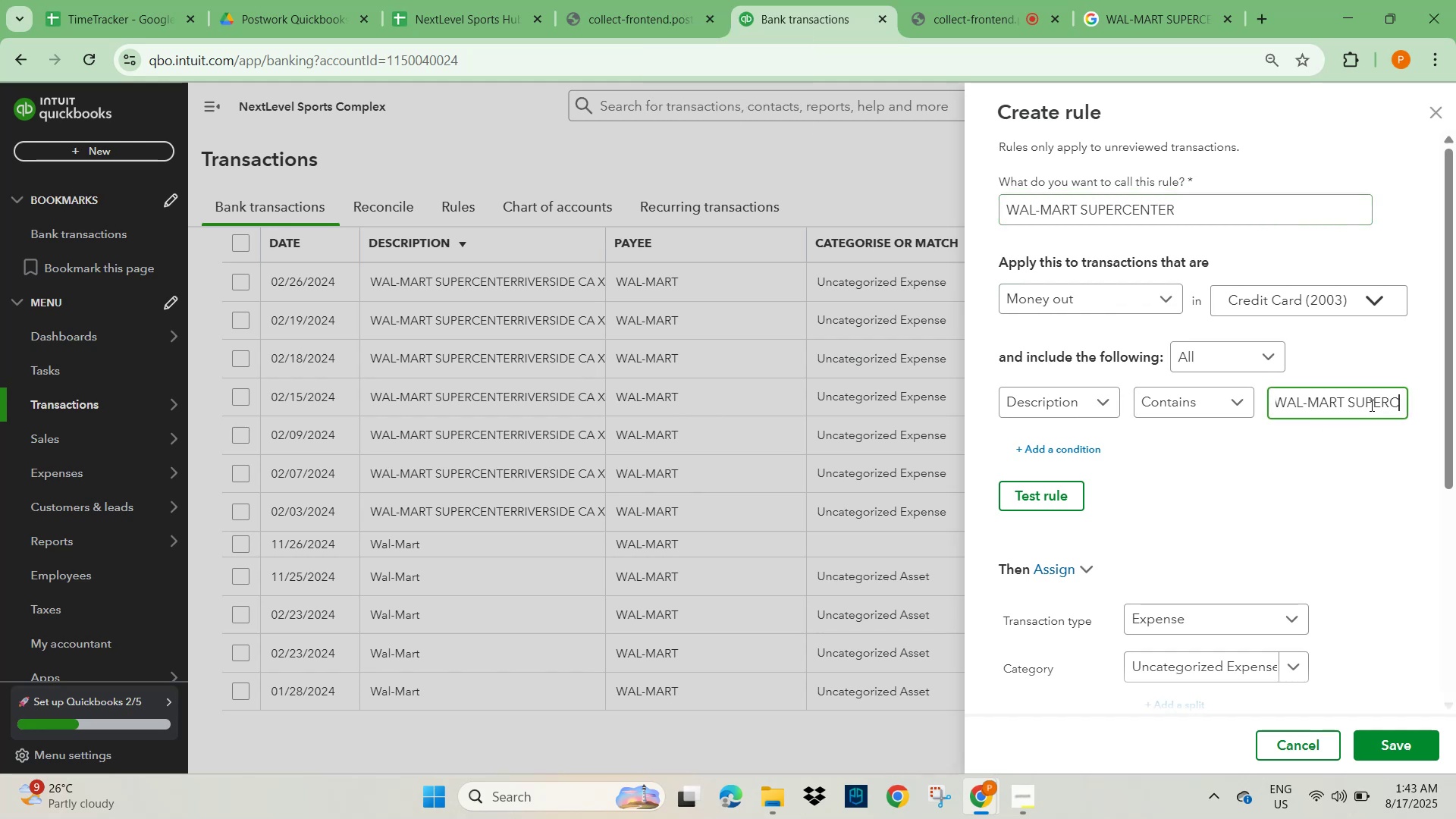 
key(ArrowRight)
 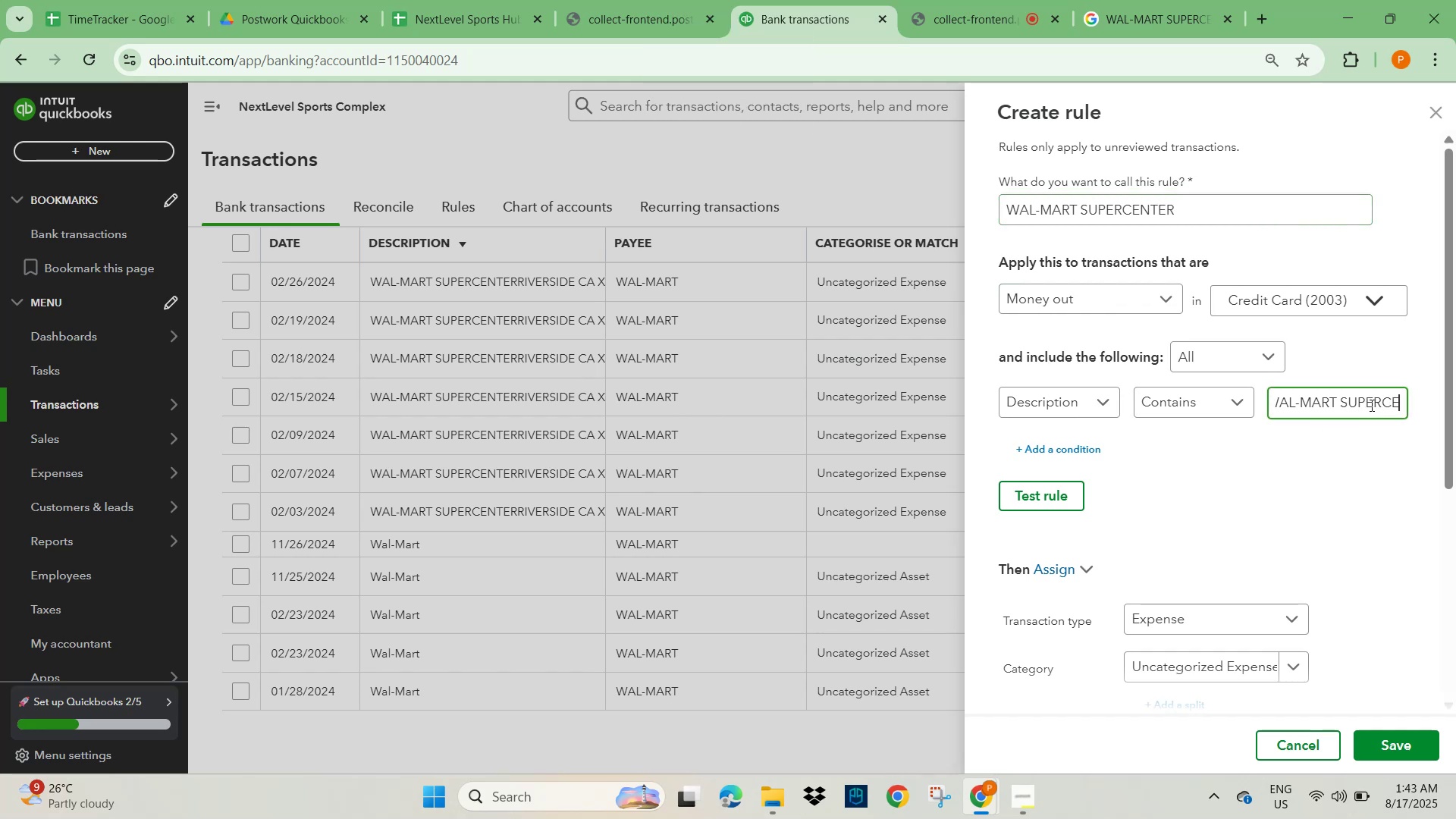 
key(ArrowRight)
 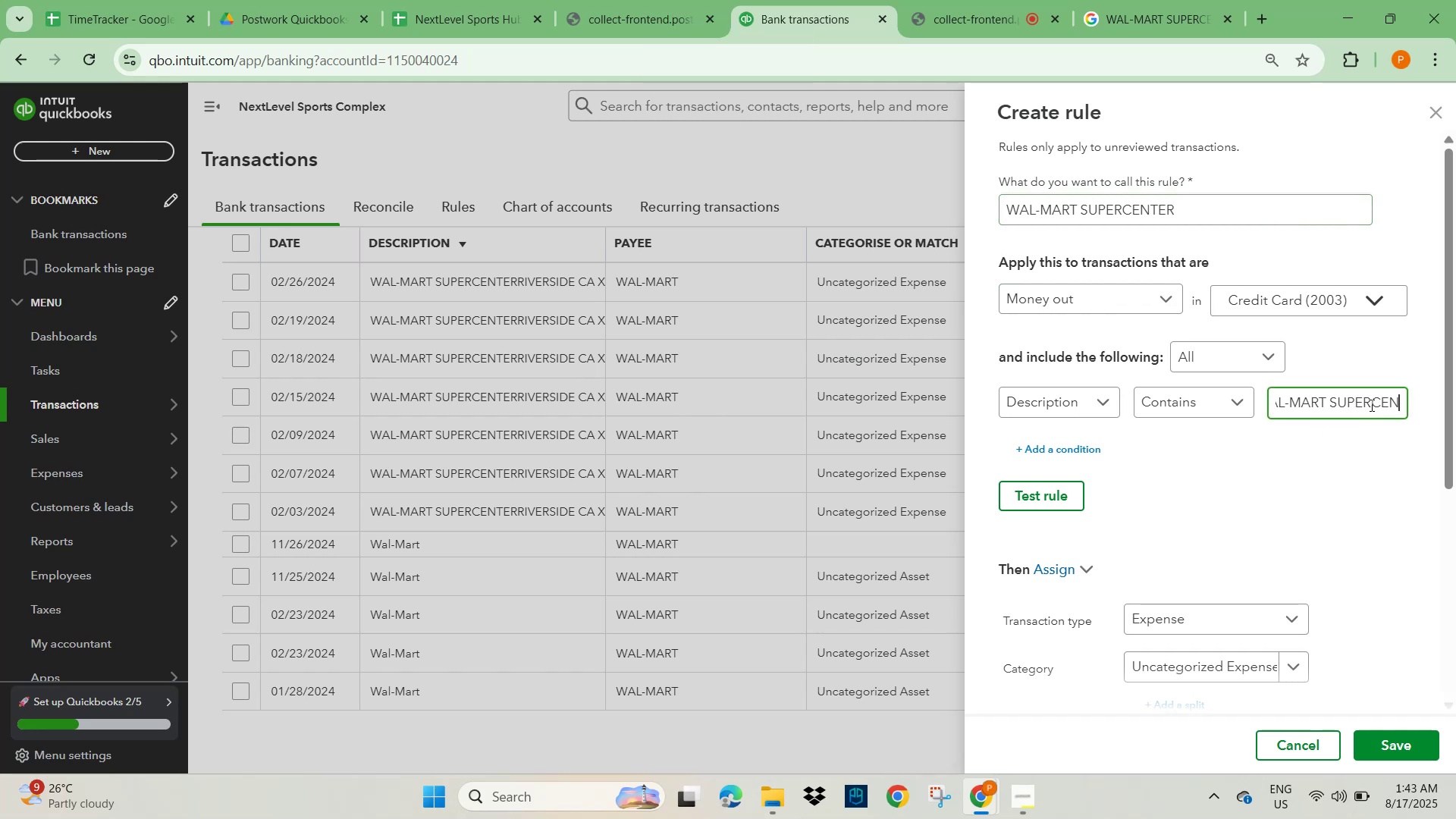 
key(ArrowRight)
 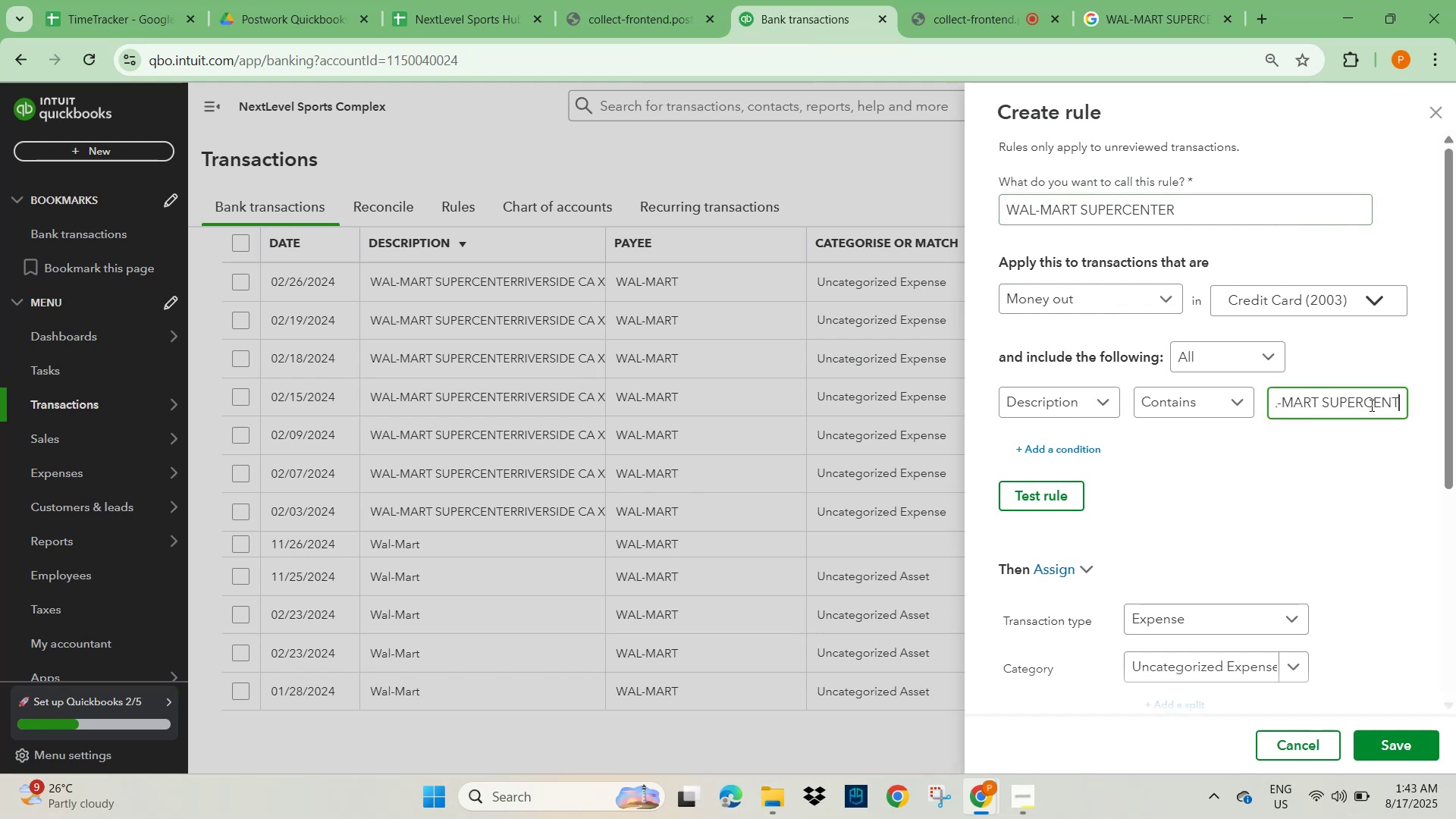 
key(ArrowRight)
 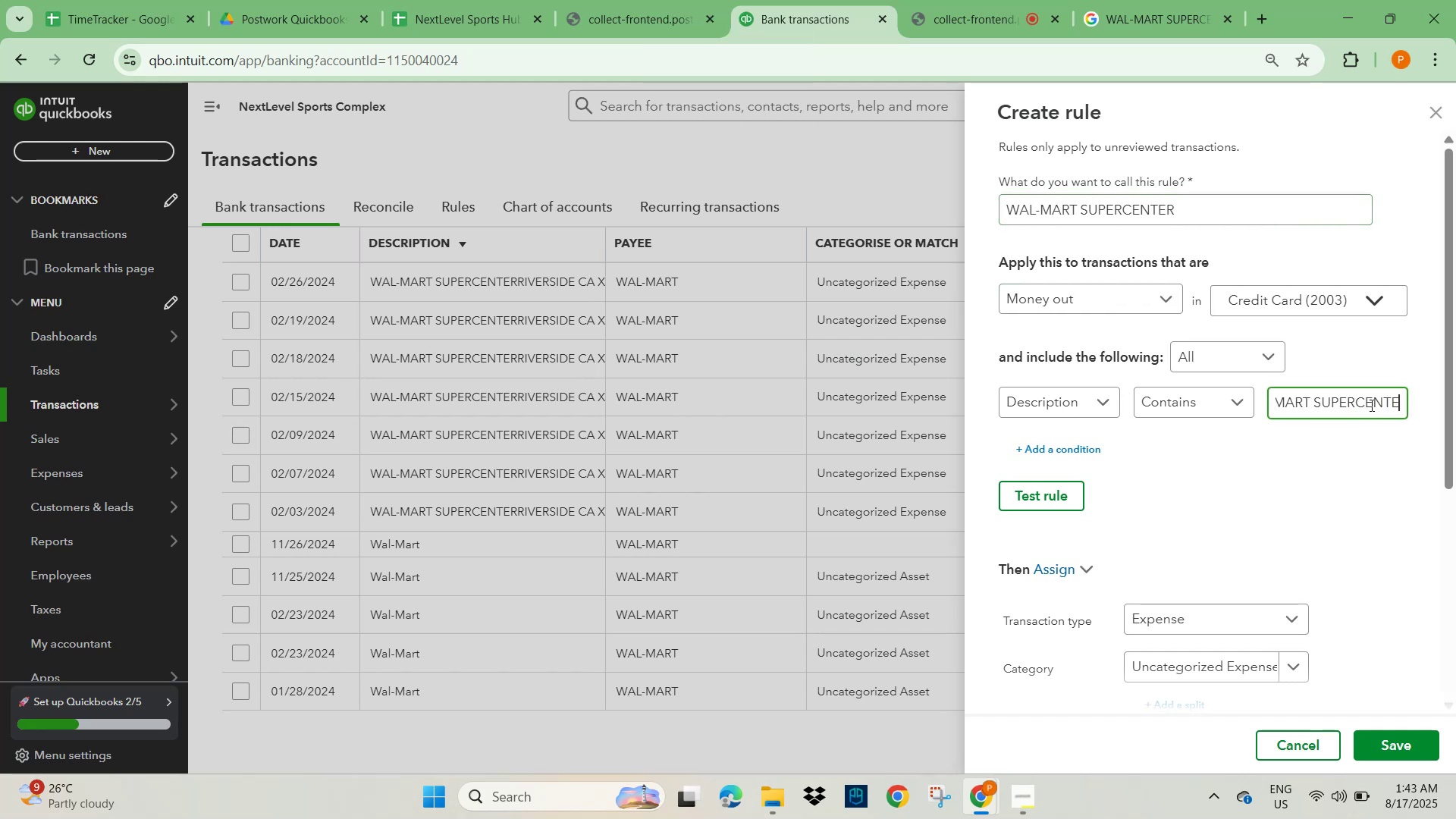 
key(ArrowRight)
 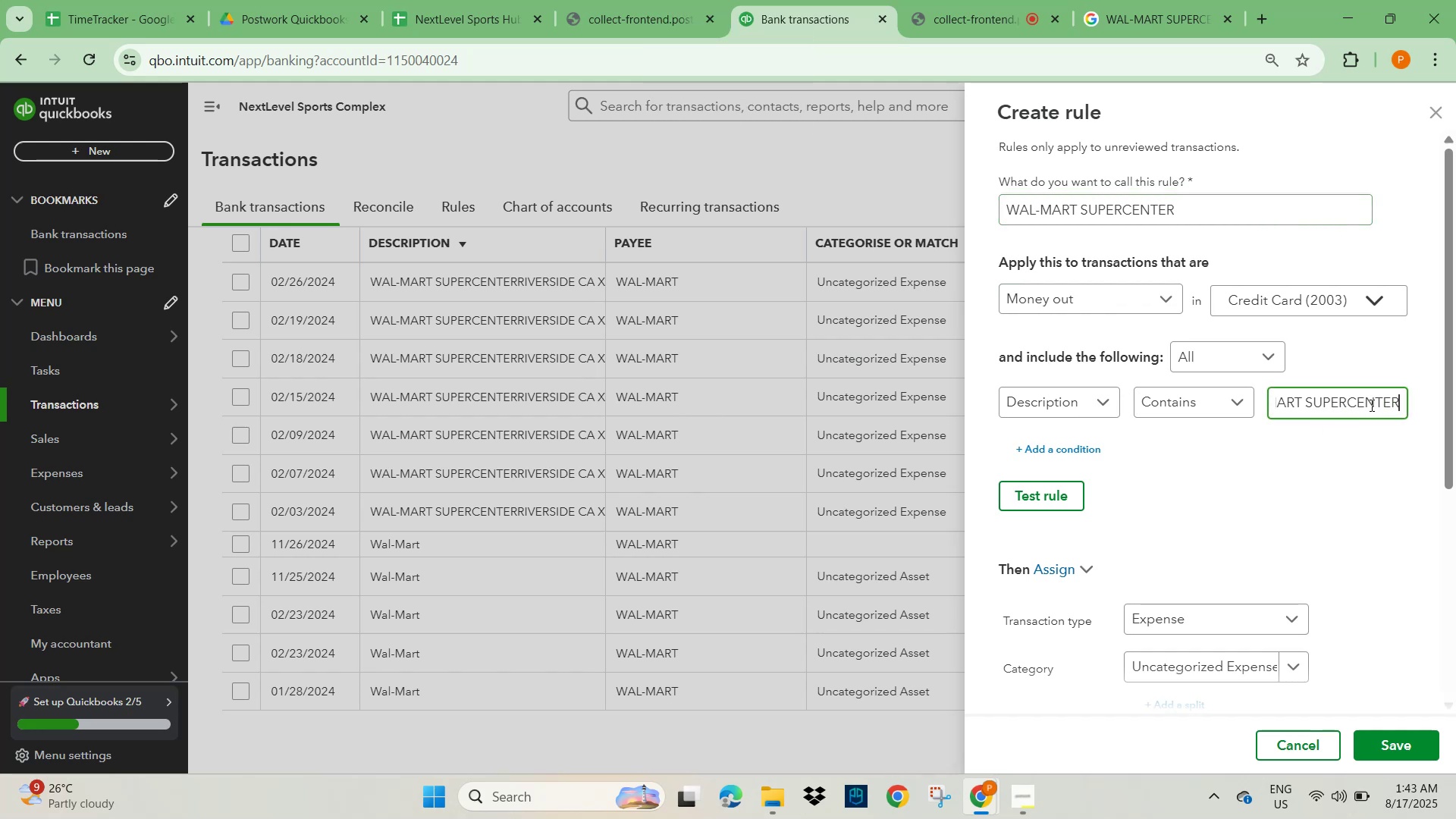 
key(ArrowRight)
 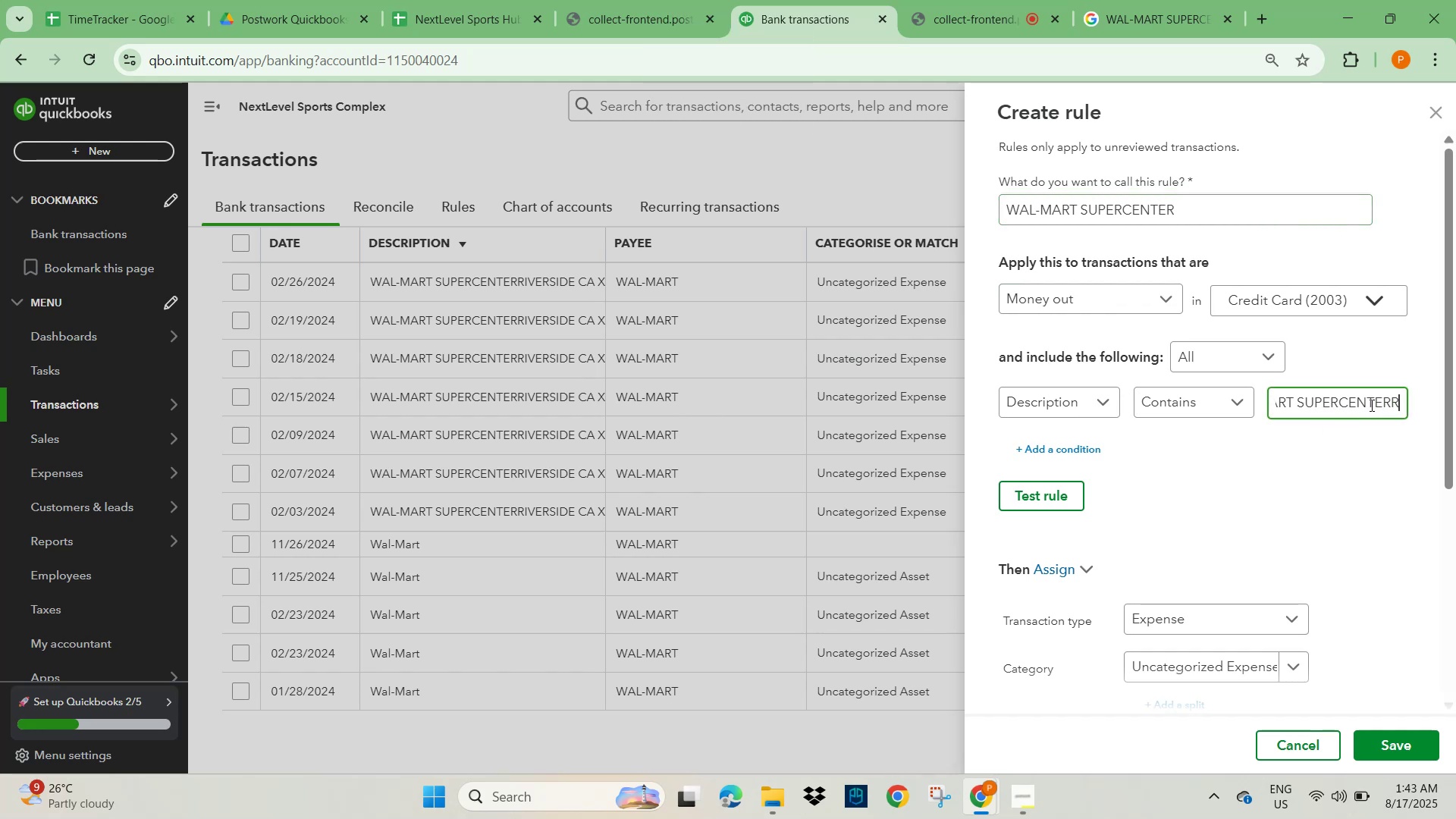 
key(ArrowLeft)
 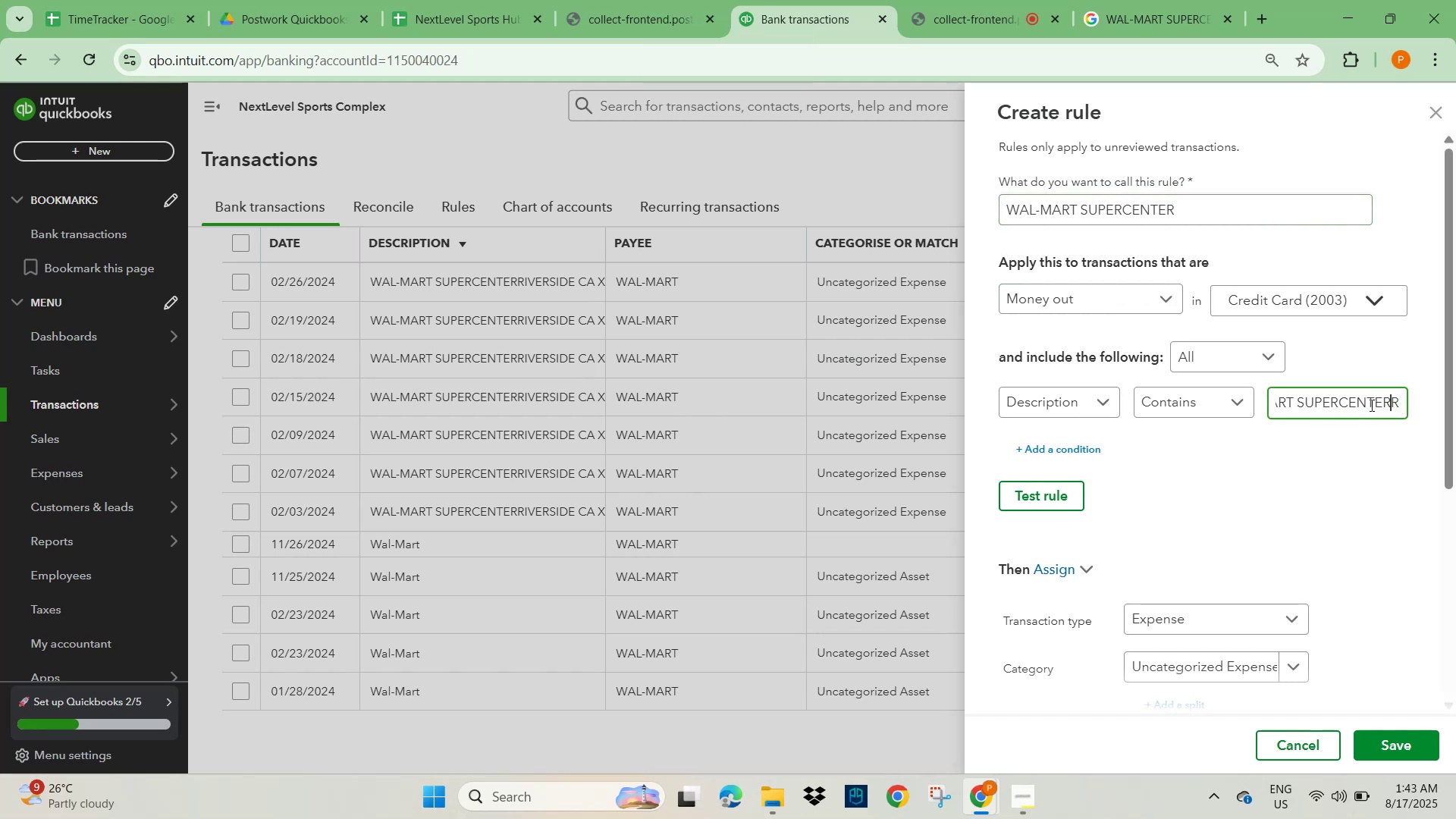 
hold_key(key=ArrowRight, duration=1.52)
 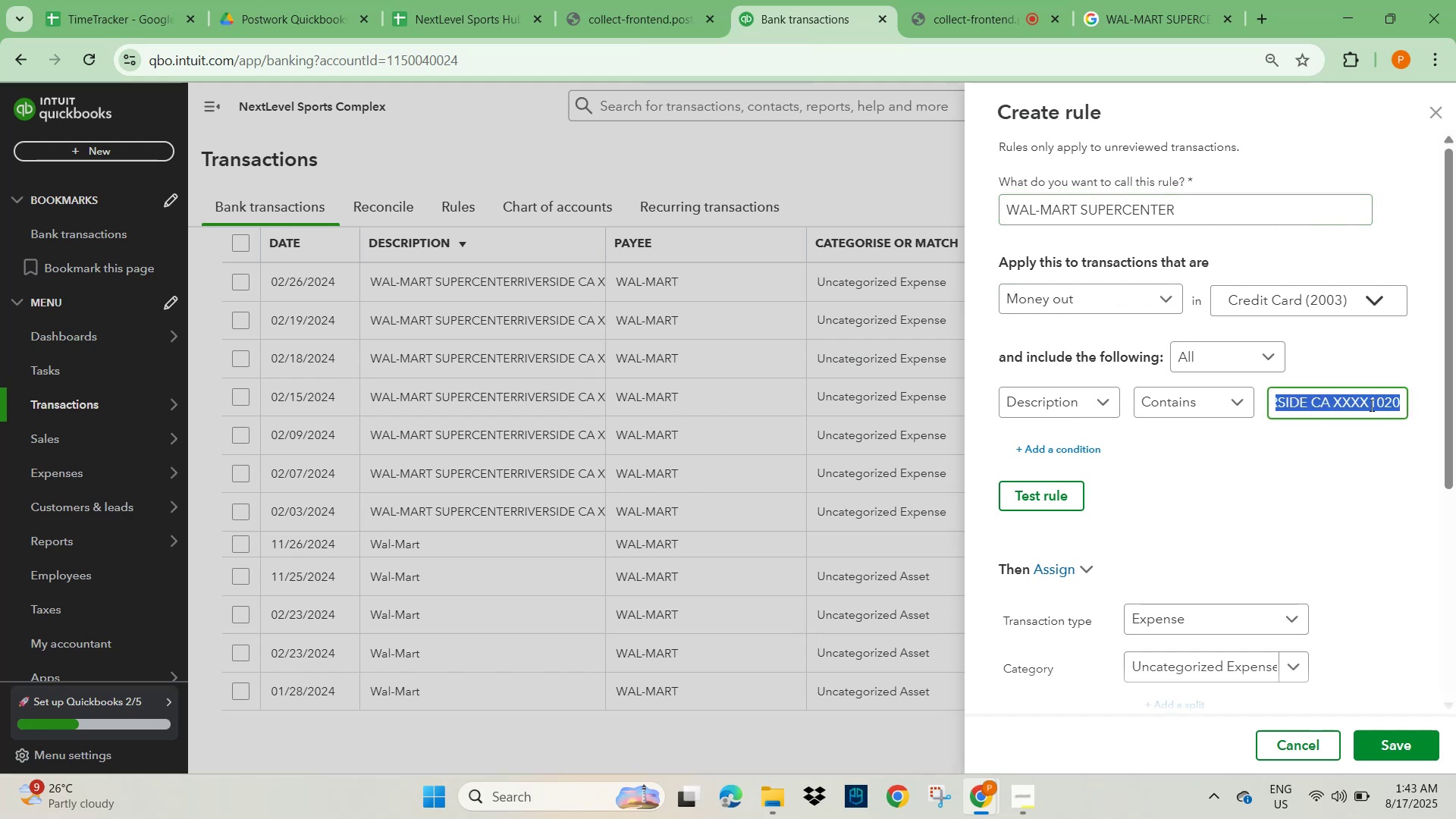 
key(Shift+ArrowRight)
 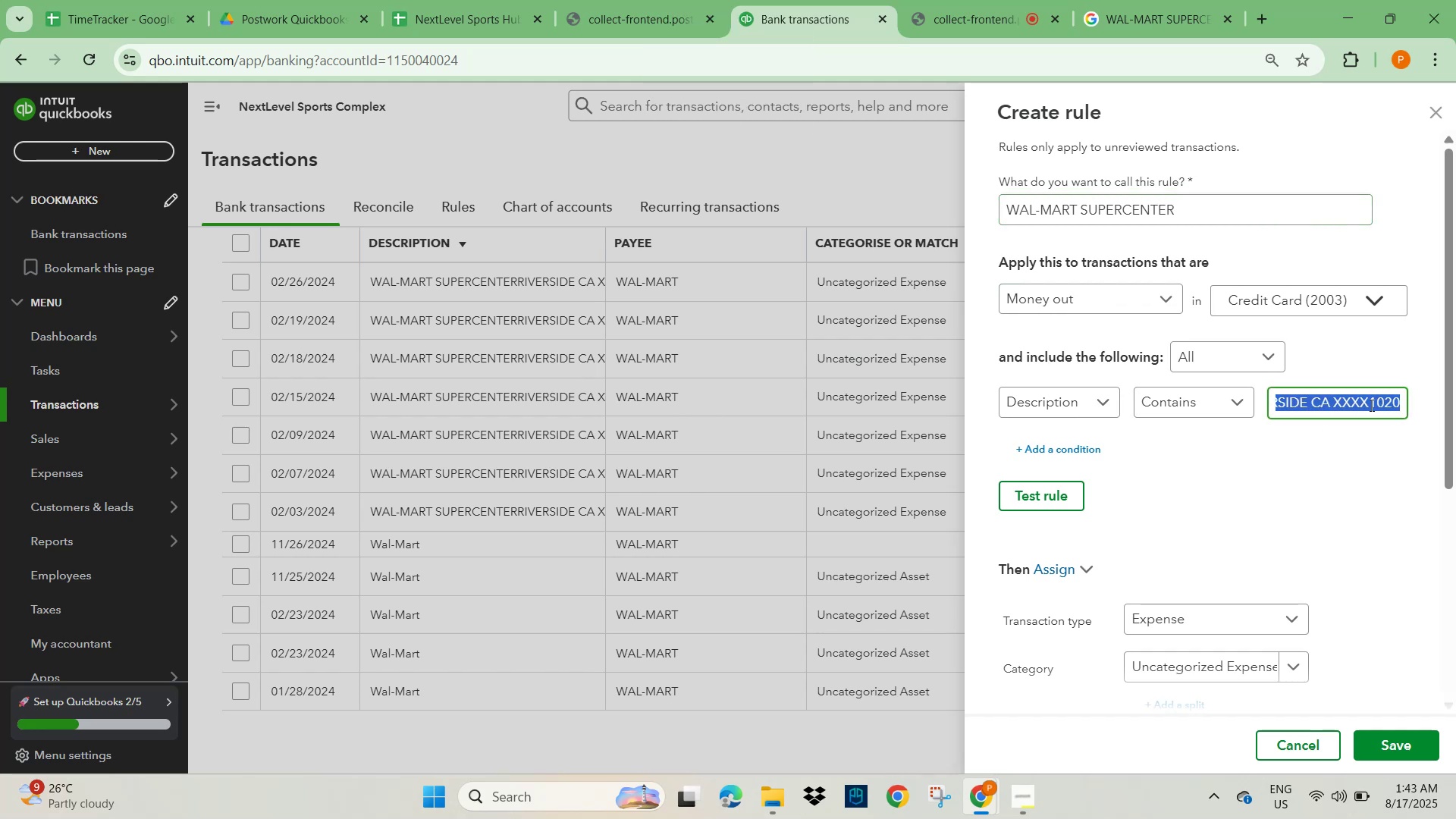 
key(Backspace)
 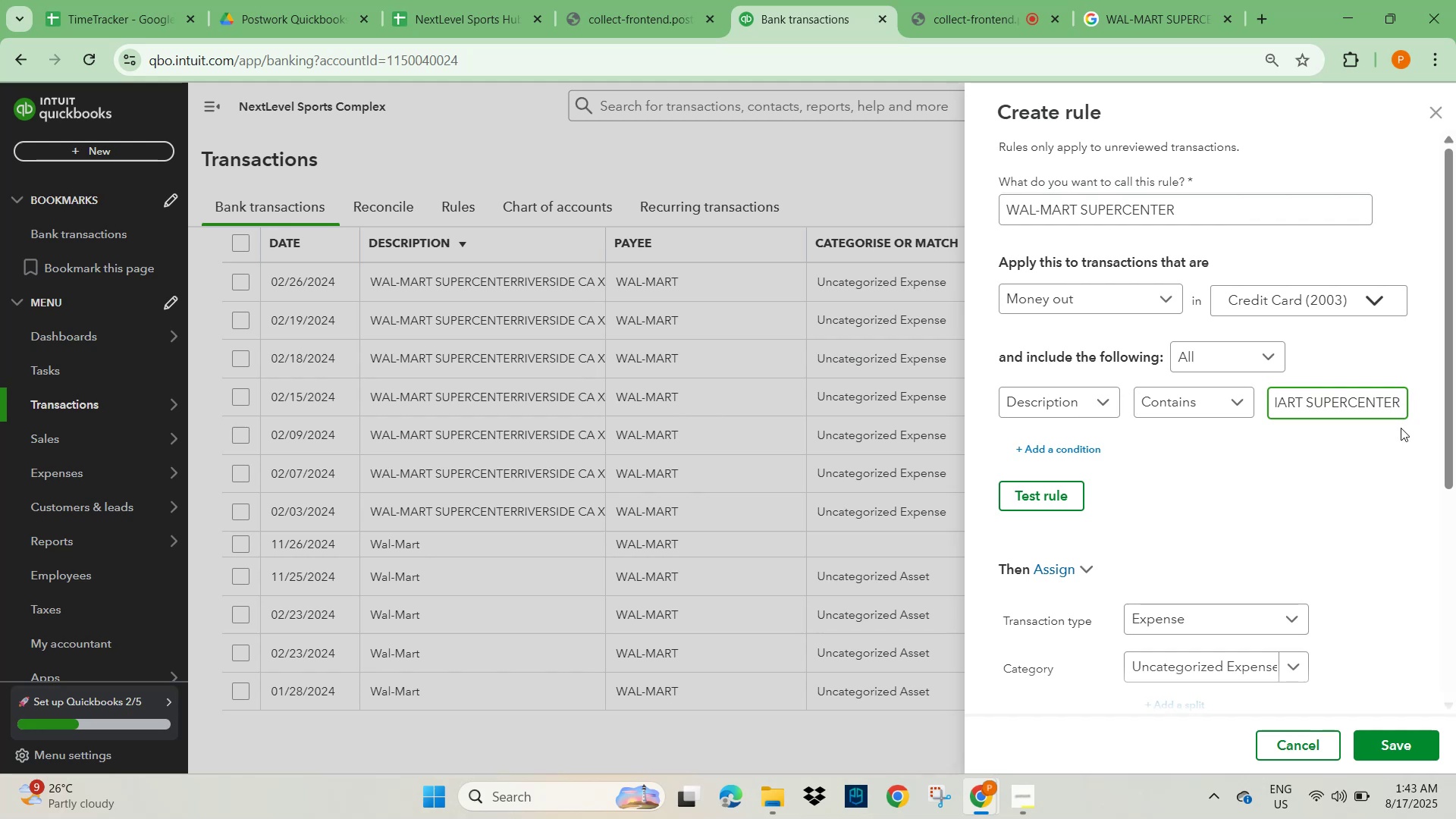 
left_click([1372, 491])
 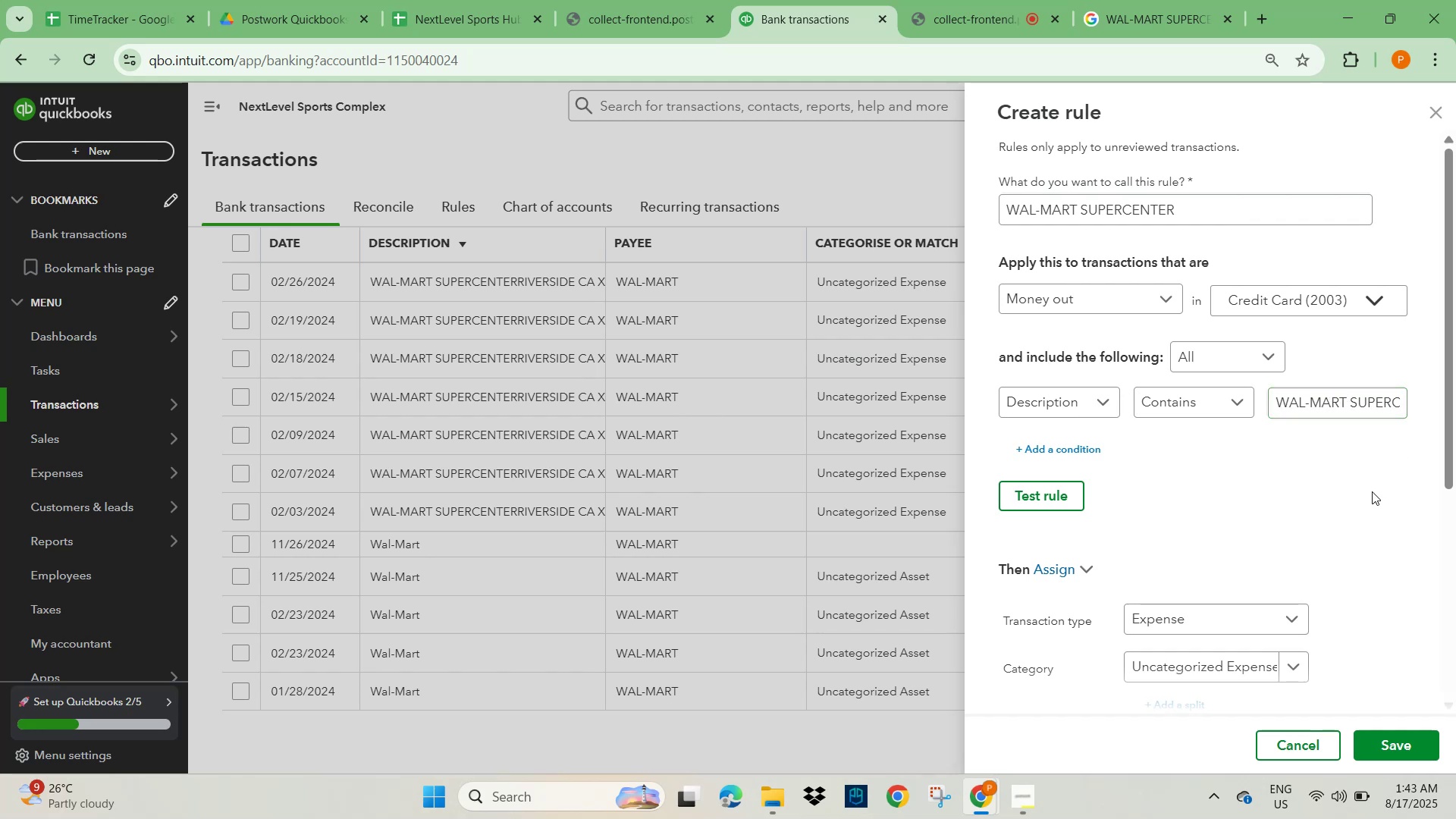 
scroll: coordinate [1342, 563], scroll_direction: down, amount: 3.0
 